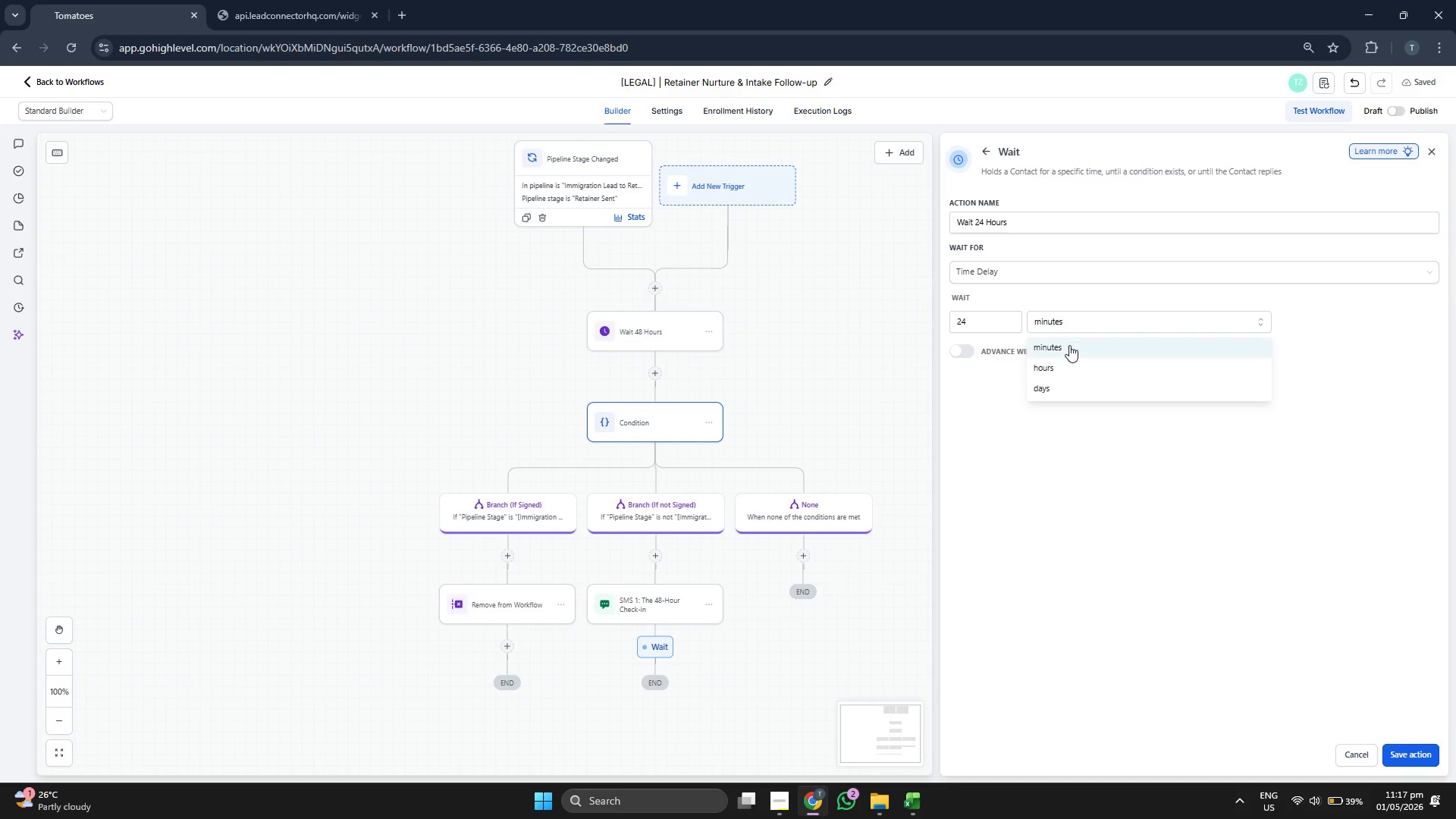 
left_click([1075, 372])
 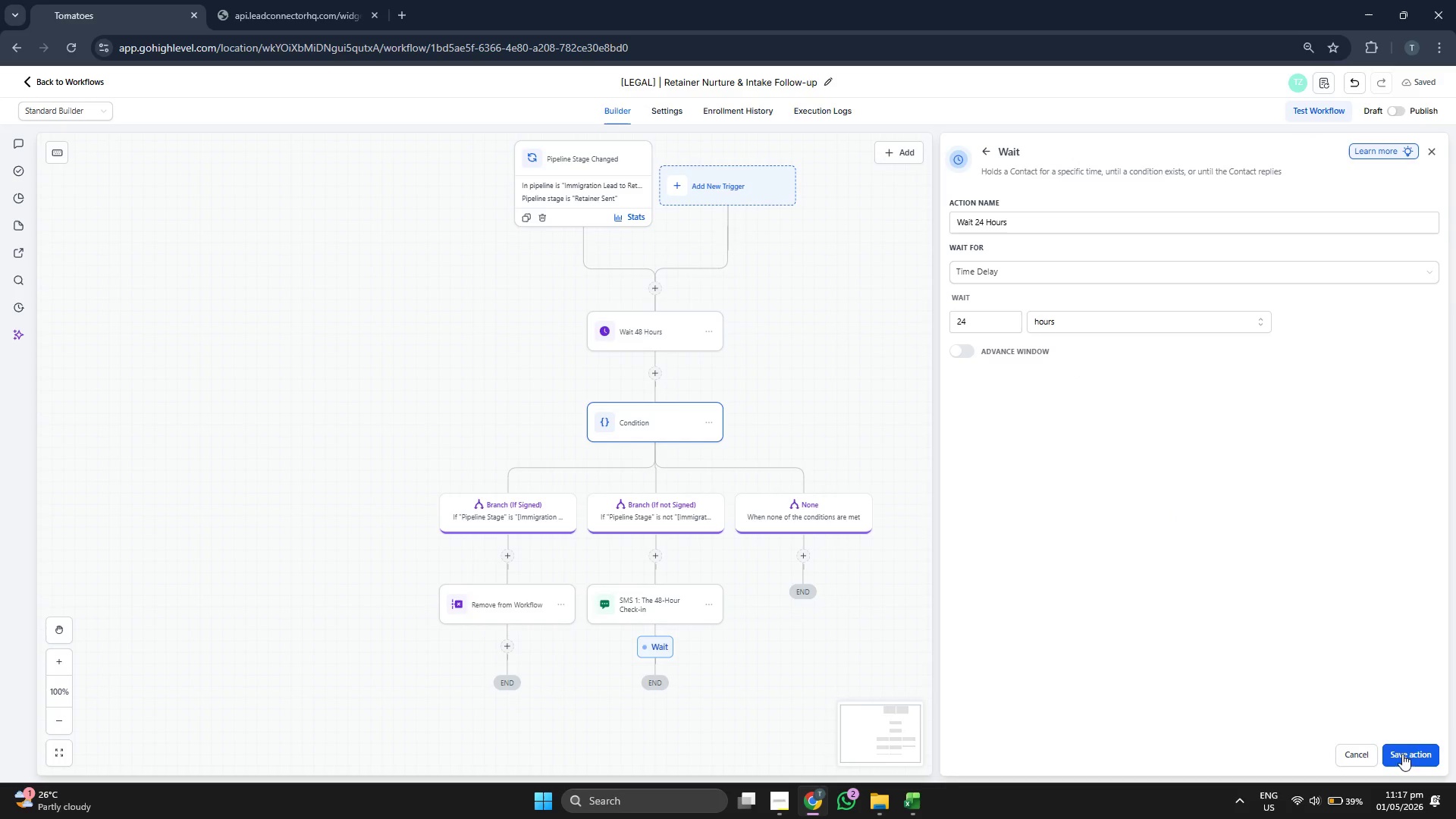 
left_click_drag(start_coordinate=[991, 617], to_coordinate=[981, 460])
 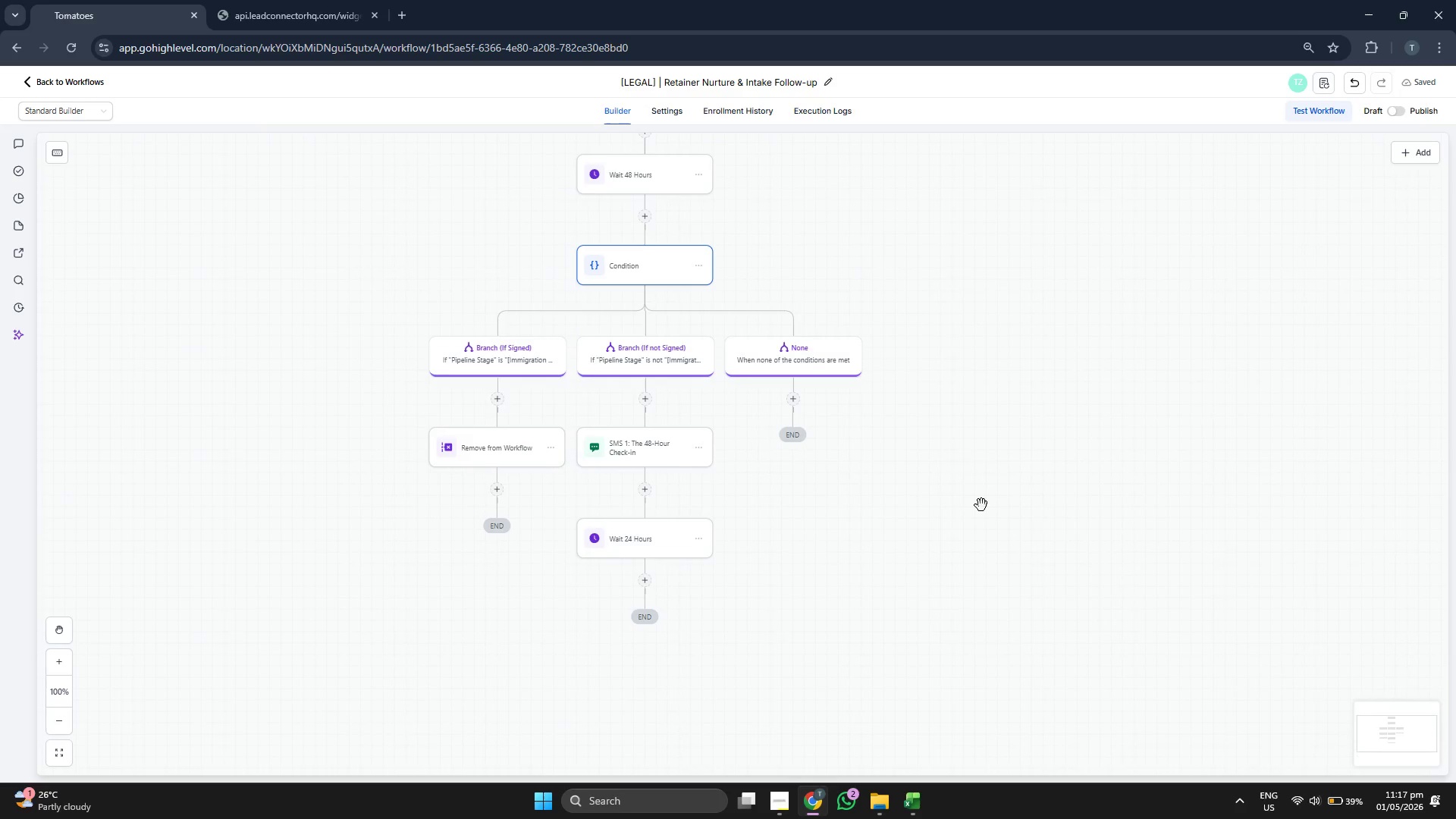 
left_click_drag(start_coordinate=[981, 506], to_coordinate=[983, 460])
 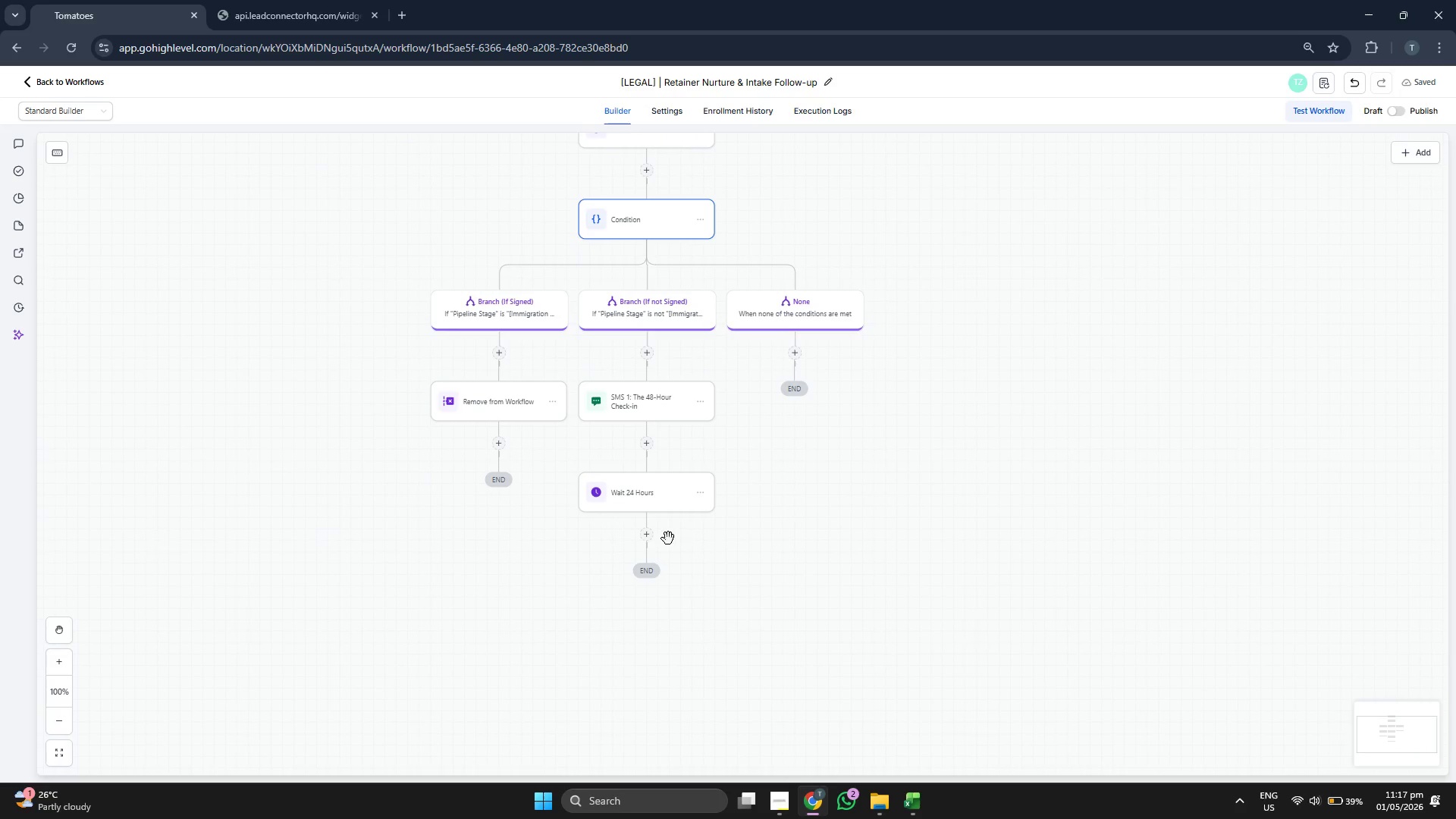 
left_click([651, 536])
 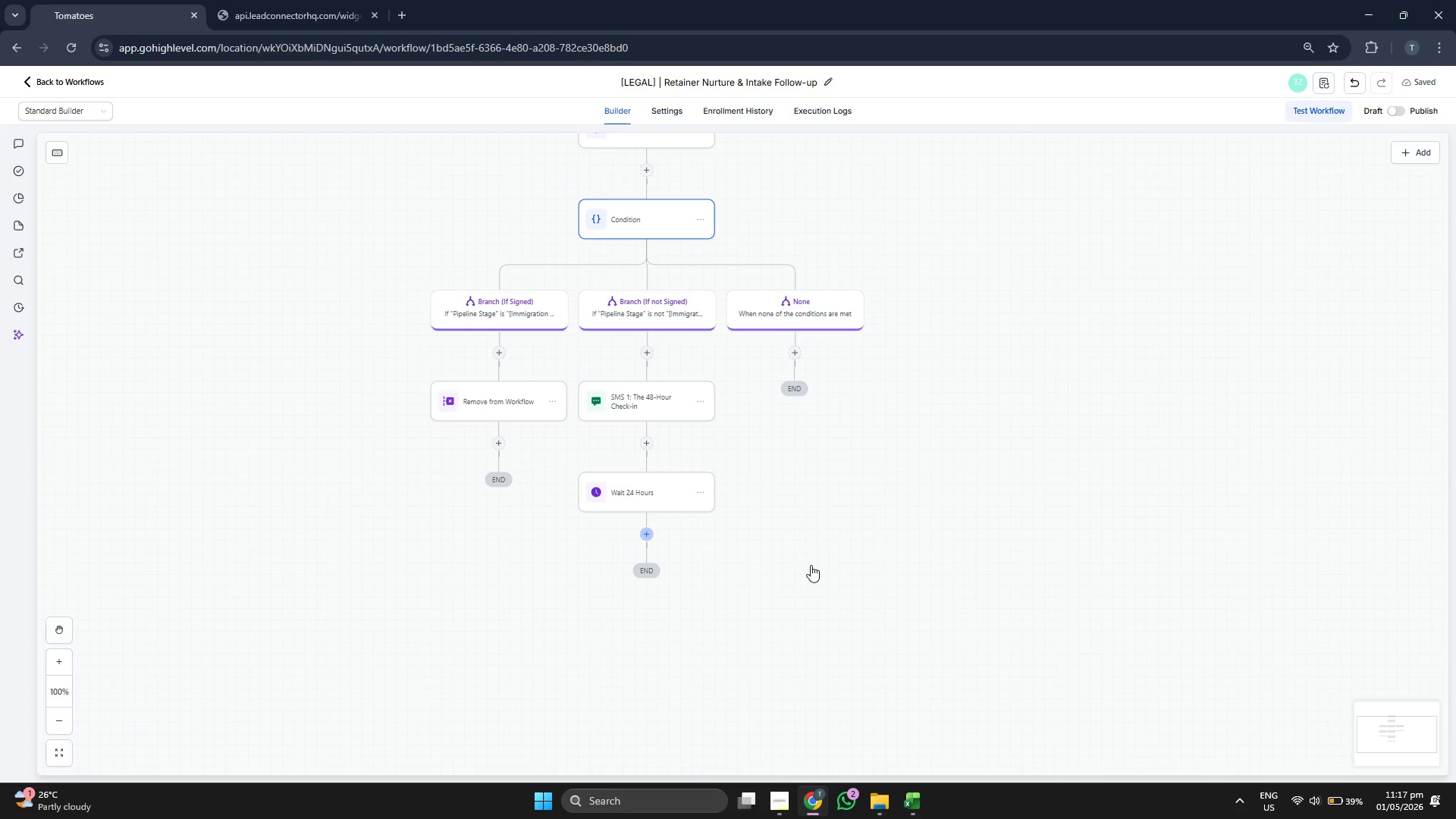 
left_click_drag(start_coordinate=[809, 563], to_coordinate=[843, 421])
 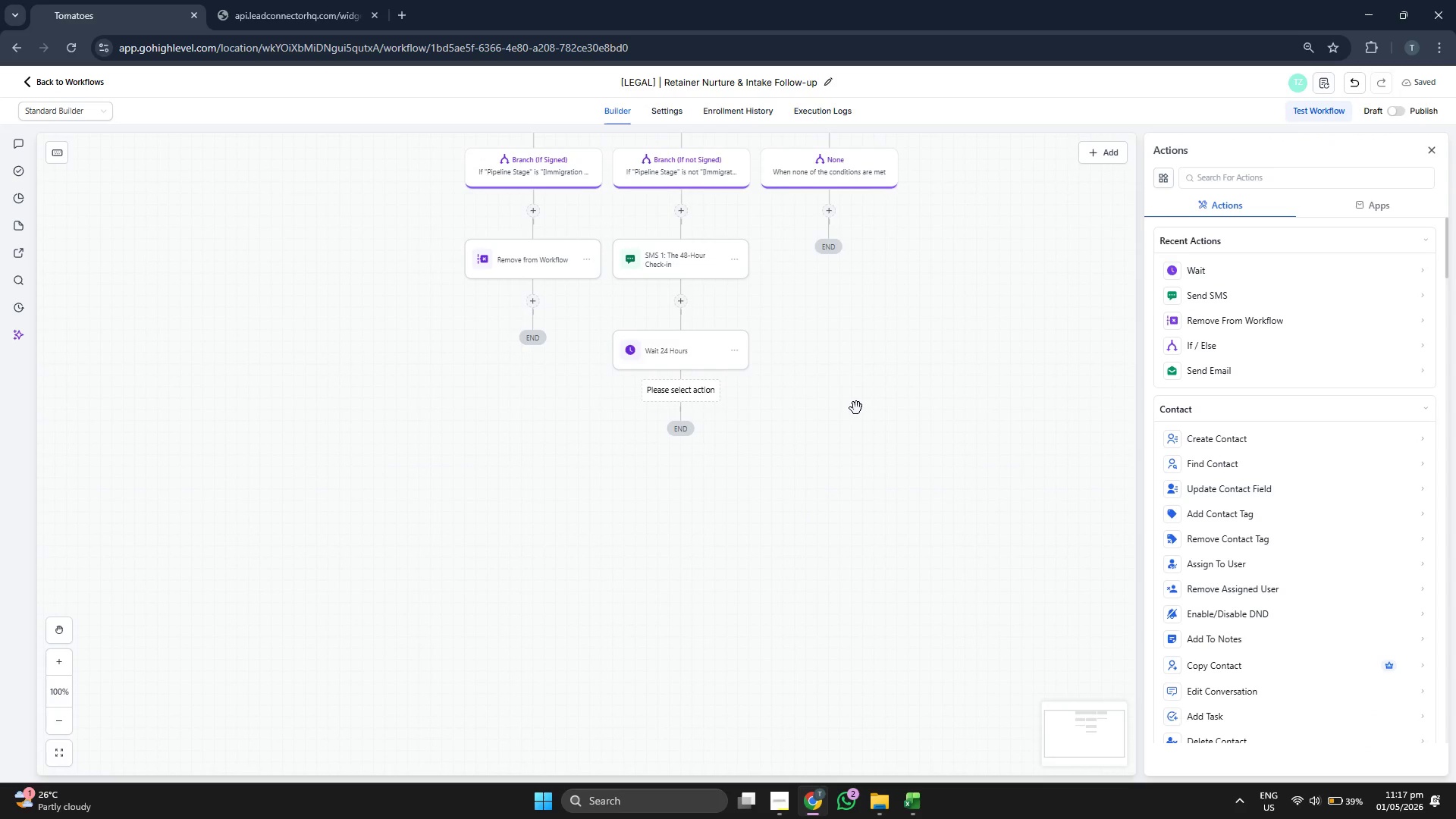 
left_click_drag(start_coordinate=[861, 410], to_coordinate=[880, 439])
 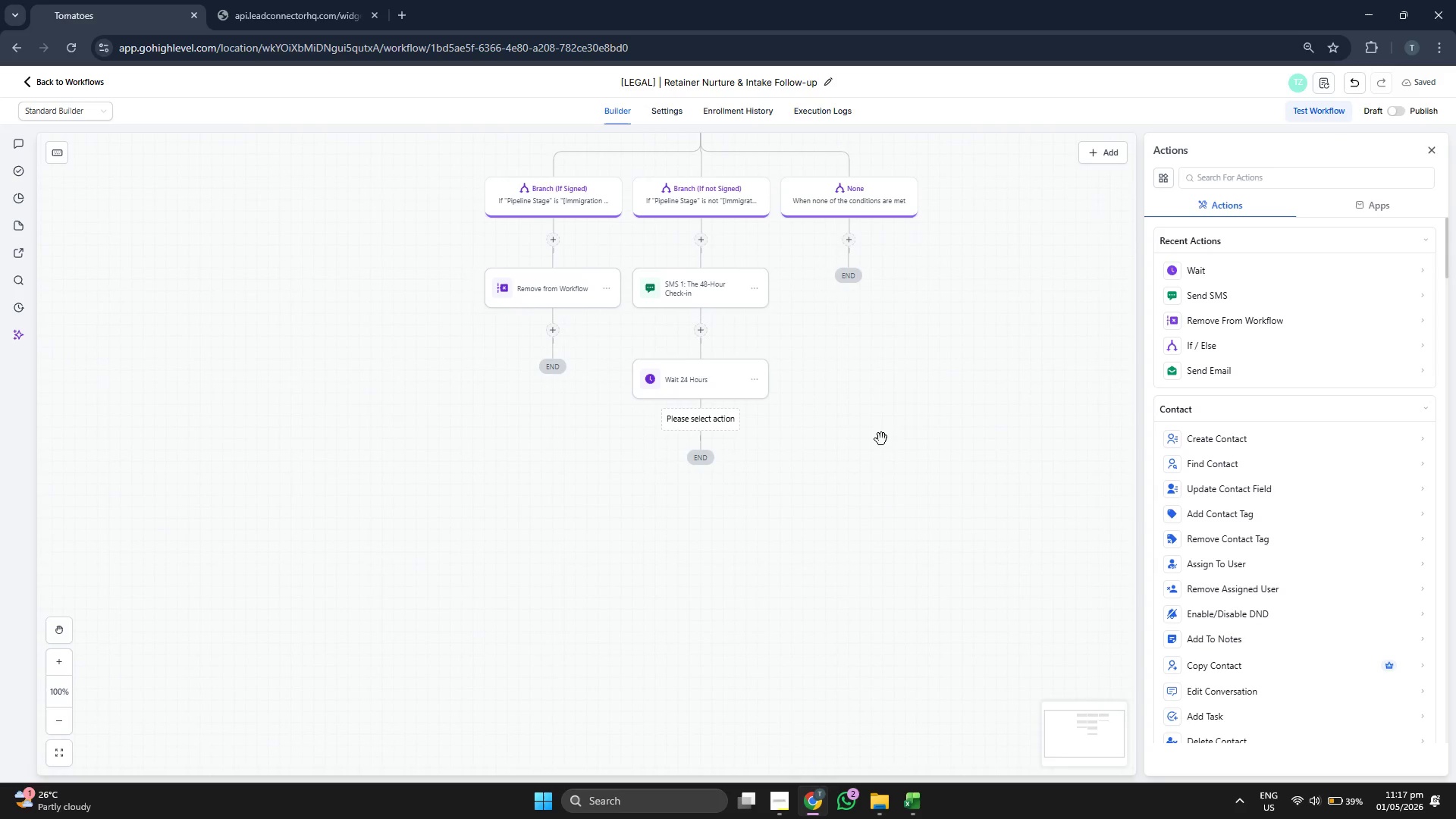 
left_click([882, 441])
 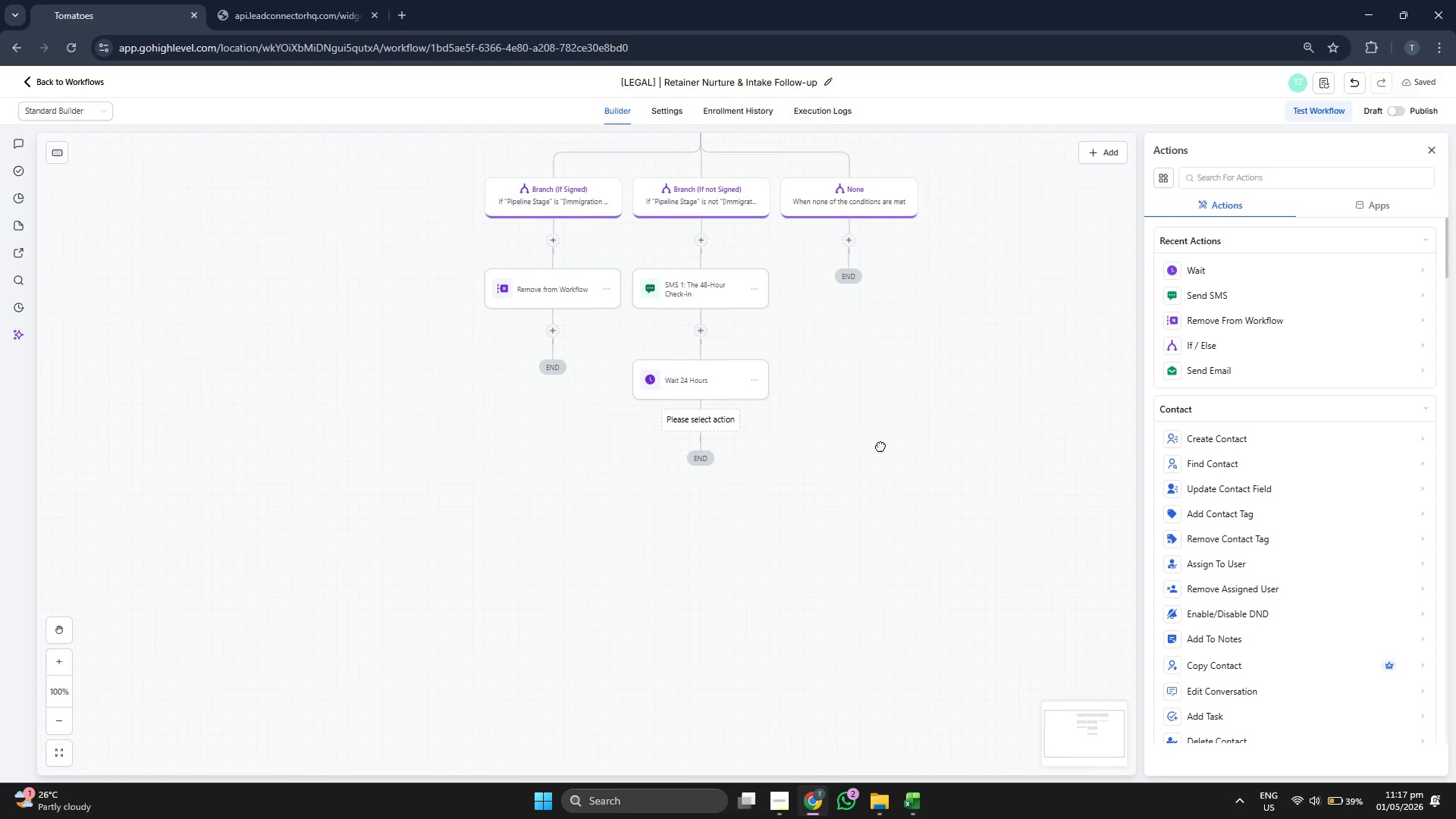 
left_click_drag(start_coordinate=[882, 441], to_coordinate=[874, 460])
 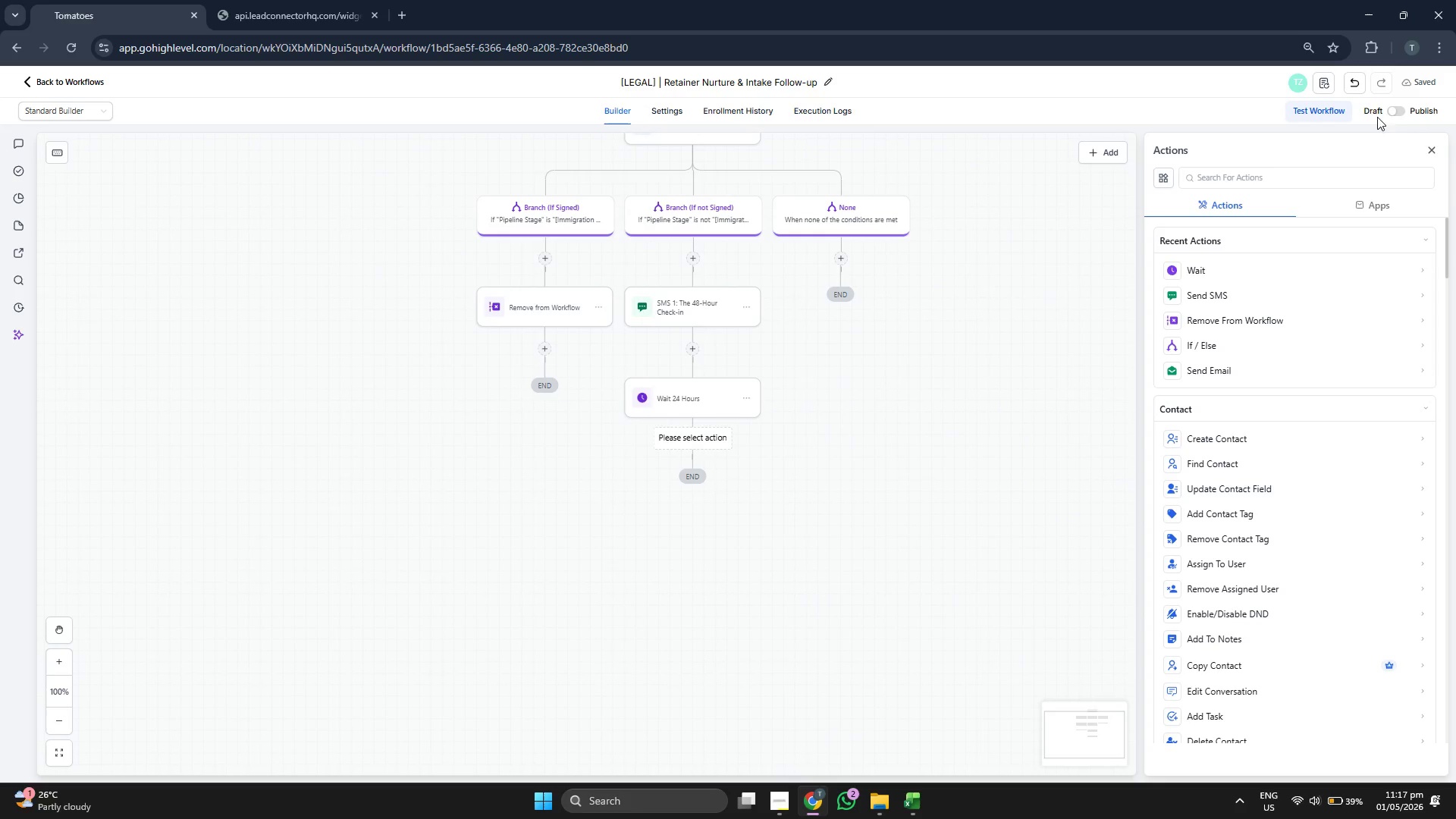 
left_click([1395, 105])
 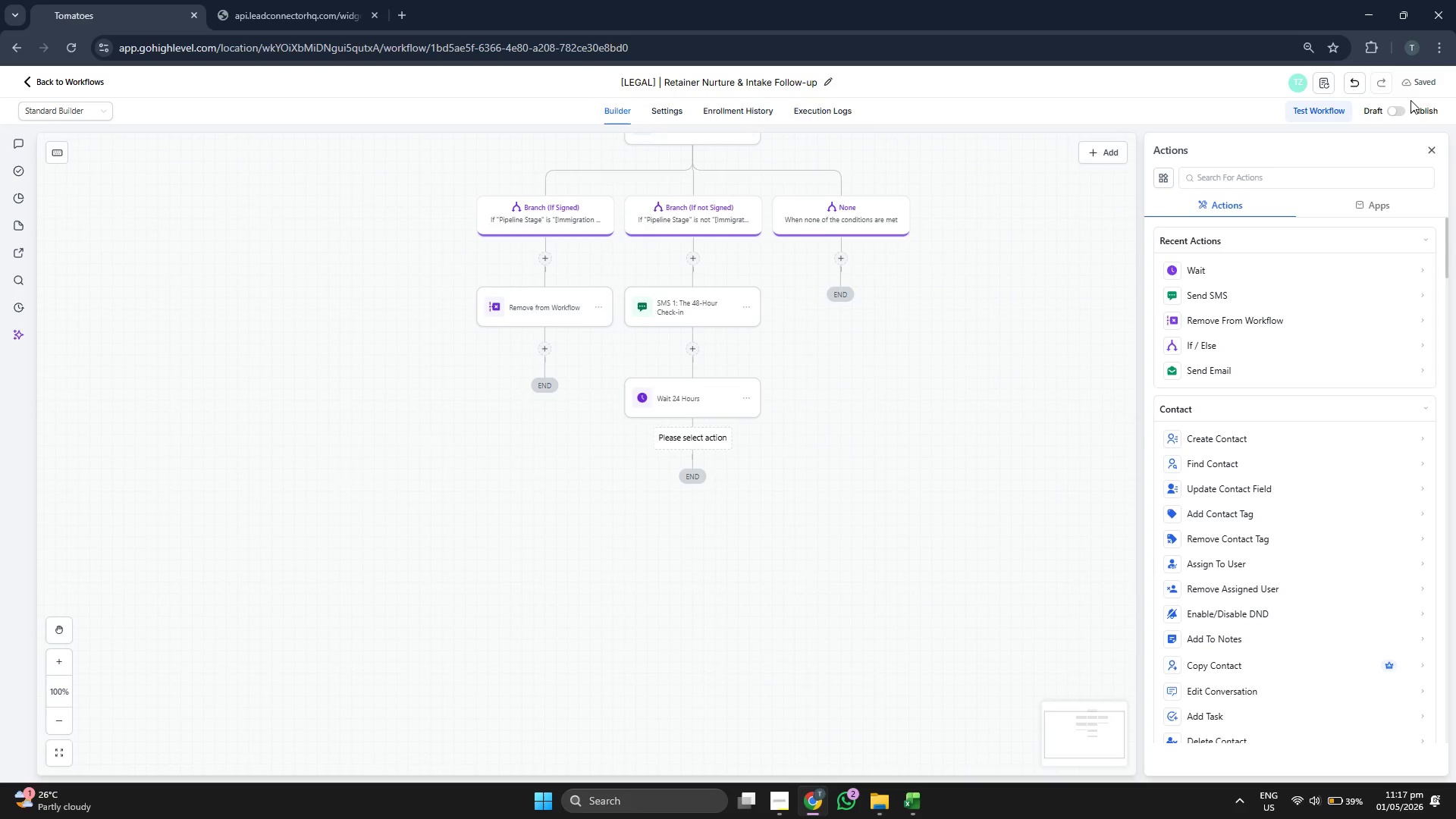 
left_click([1401, 112])
 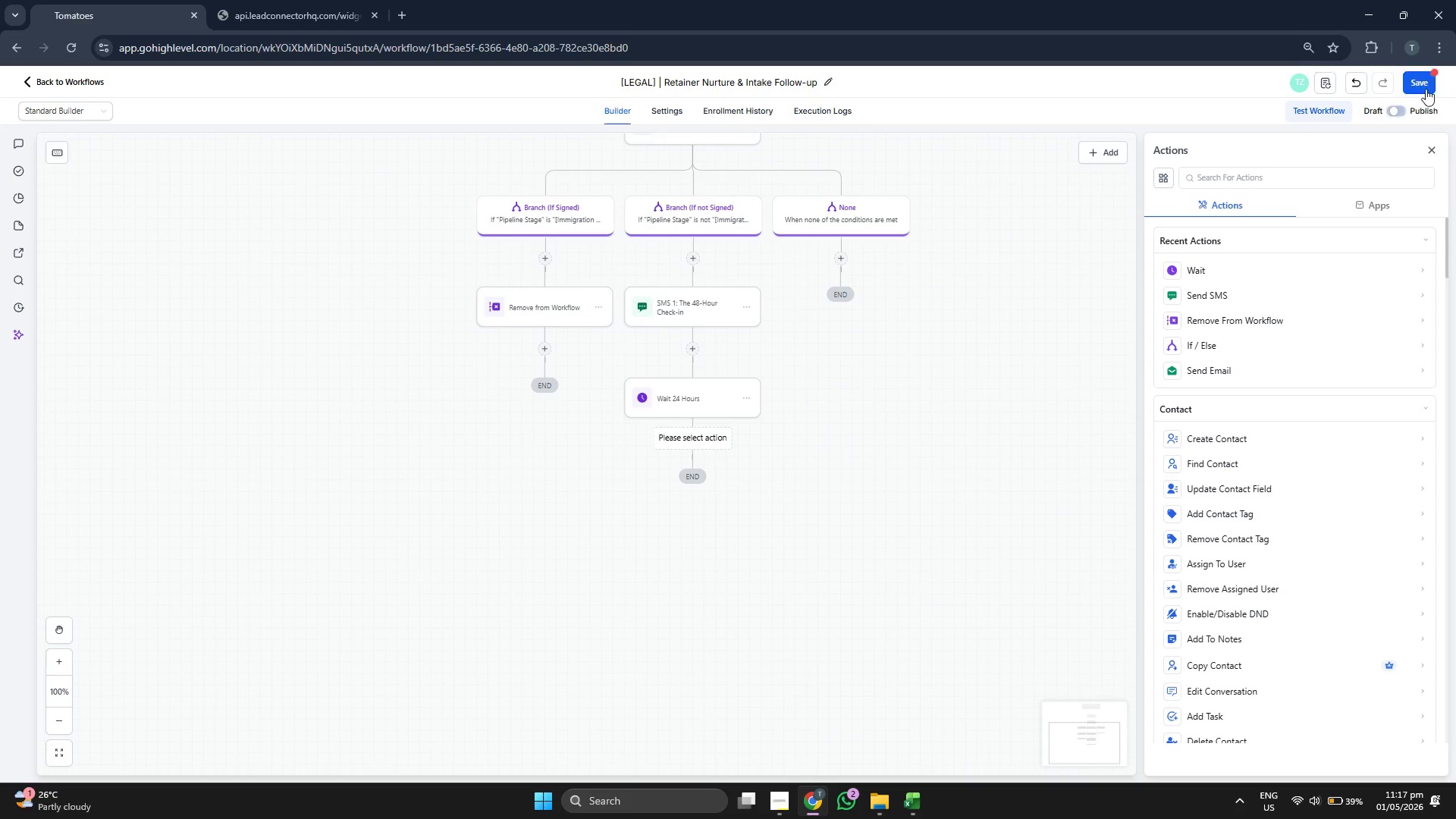 
left_click([1427, 86])
 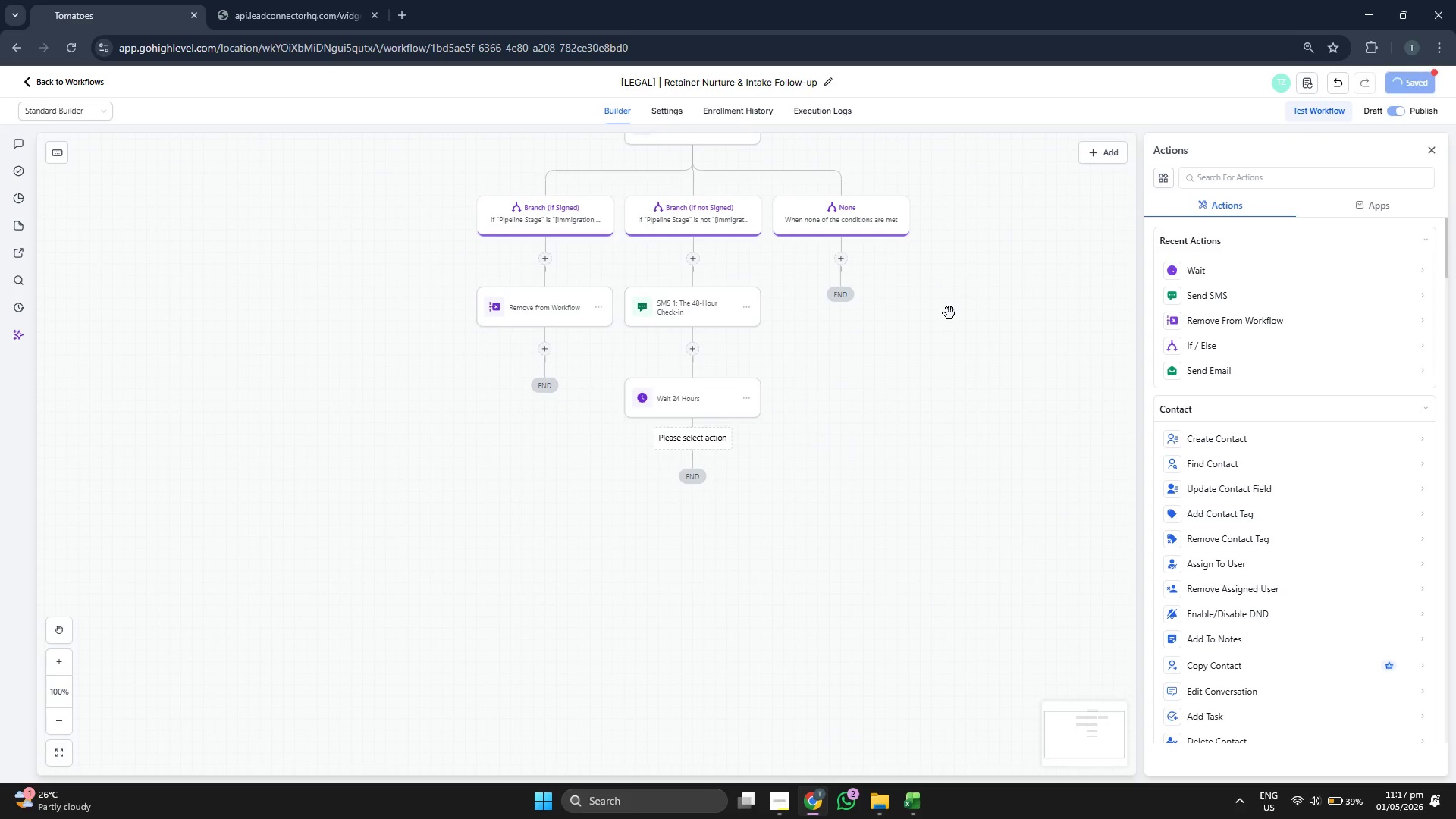 
left_click_drag(start_coordinate=[956, 269], to_coordinate=[945, 315])
 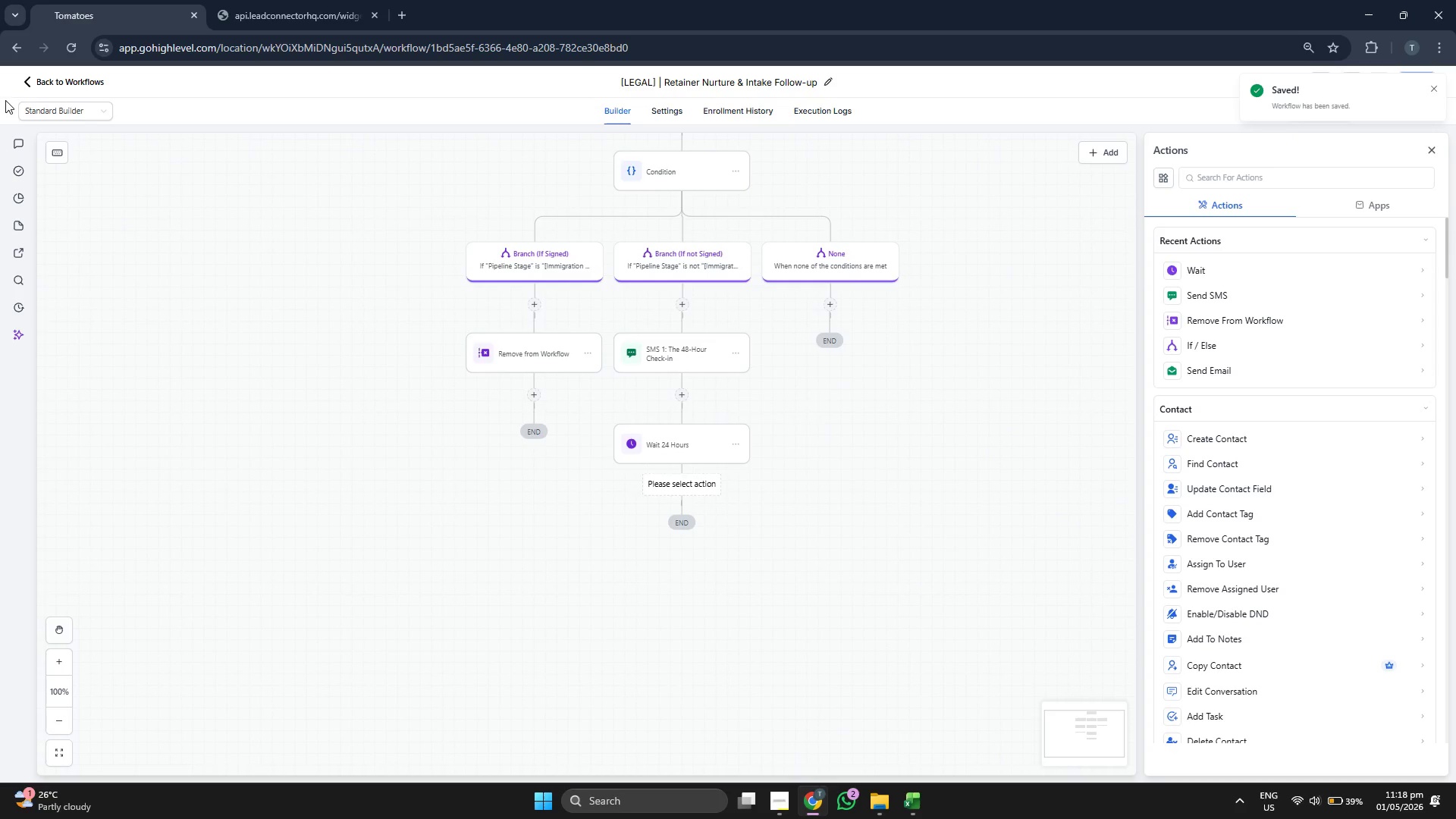 
left_click([62, 86])
 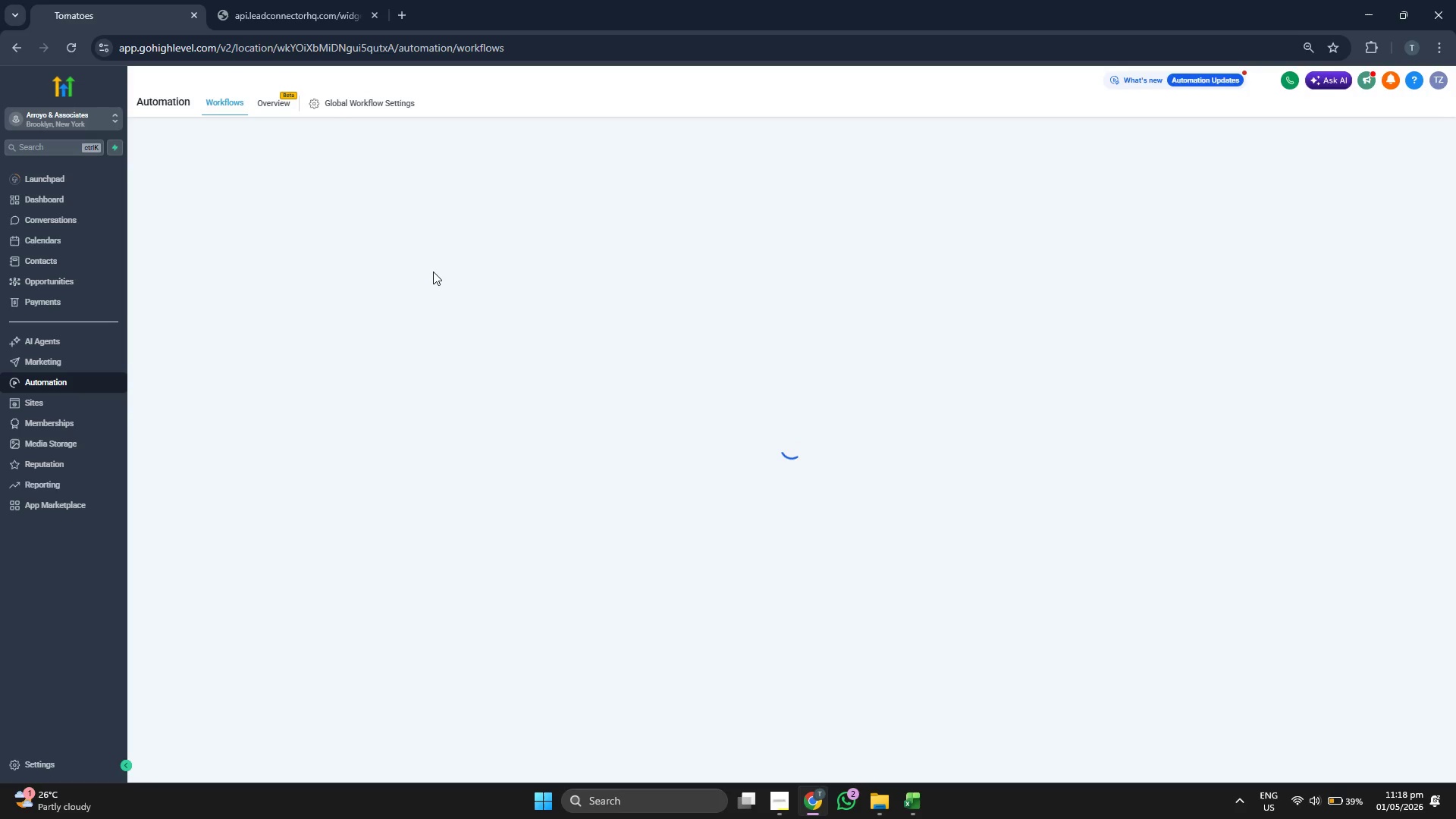 
wait(9.77)
 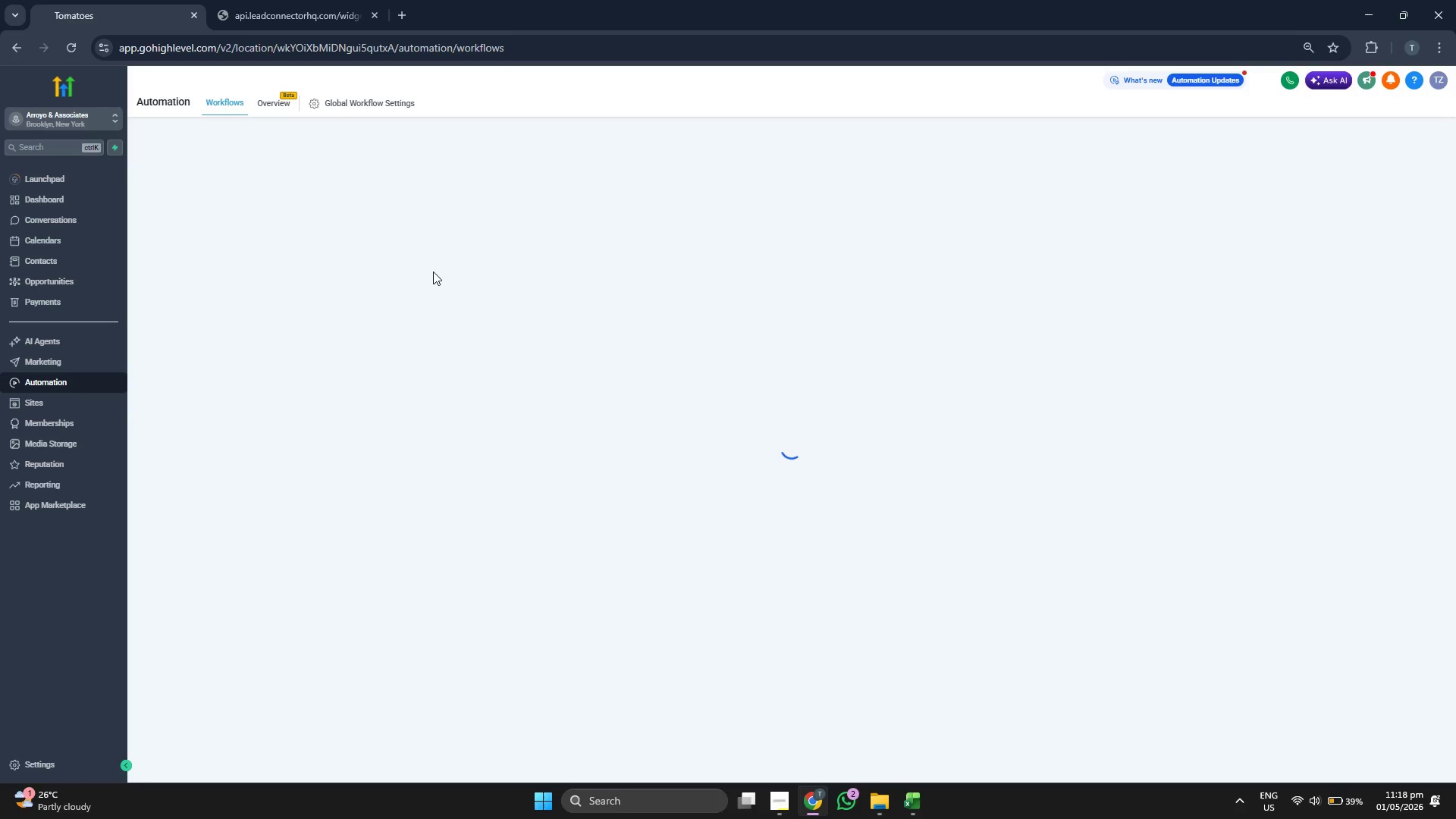 
left_click([93, 367])
 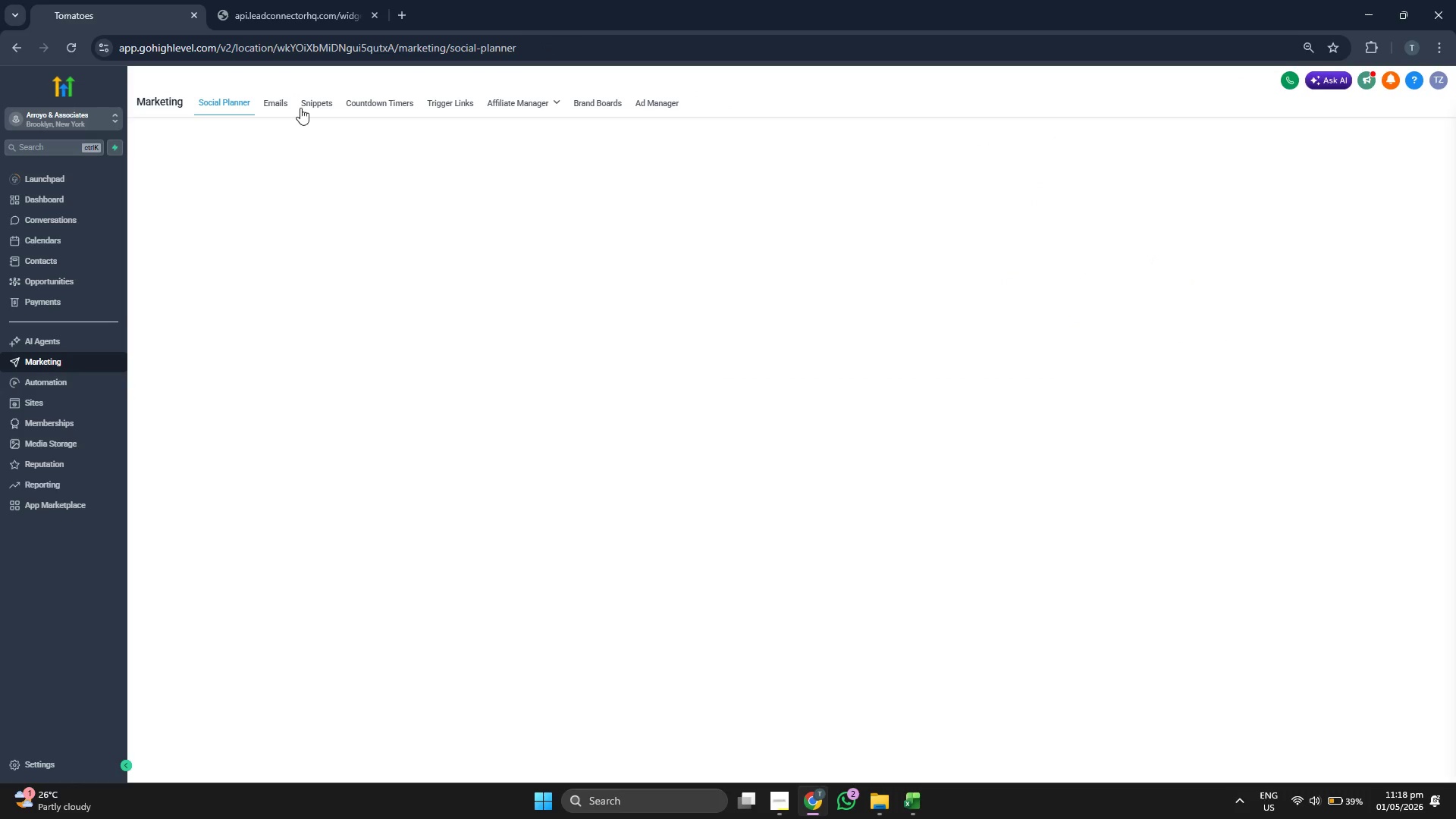 
left_click([262, 104])
 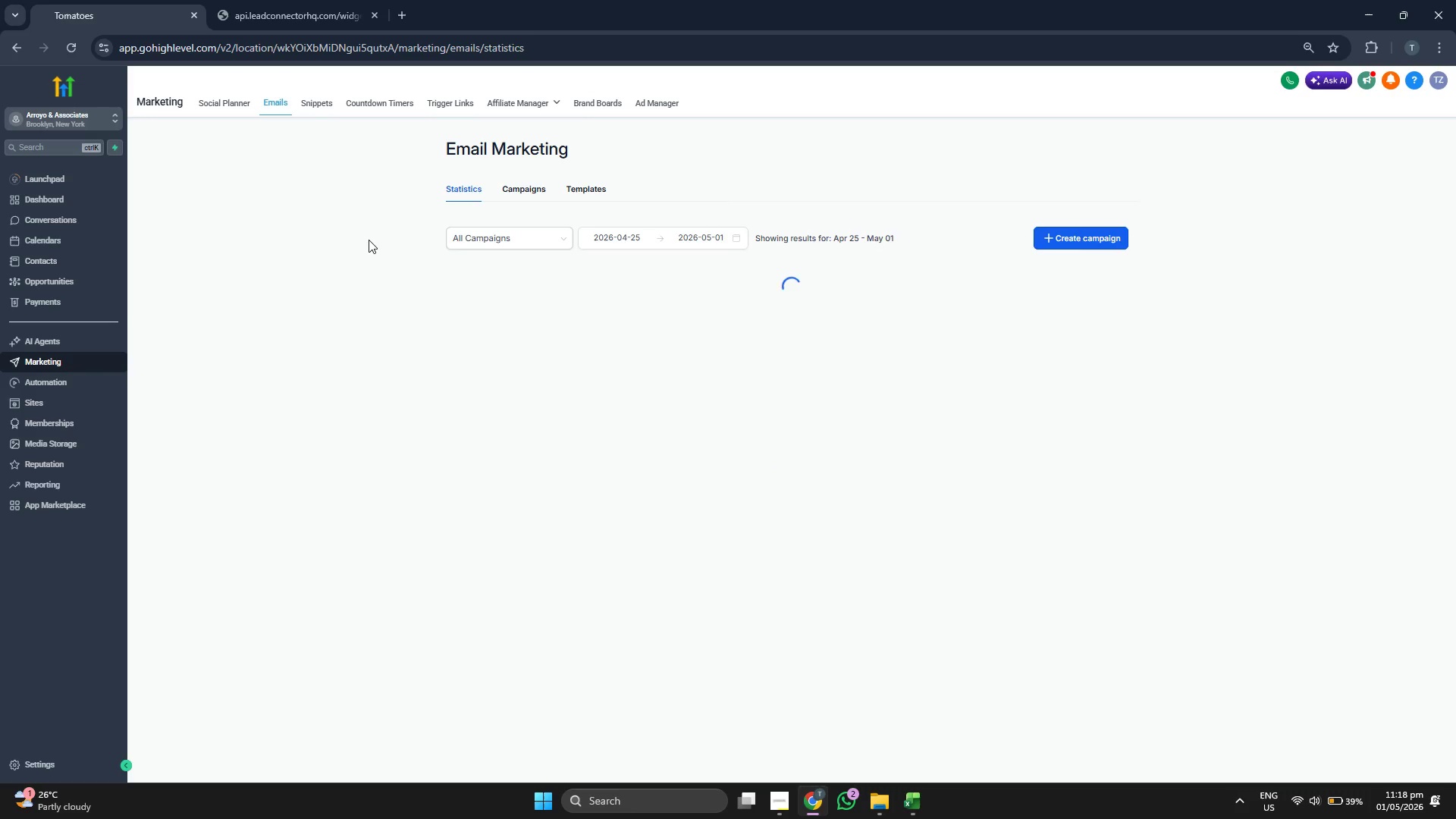 
wait(5.89)
 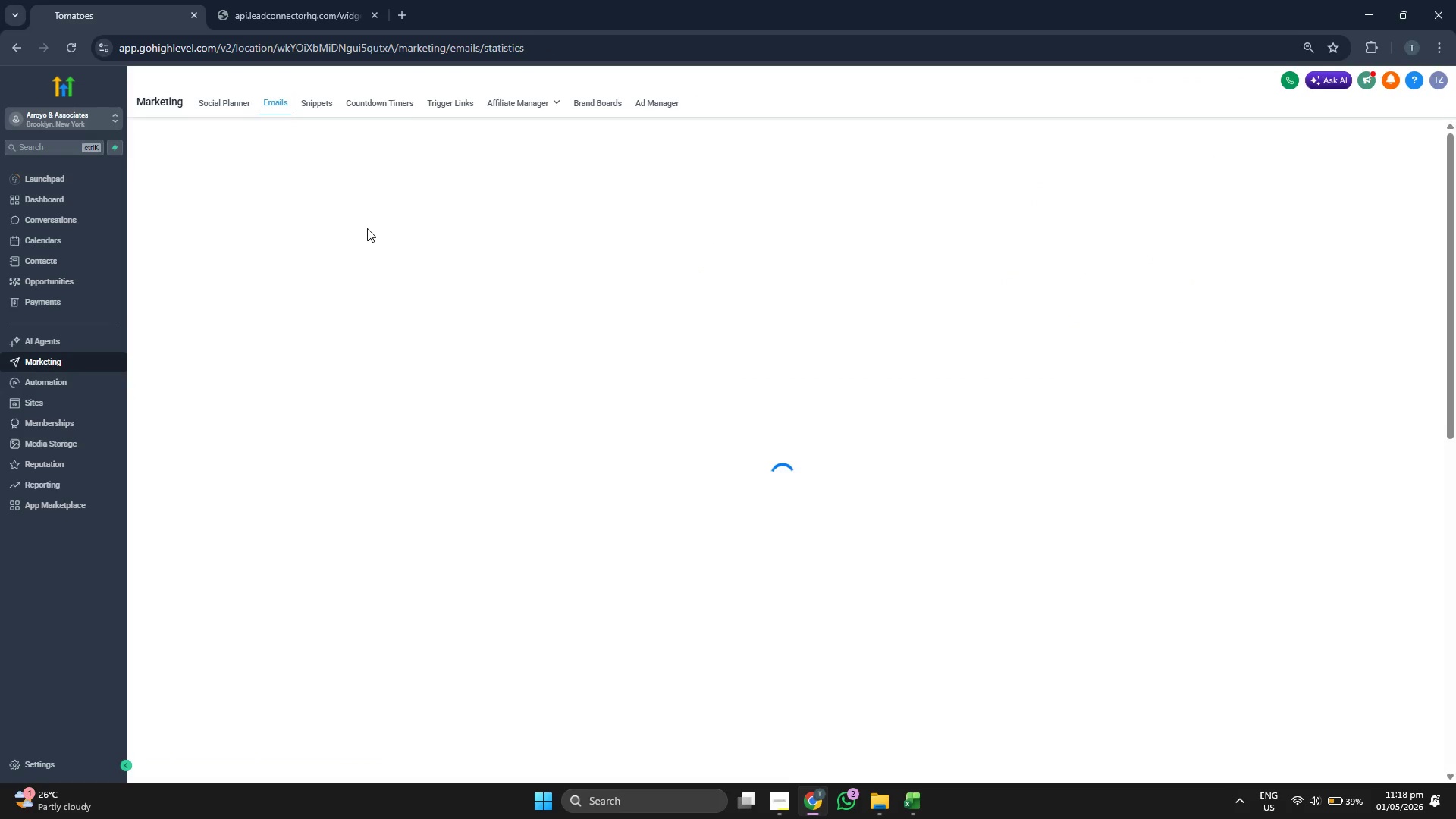 
left_click([585, 187])
 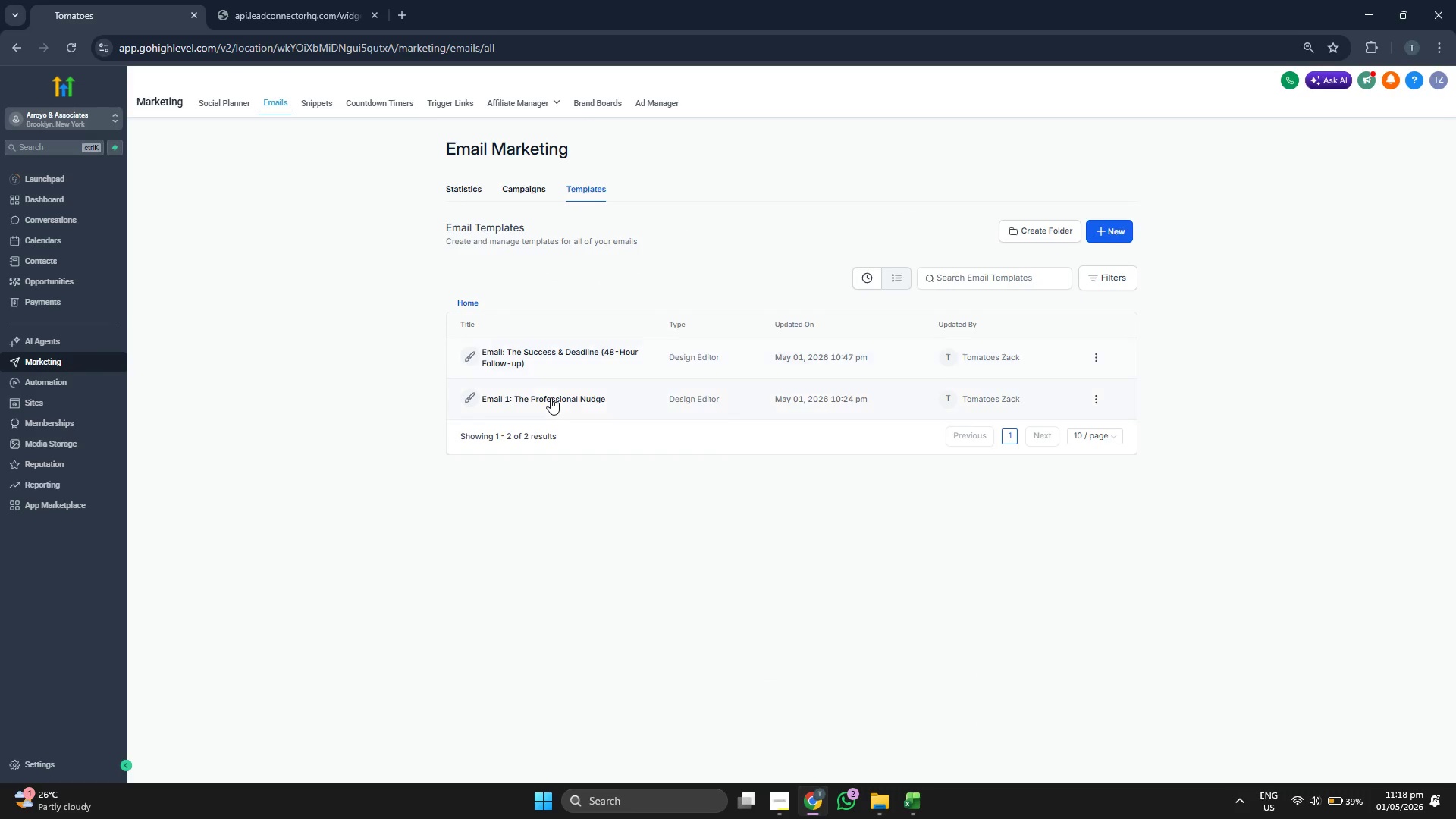 
wait(6.42)
 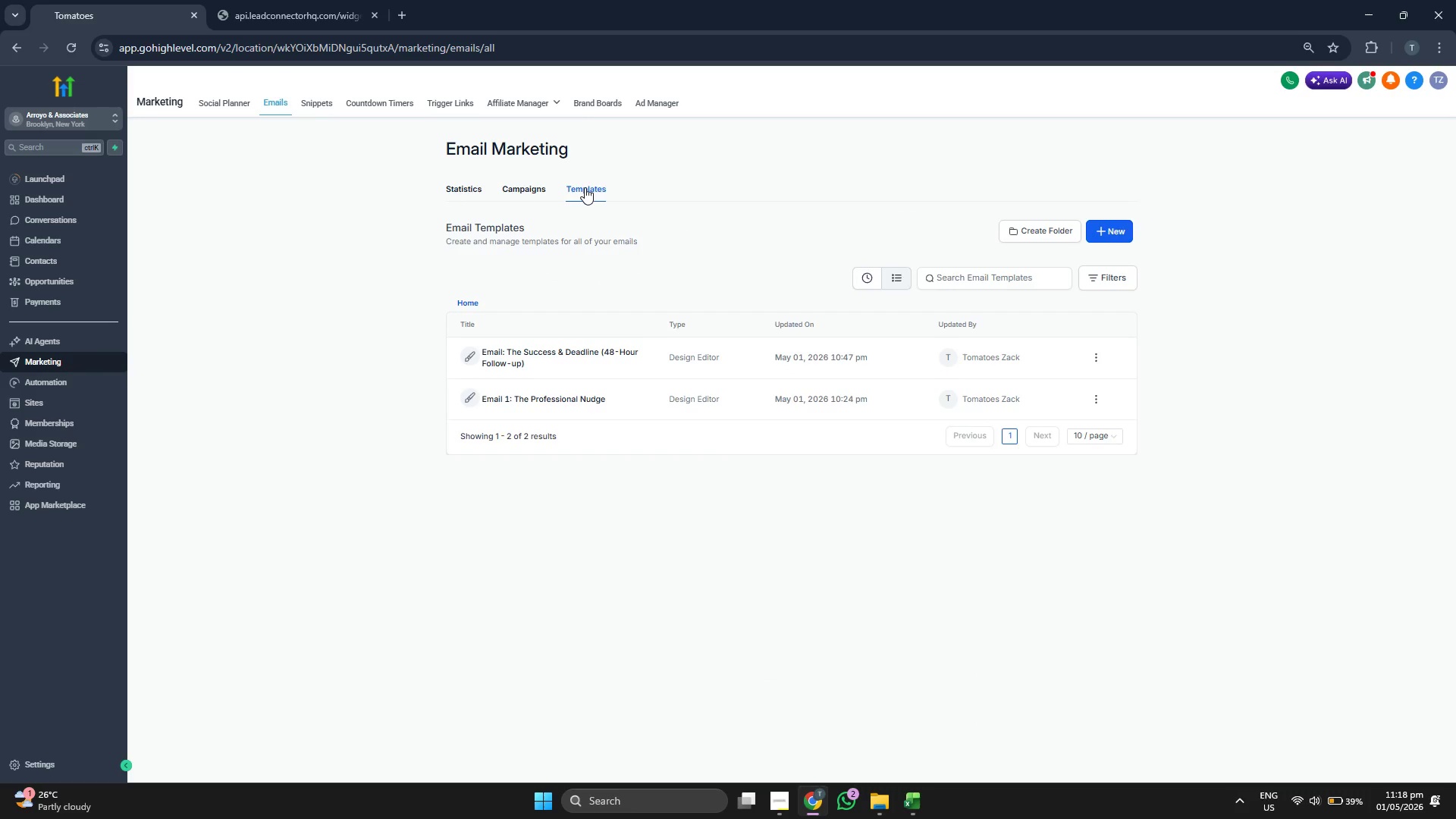 
left_click([551, 397])
 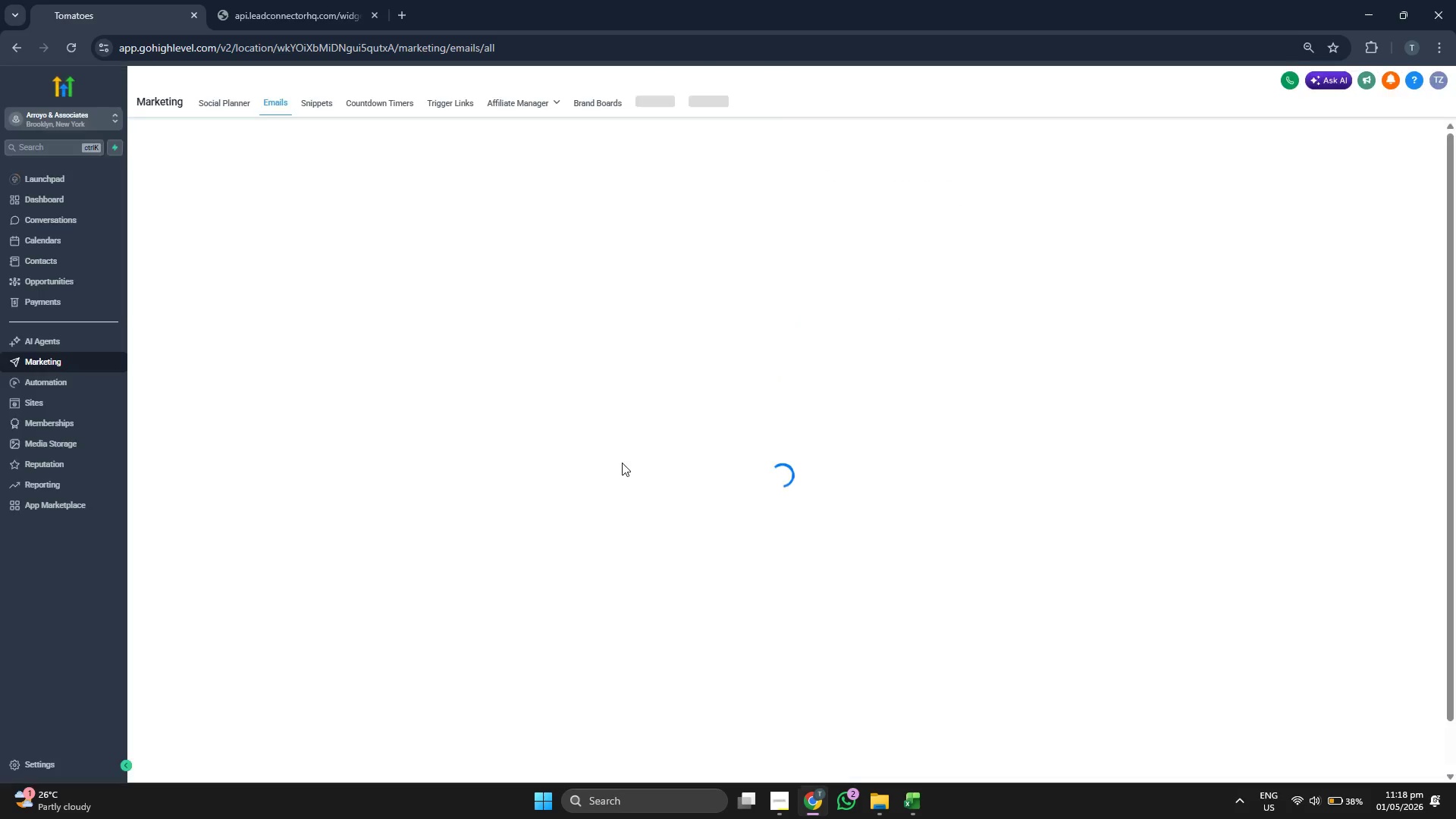 
wait(29.05)
 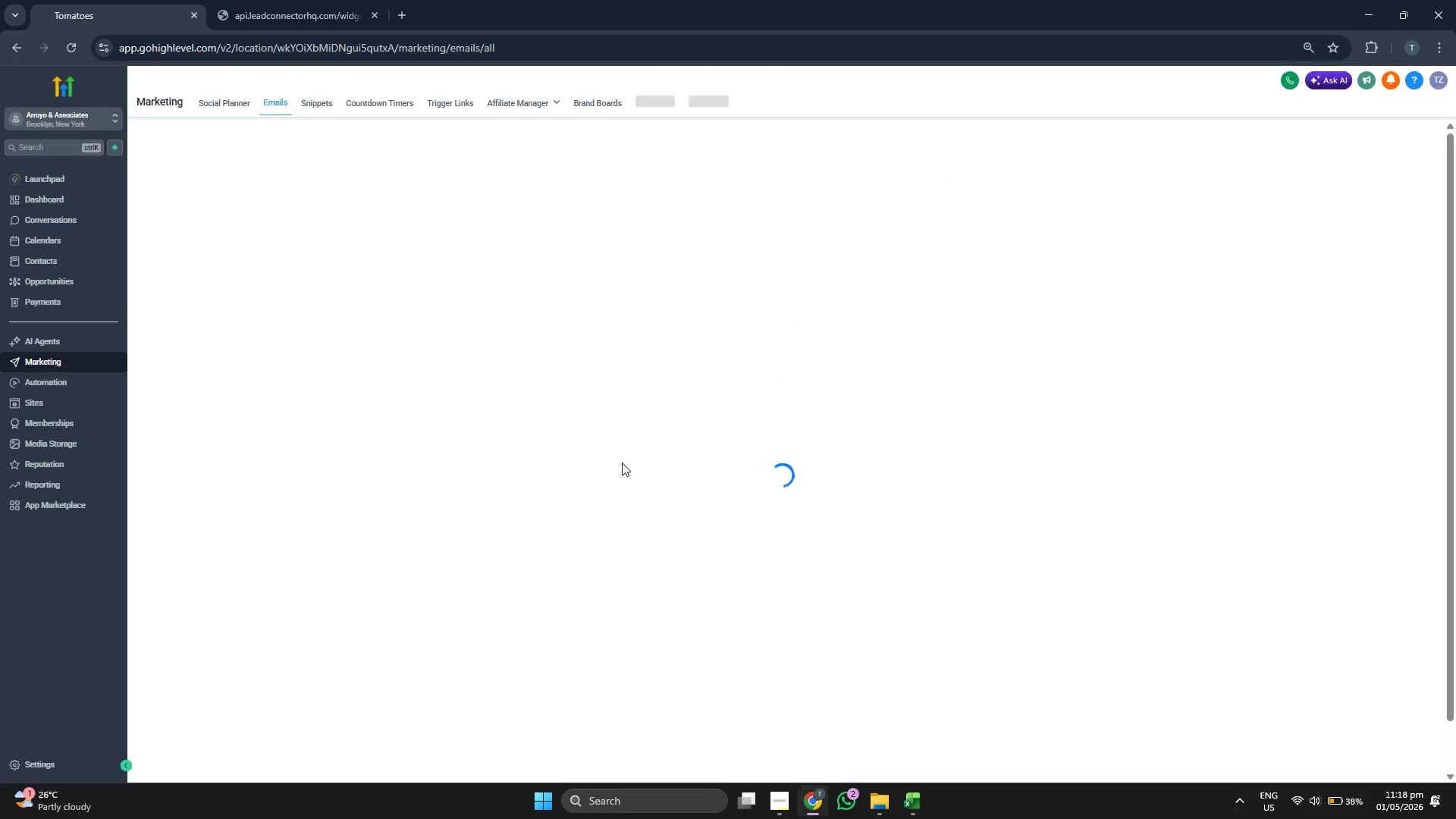 
left_click([1099, 354])
 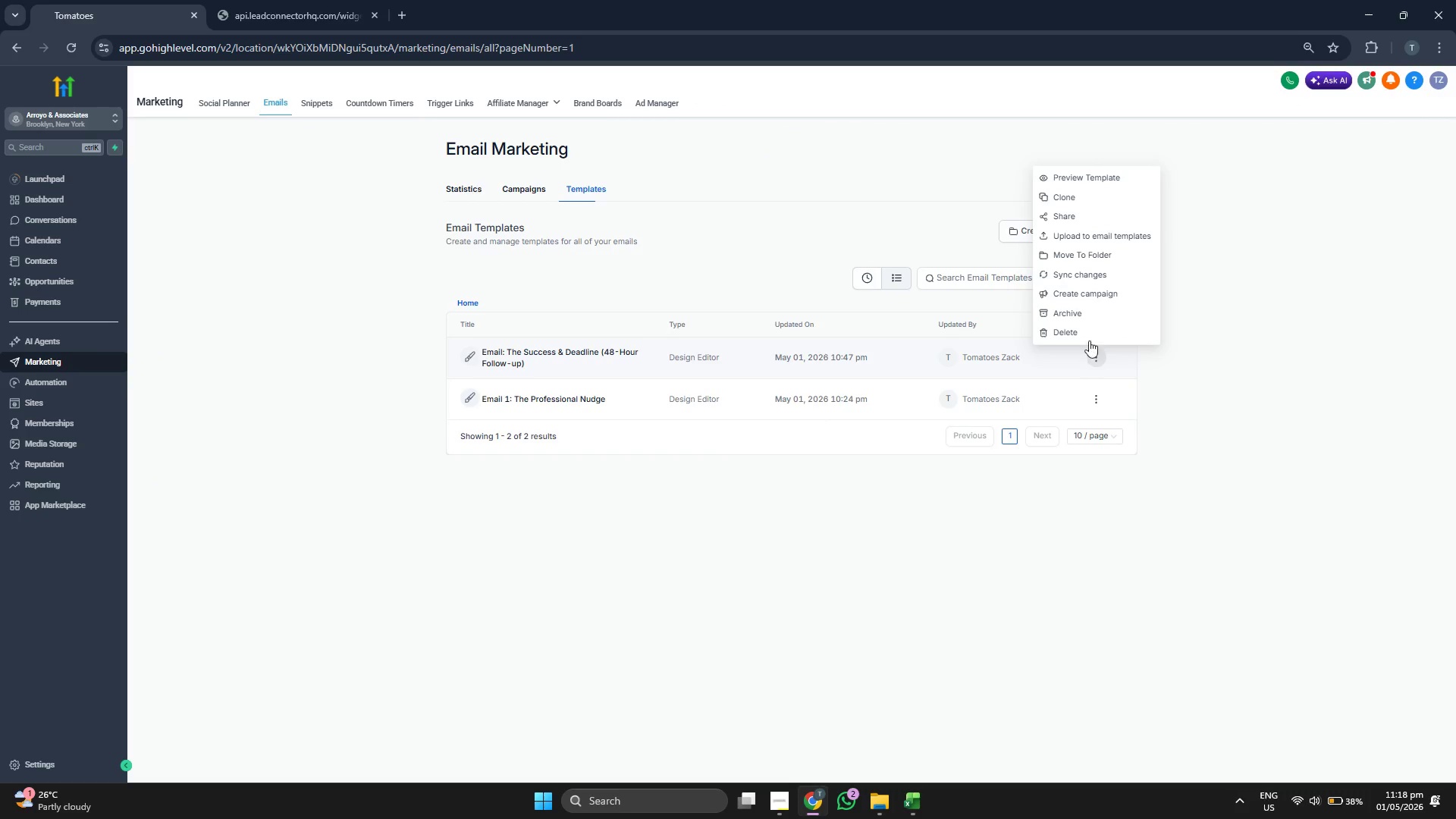 
left_click([1090, 337])
 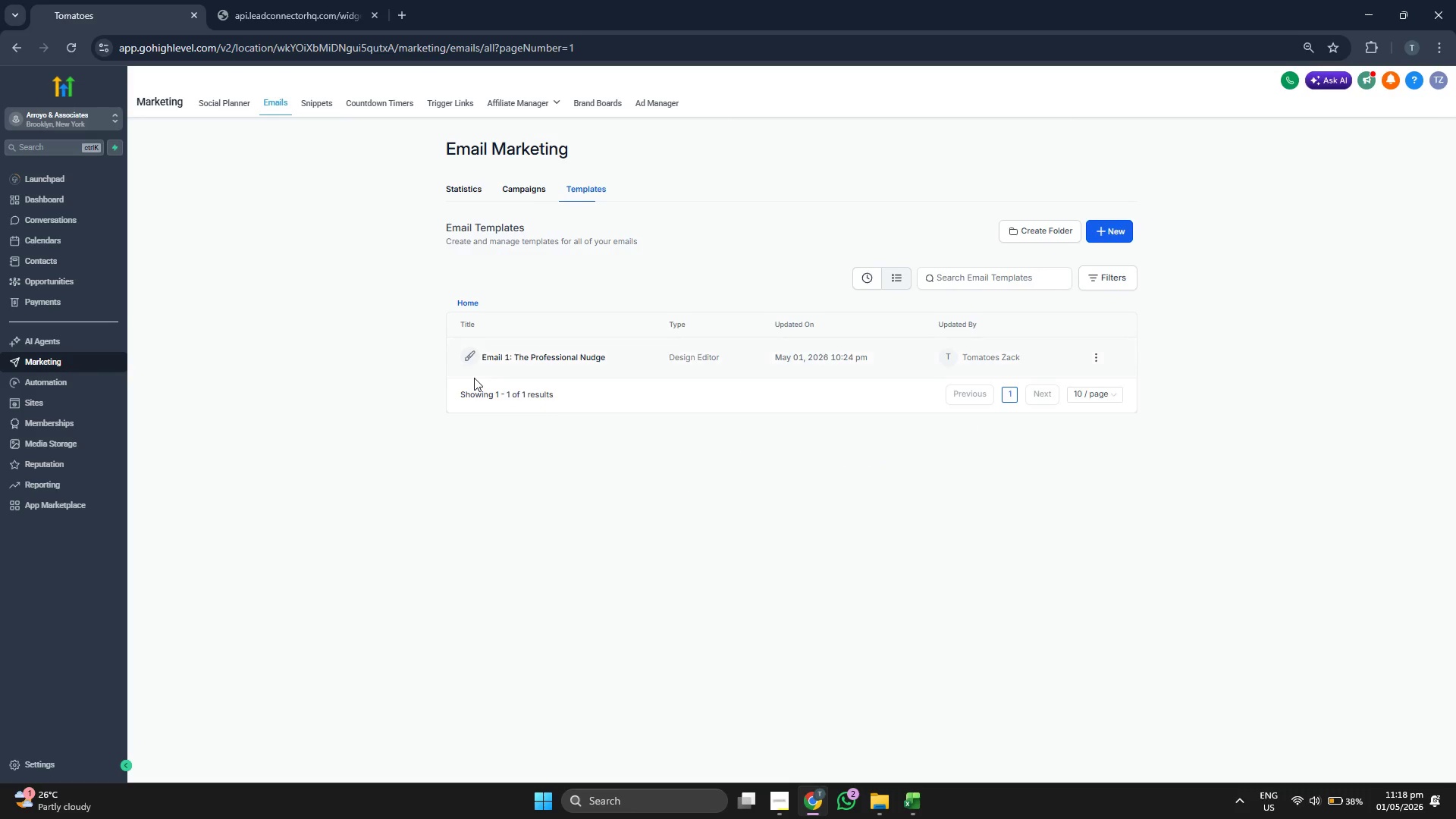 
left_click([77, 390])
 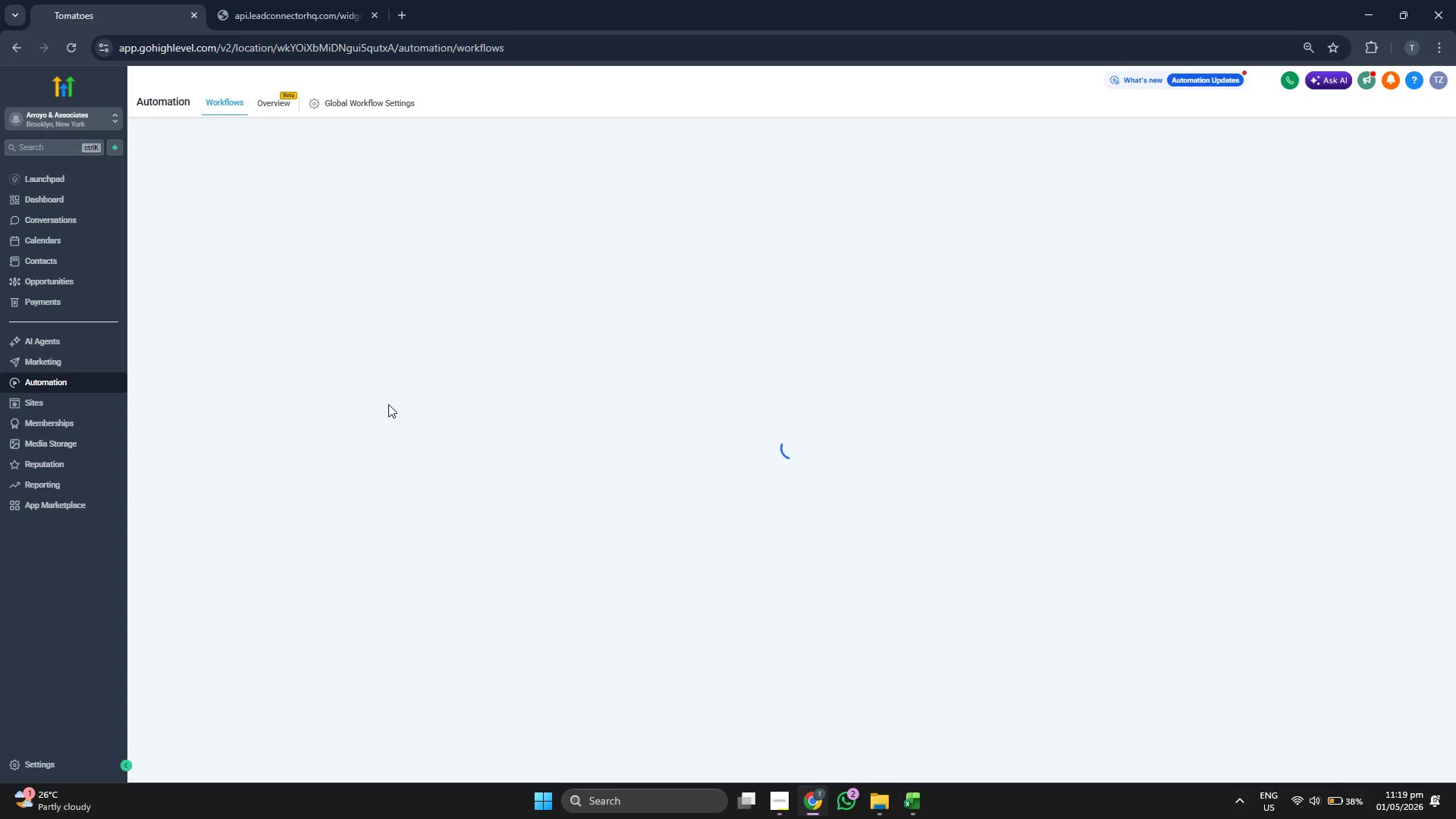 
wait(8.3)
 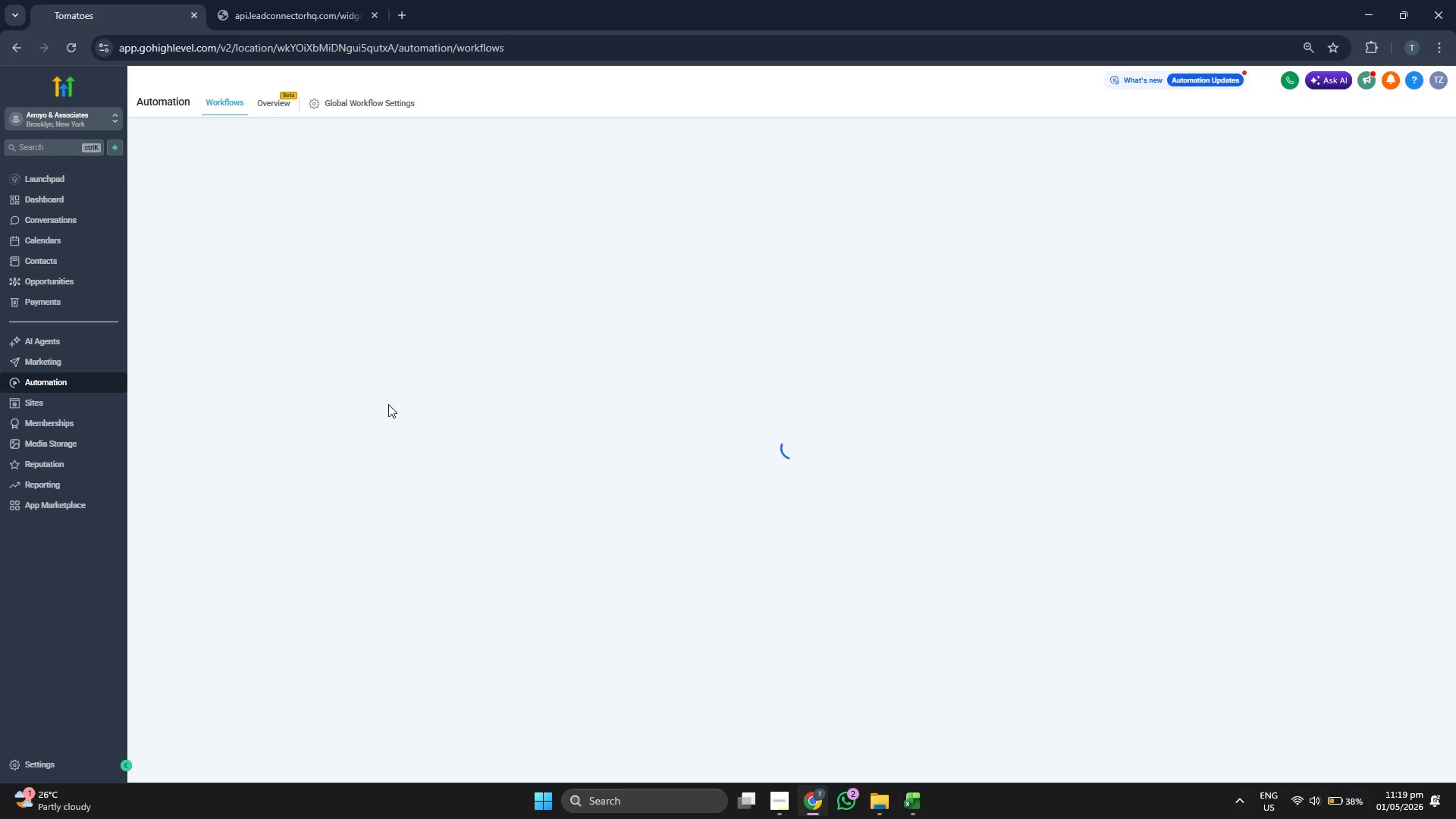 
left_click([504, 286])
 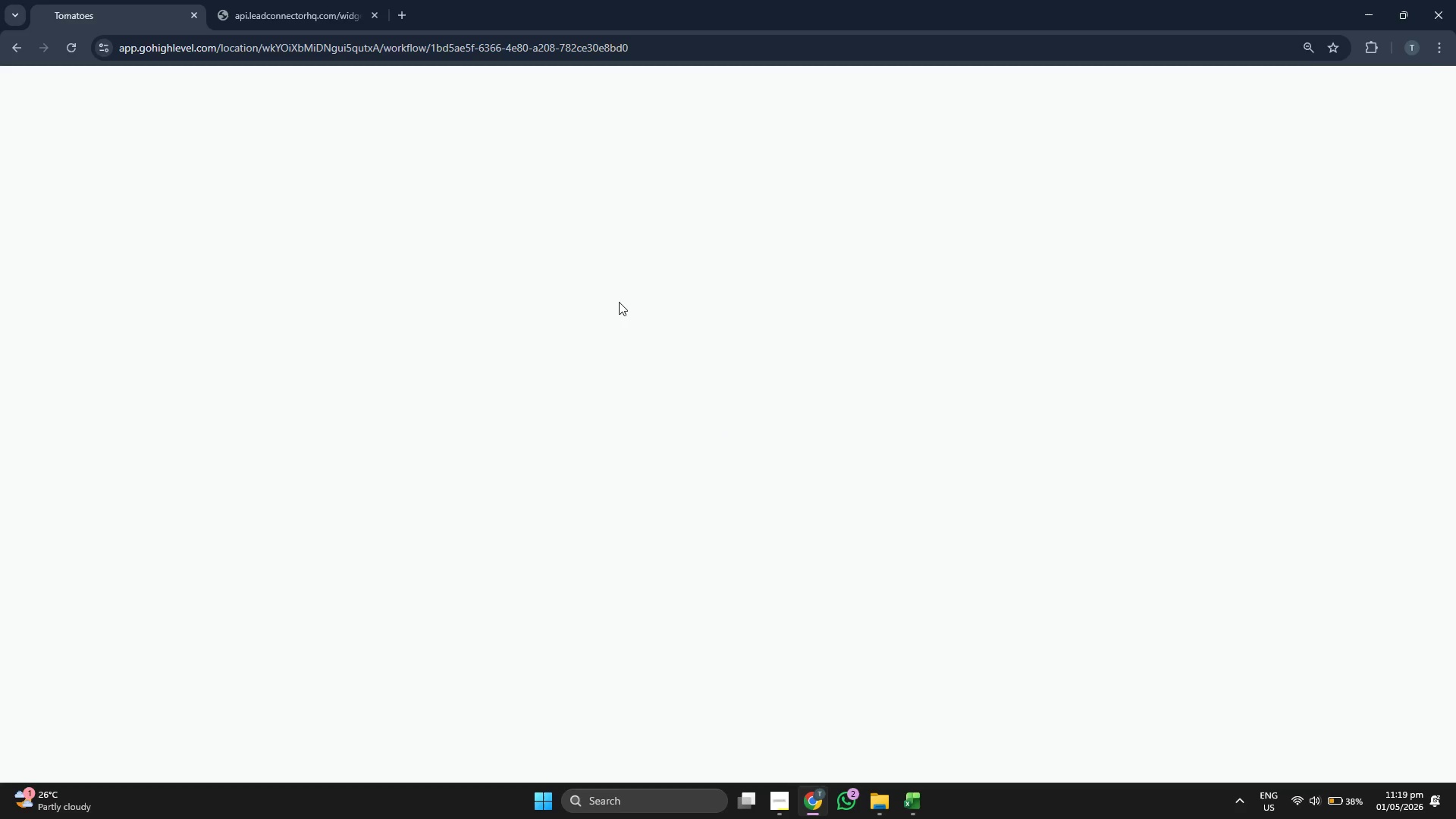 
wait(11.12)
 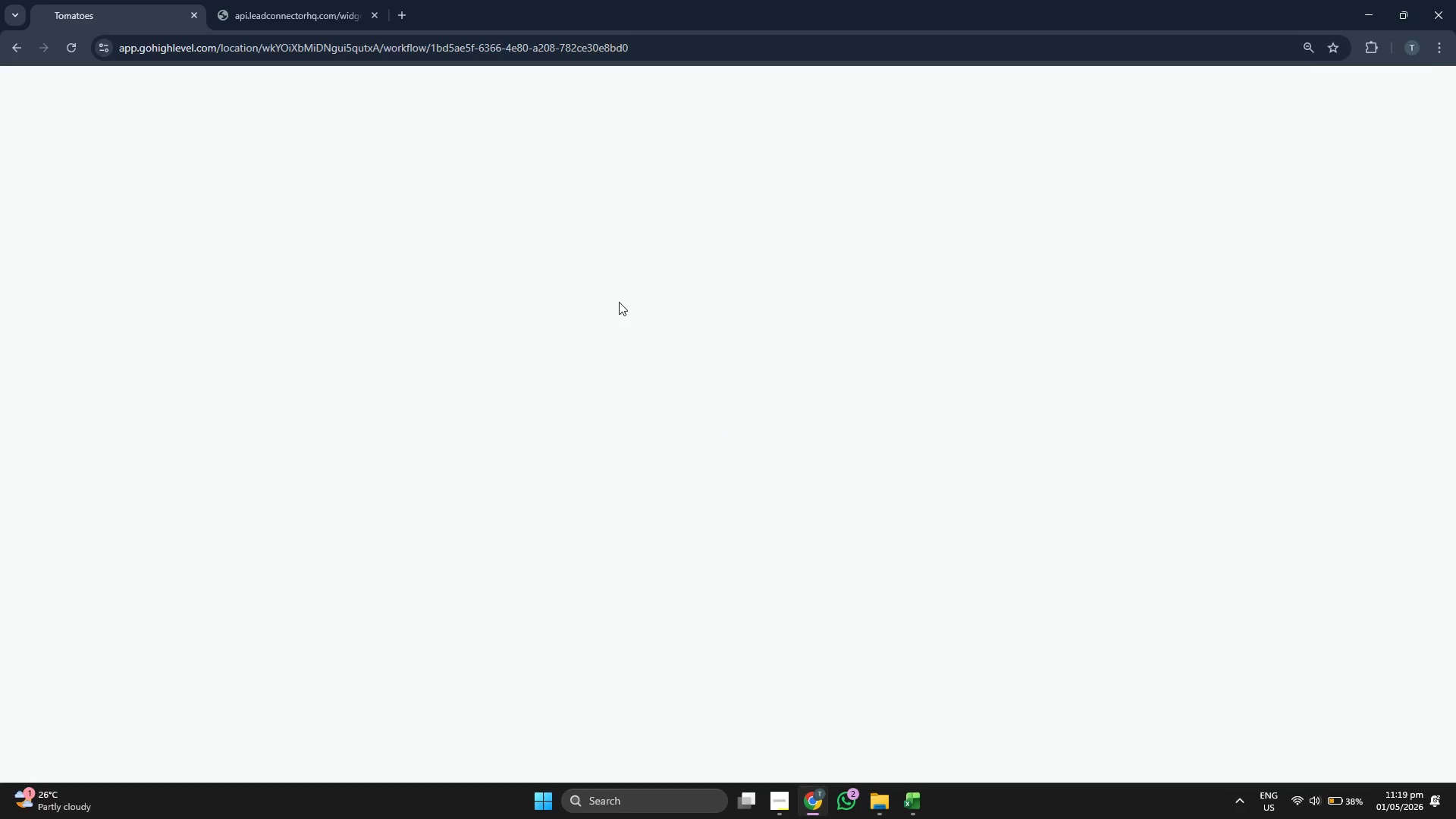 
scroll: coordinate [905, 366], scroll_direction: down, amount: 9.0
 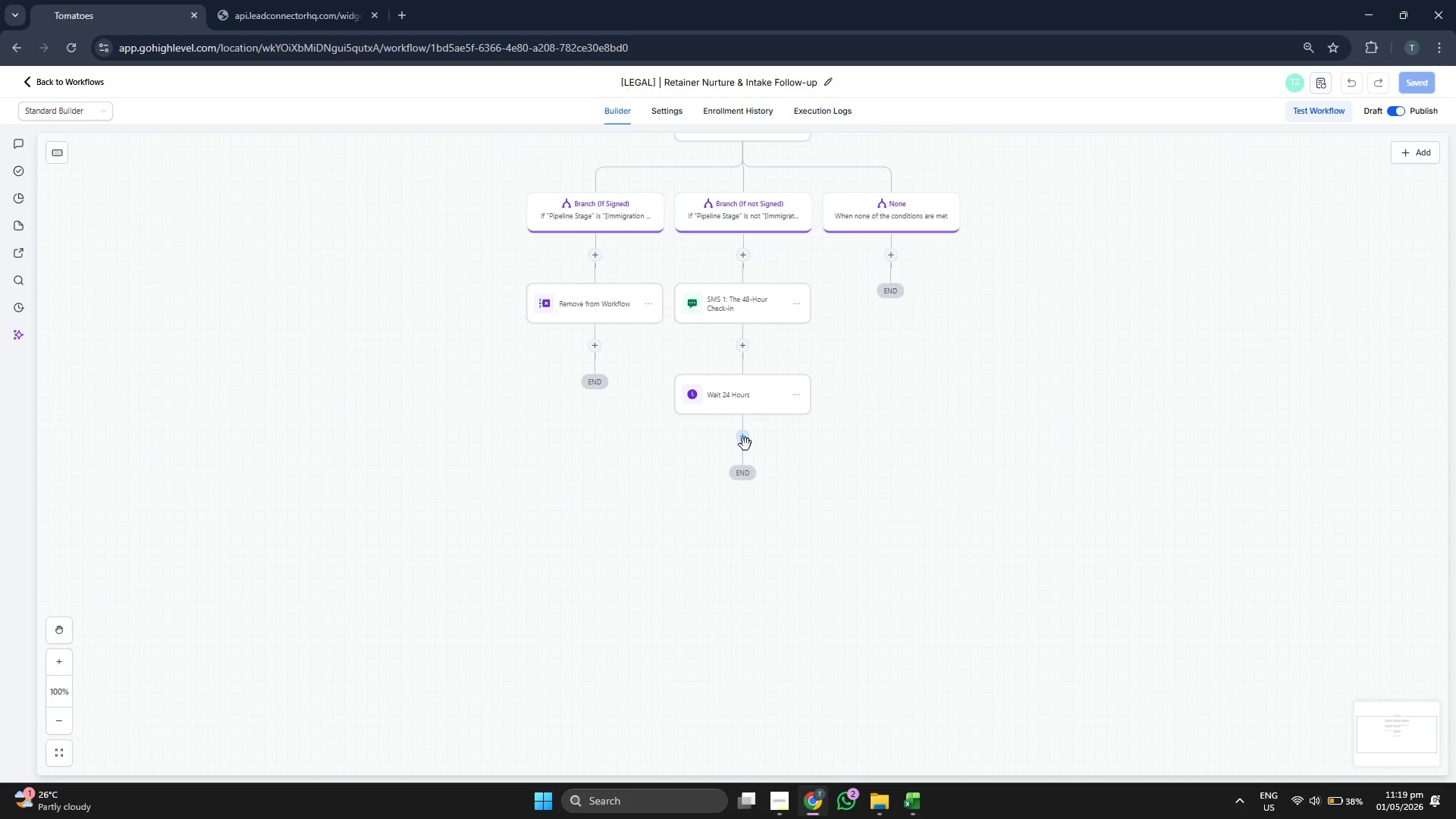 
double_click([740, 436])
 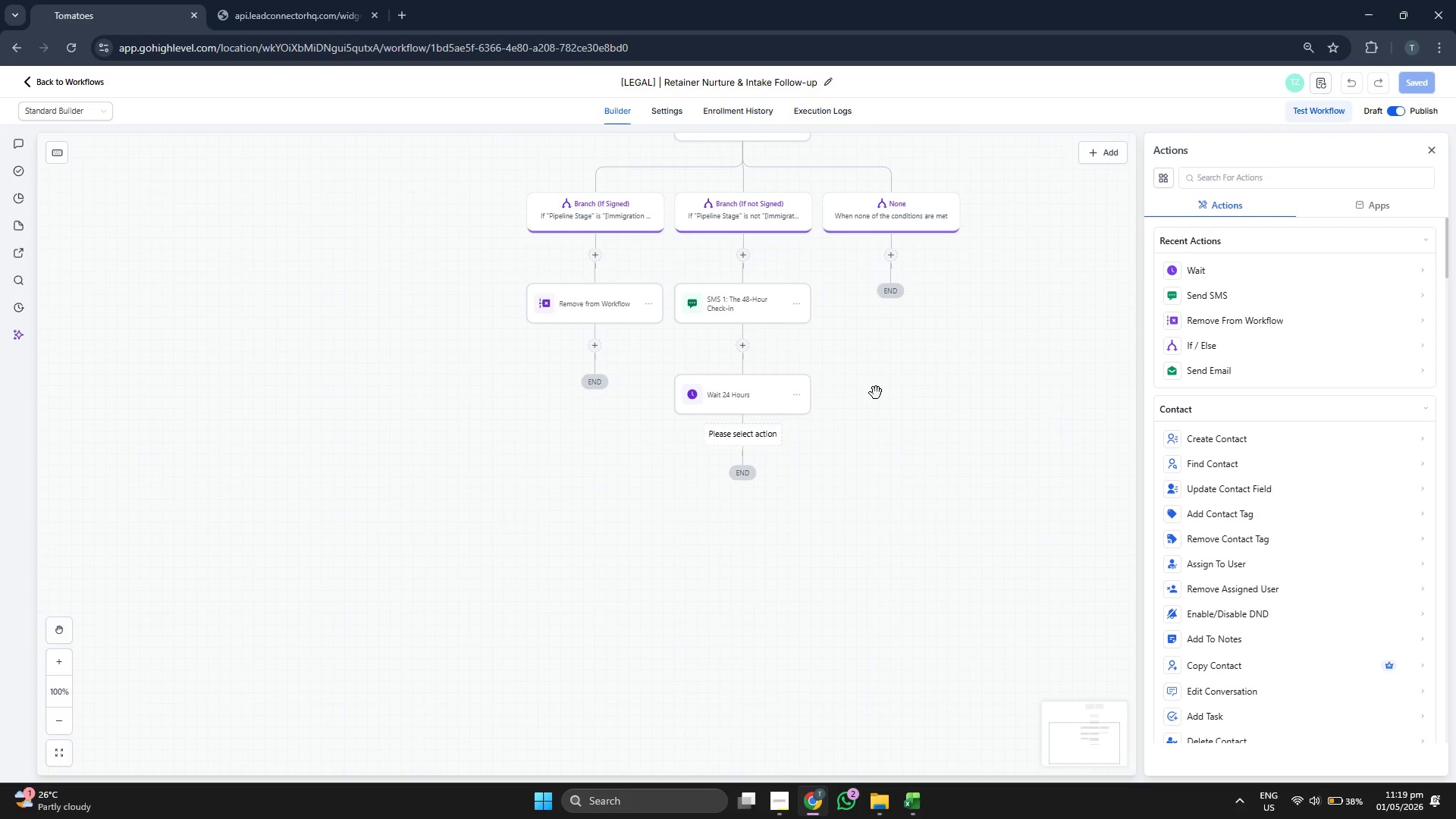 
left_click_drag(start_coordinate=[900, 384], to_coordinate=[727, 462])
 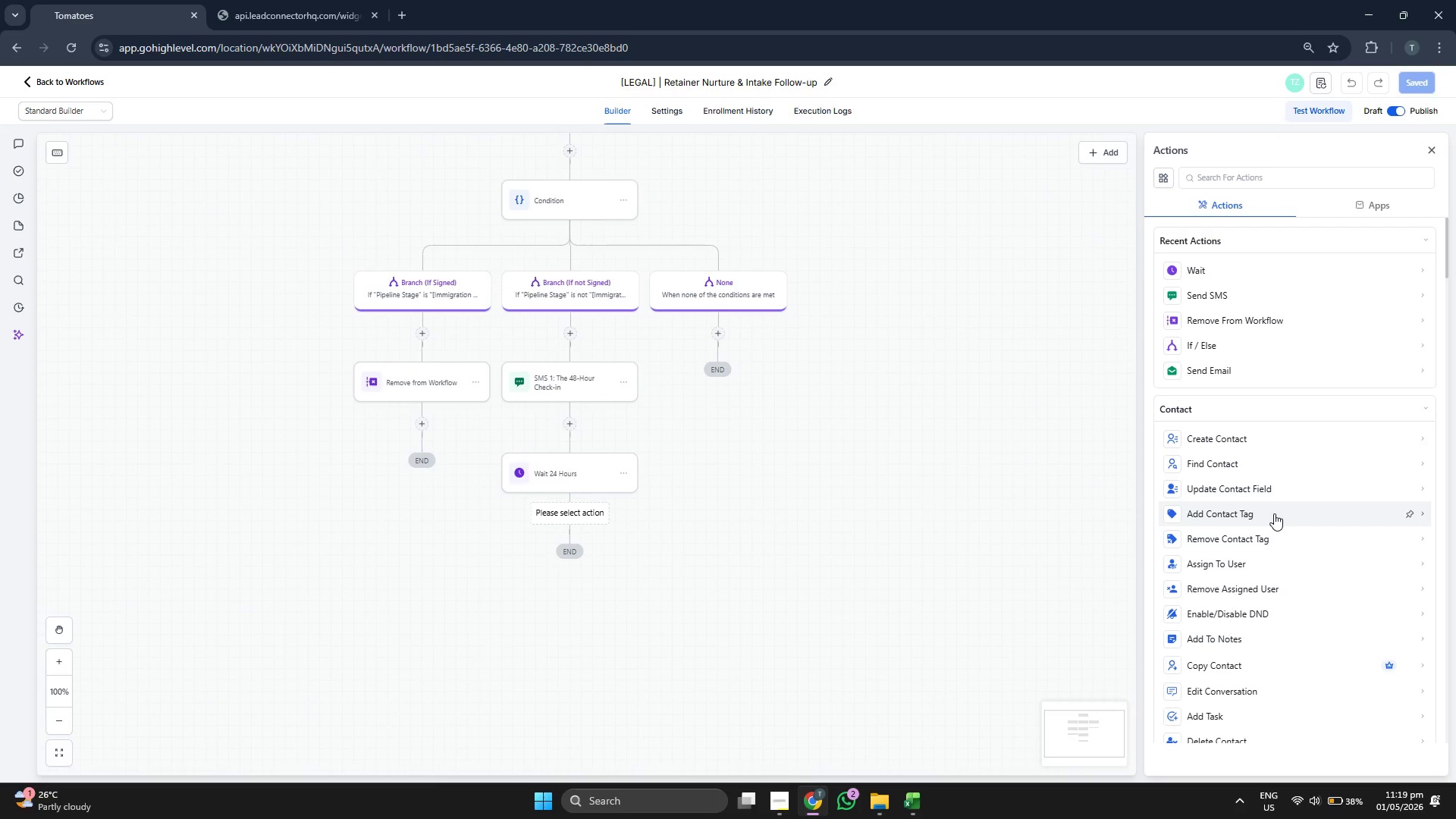 
scroll: coordinate [1274, 513], scroll_direction: down, amount: 1.0
 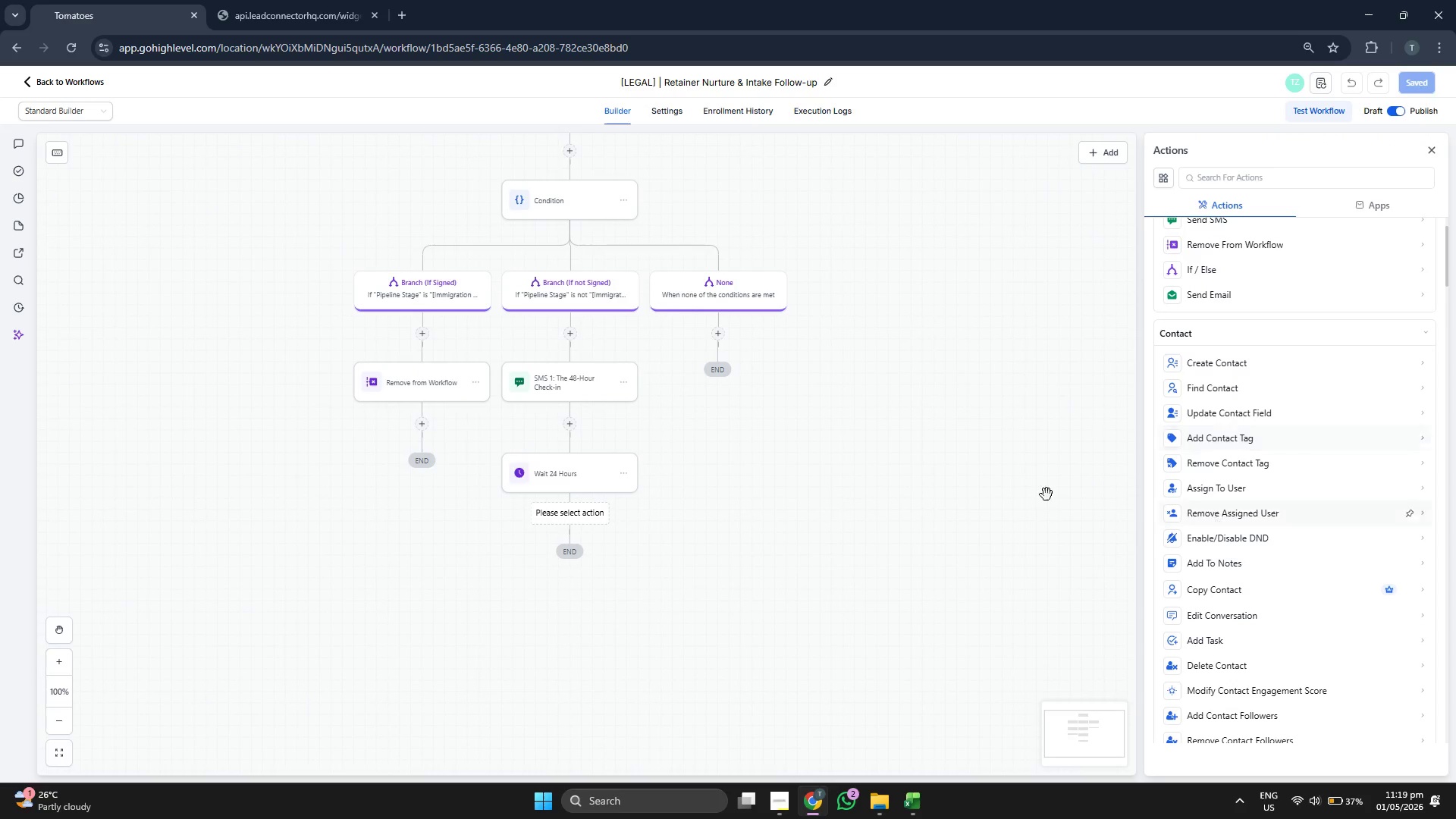 
left_click_drag(start_coordinate=[828, 404], to_coordinate=[862, 421])
 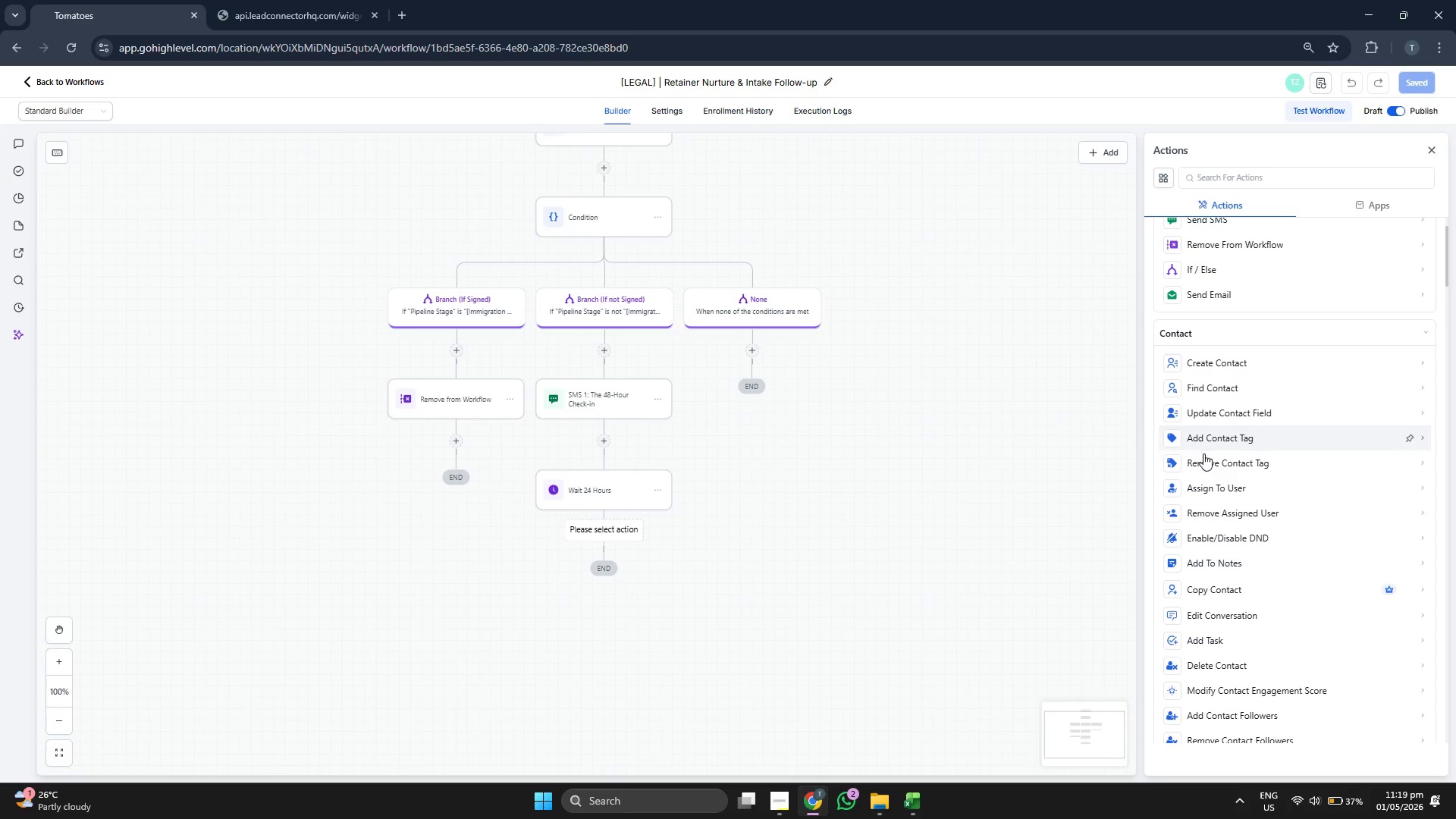 
left_click_drag(start_coordinate=[917, 417], to_coordinate=[961, 462])
 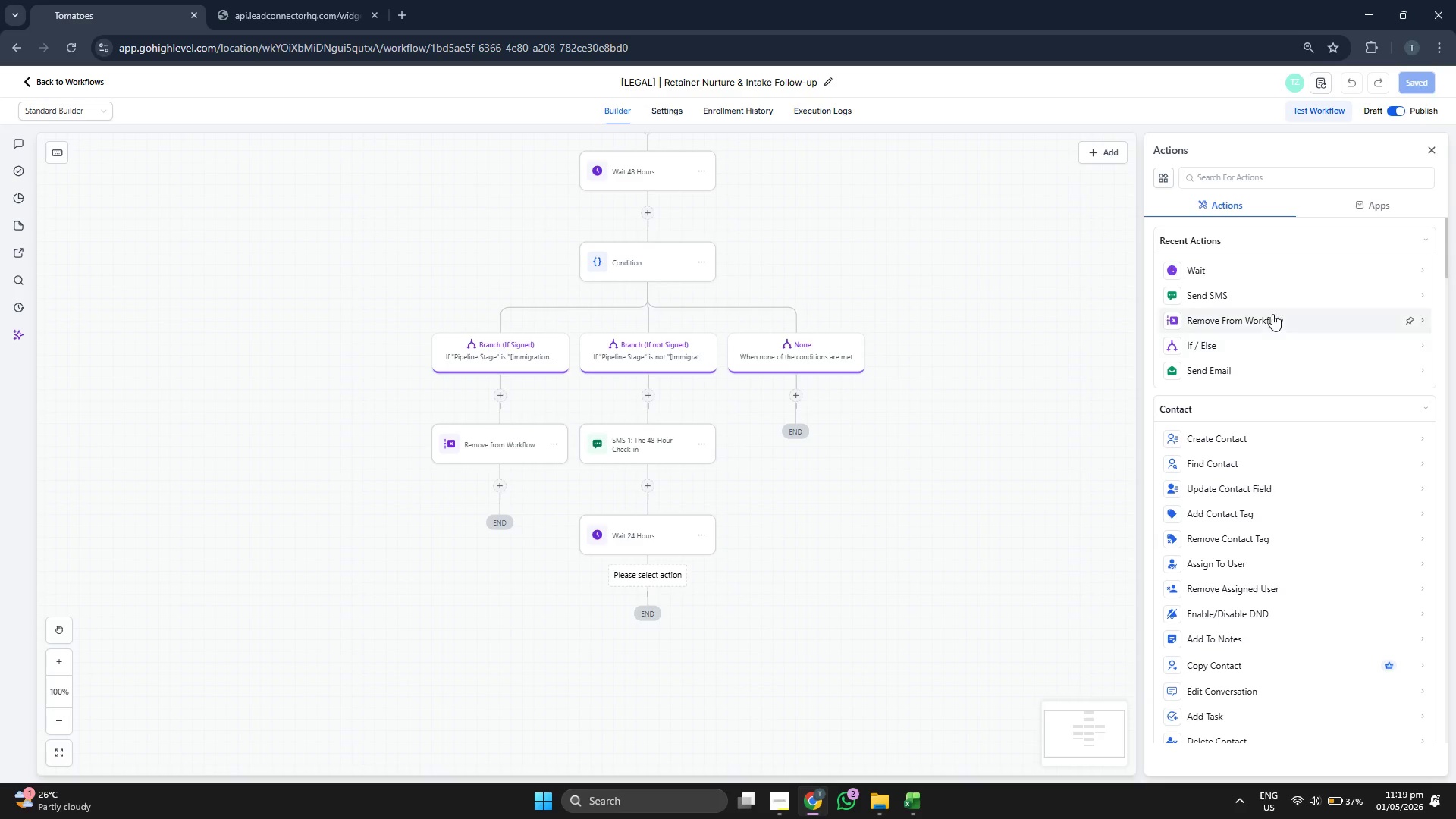 
scroll: coordinate [1216, 466], scroll_direction: up, amount: 1.0
 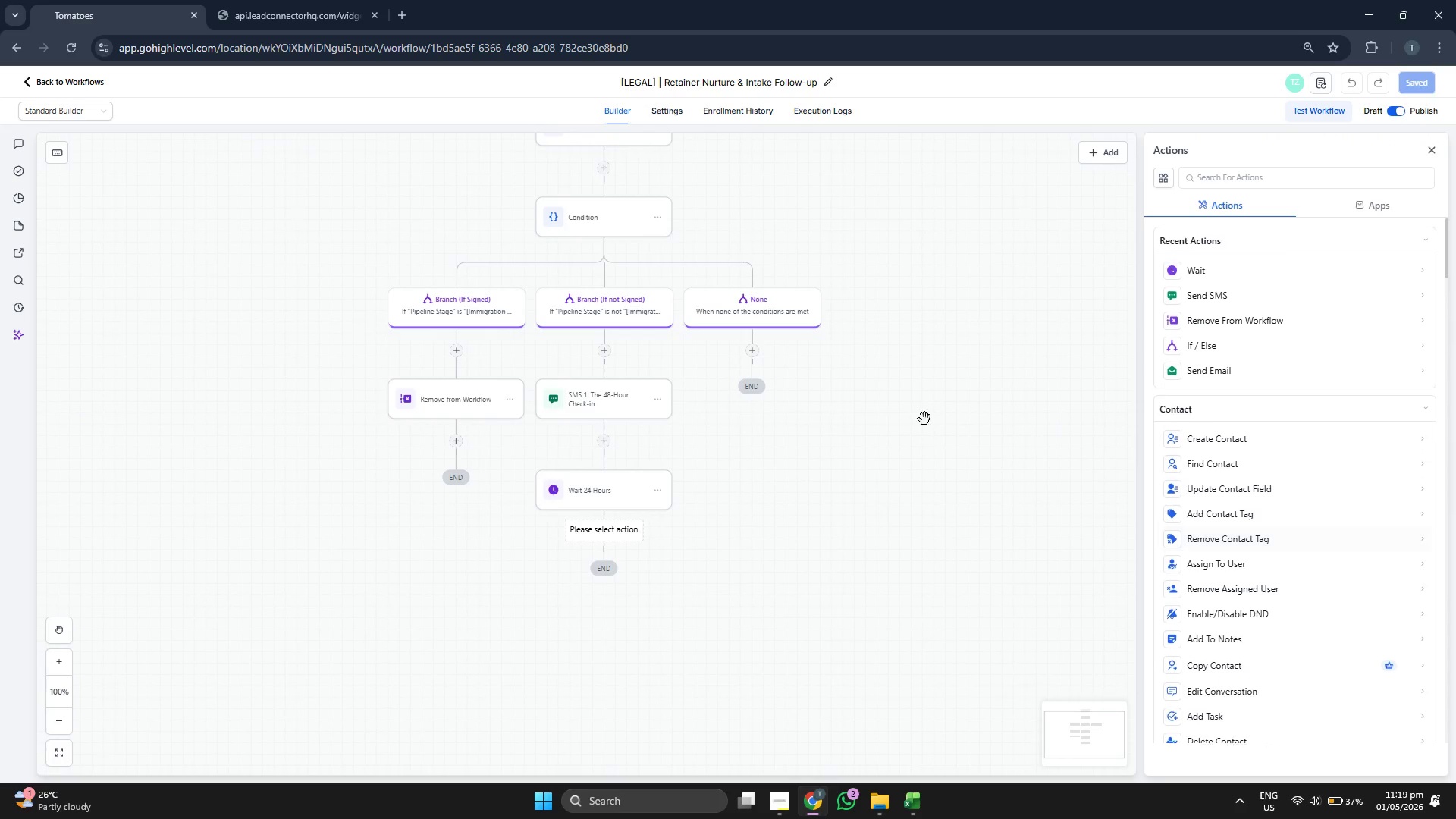 
scroll: coordinate [1265, 491], scroll_direction: down, amount: 1.0
 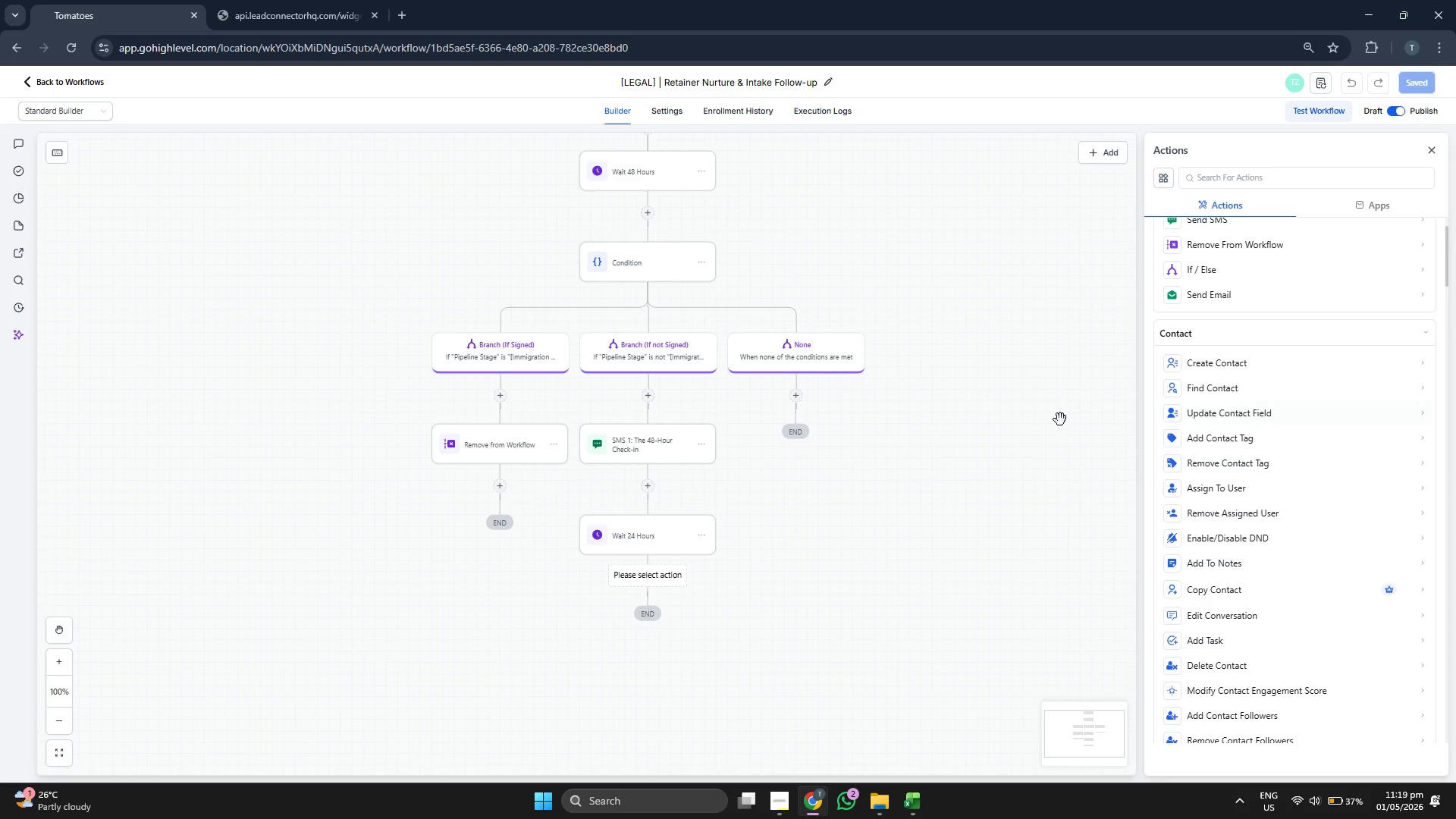 
left_click_drag(start_coordinate=[1027, 371], to_coordinate=[1029, 500])
 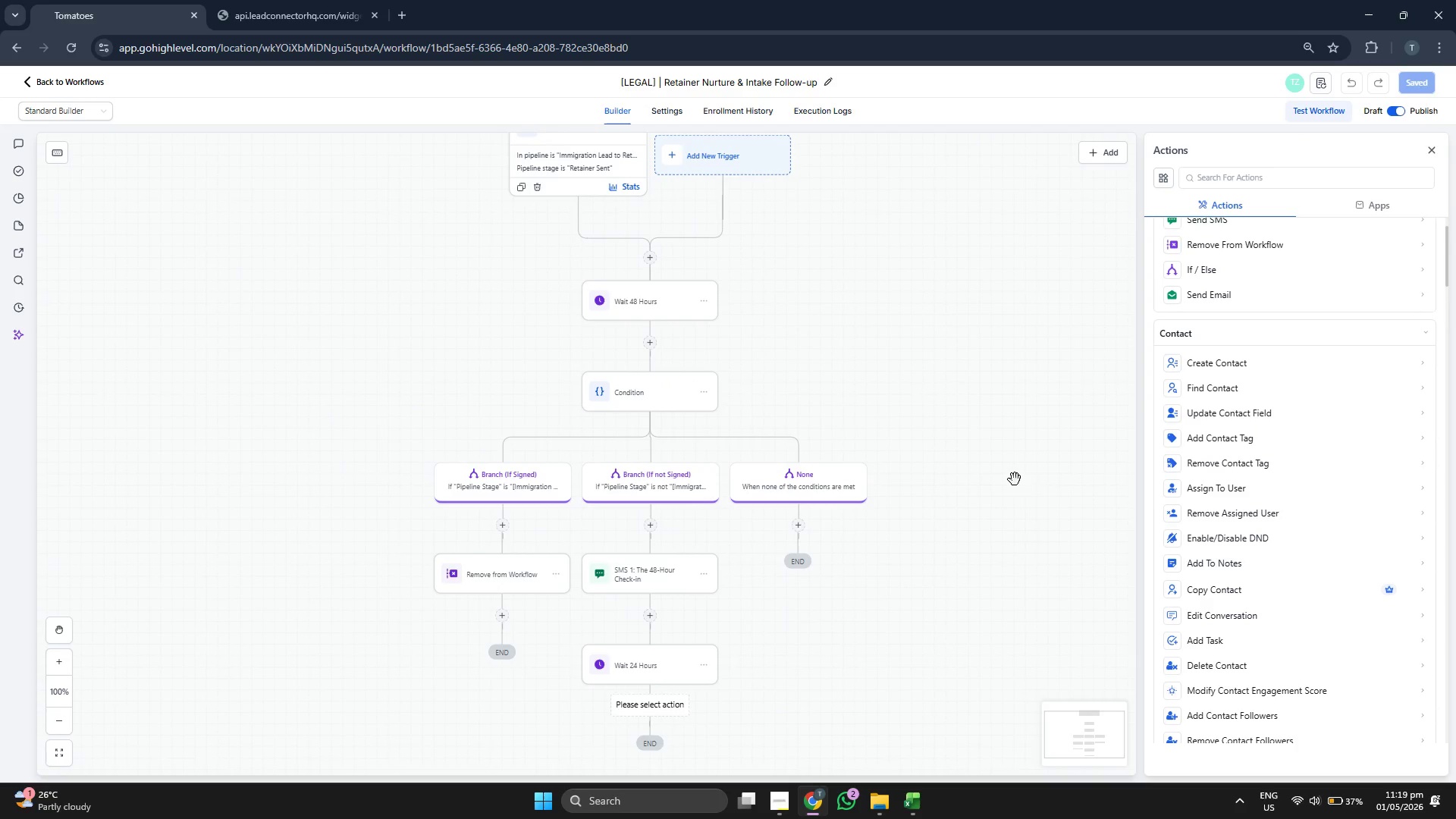 
left_click_drag(start_coordinate=[1015, 479], to_coordinate=[1021, 487])
 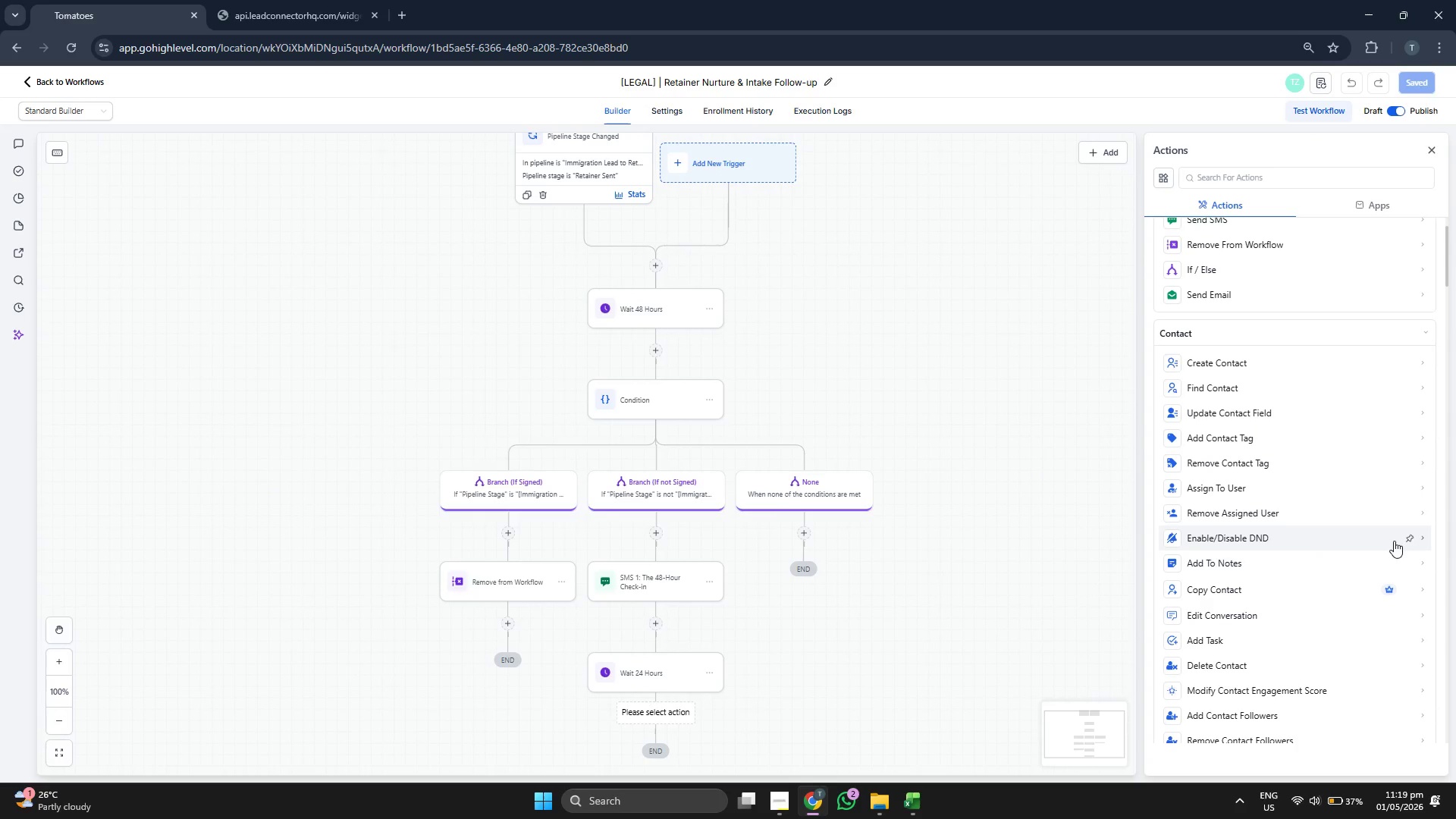 
scroll: coordinate [1313, 532], scroll_direction: down, amount: 5.0
 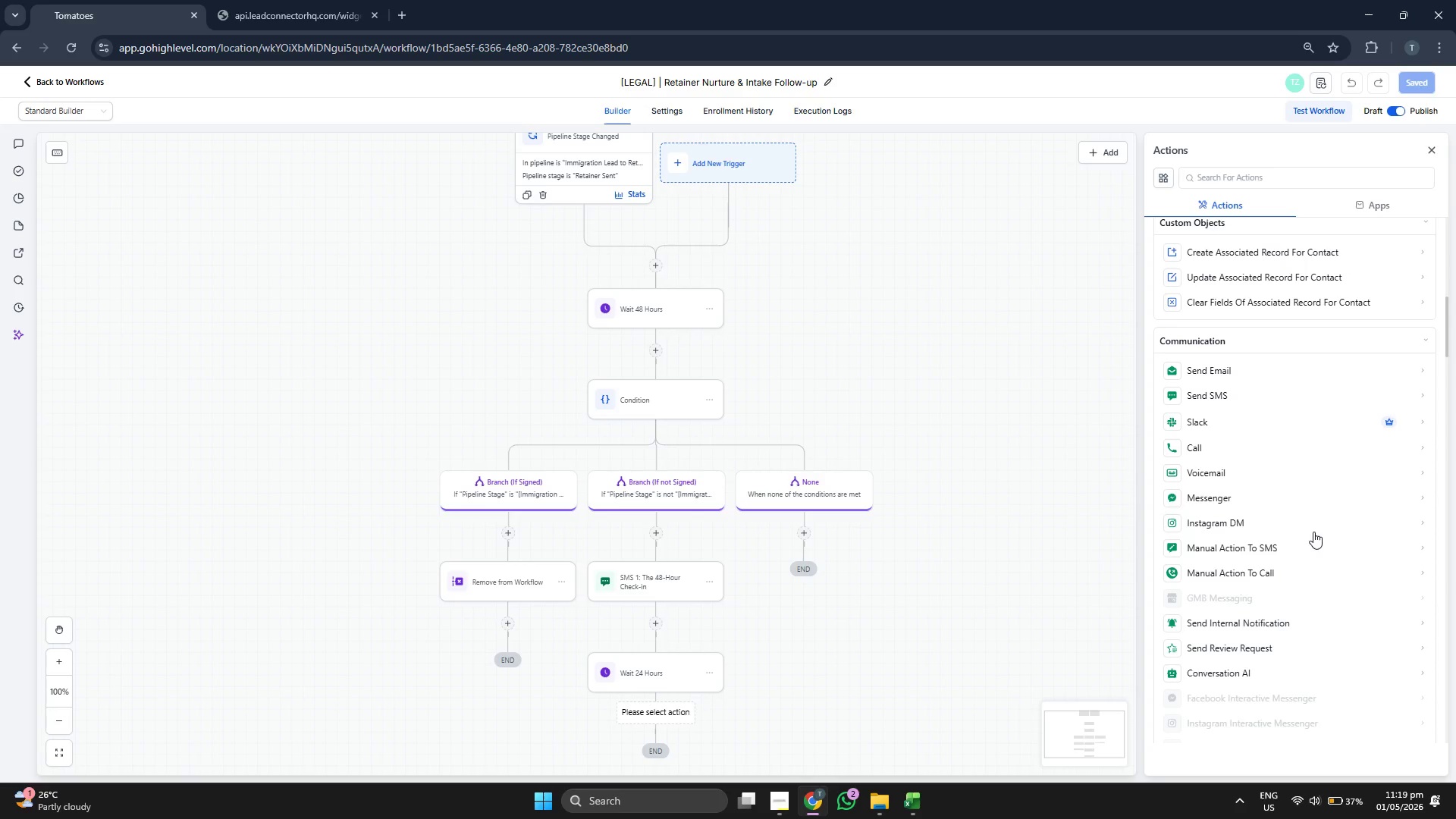 
scroll: coordinate [1313, 532], scroll_direction: down, amount: 5.0
 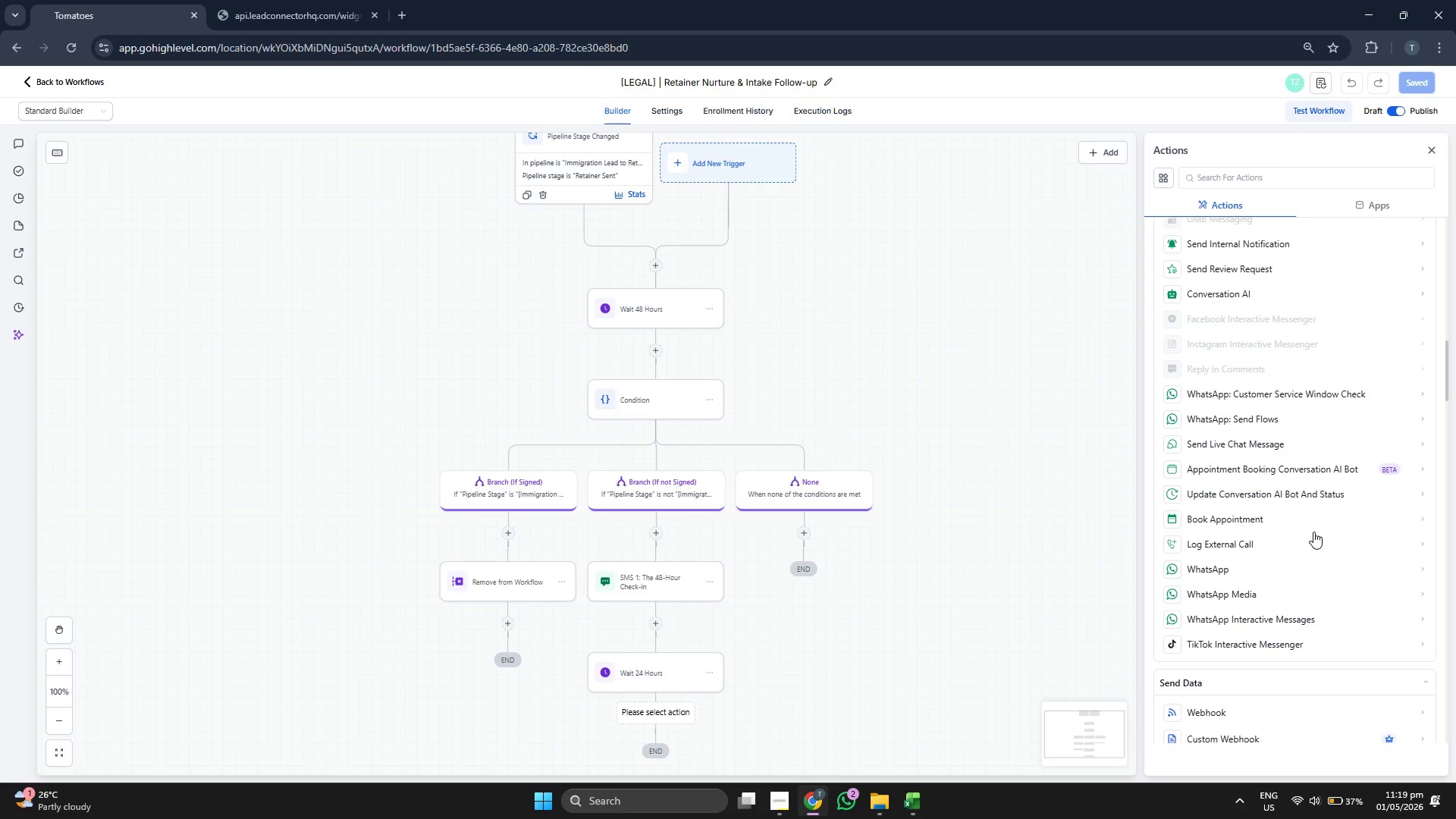 
scroll: coordinate [1313, 532], scroll_direction: down, amount: 5.0
 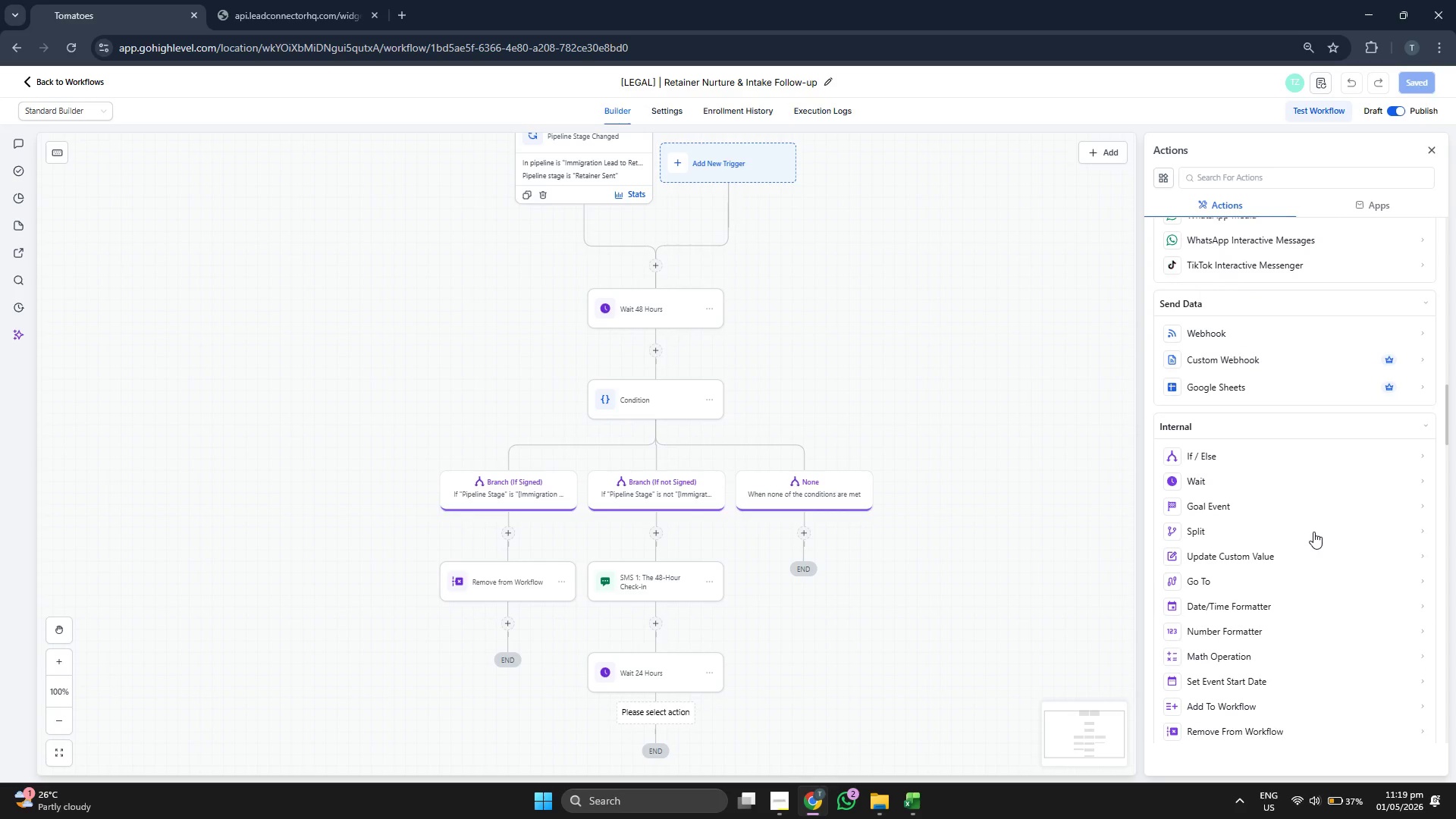 
scroll: coordinate [1313, 532], scroll_direction: down, amount: 5.0
 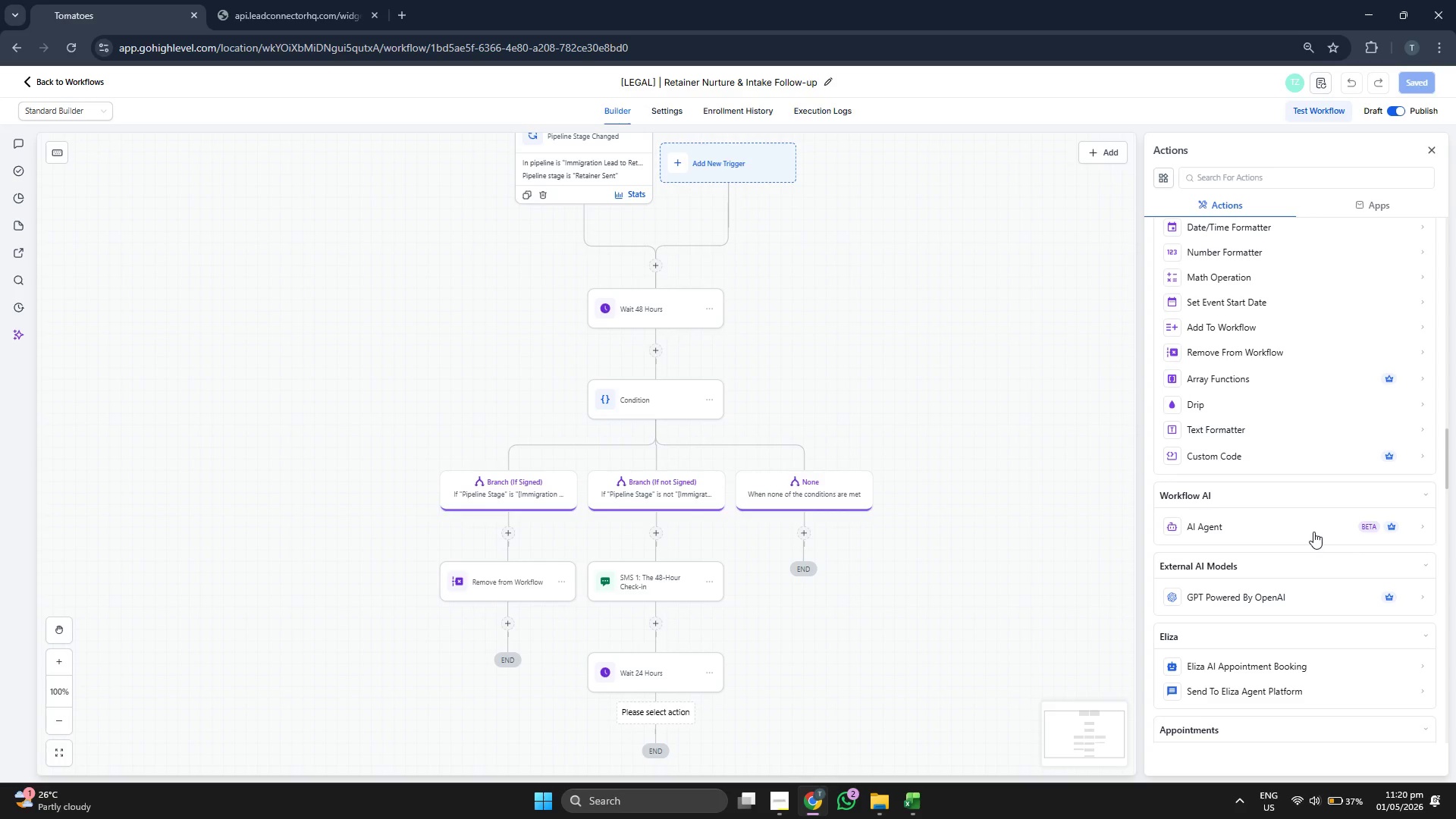 
scroll: coordinate [1313, 532], scroll_direction: down, amount: 5.0
 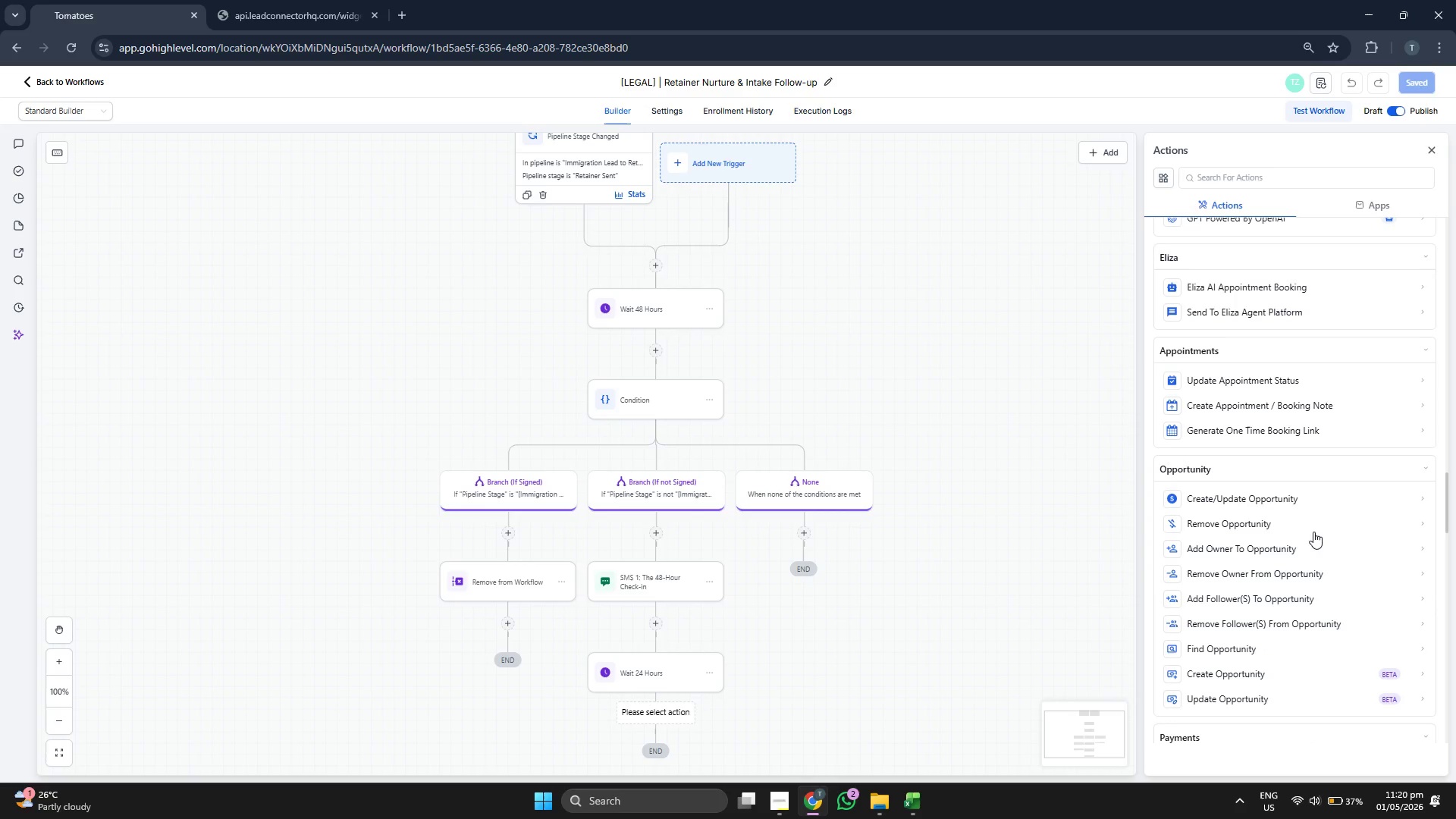 
scroll: coordinate [1313, 532], scroll_direction: down, amount: 5.0
 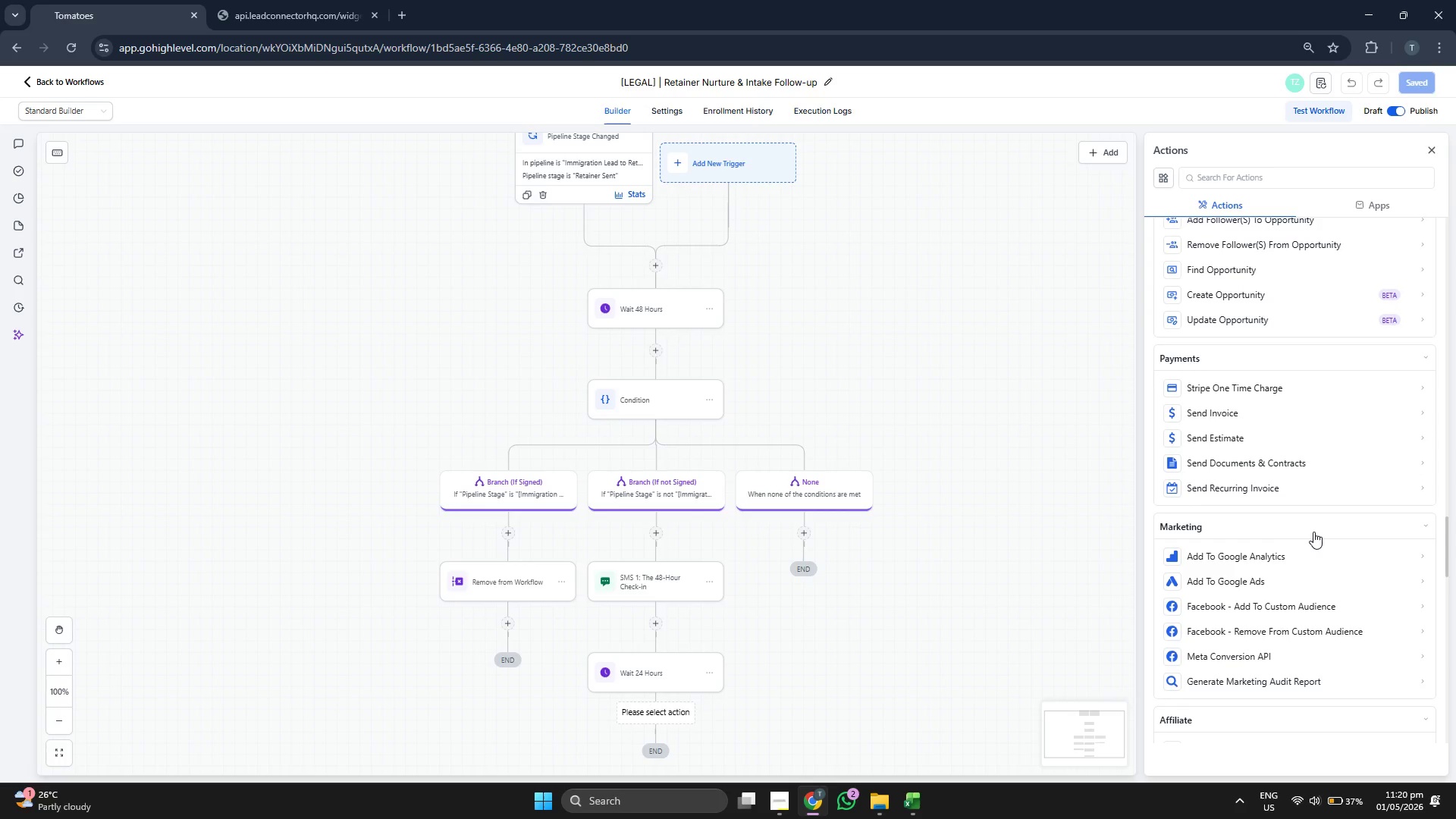 
scroll: coordinate [1313, 532], scroll_direction: down, amount: 5.0
 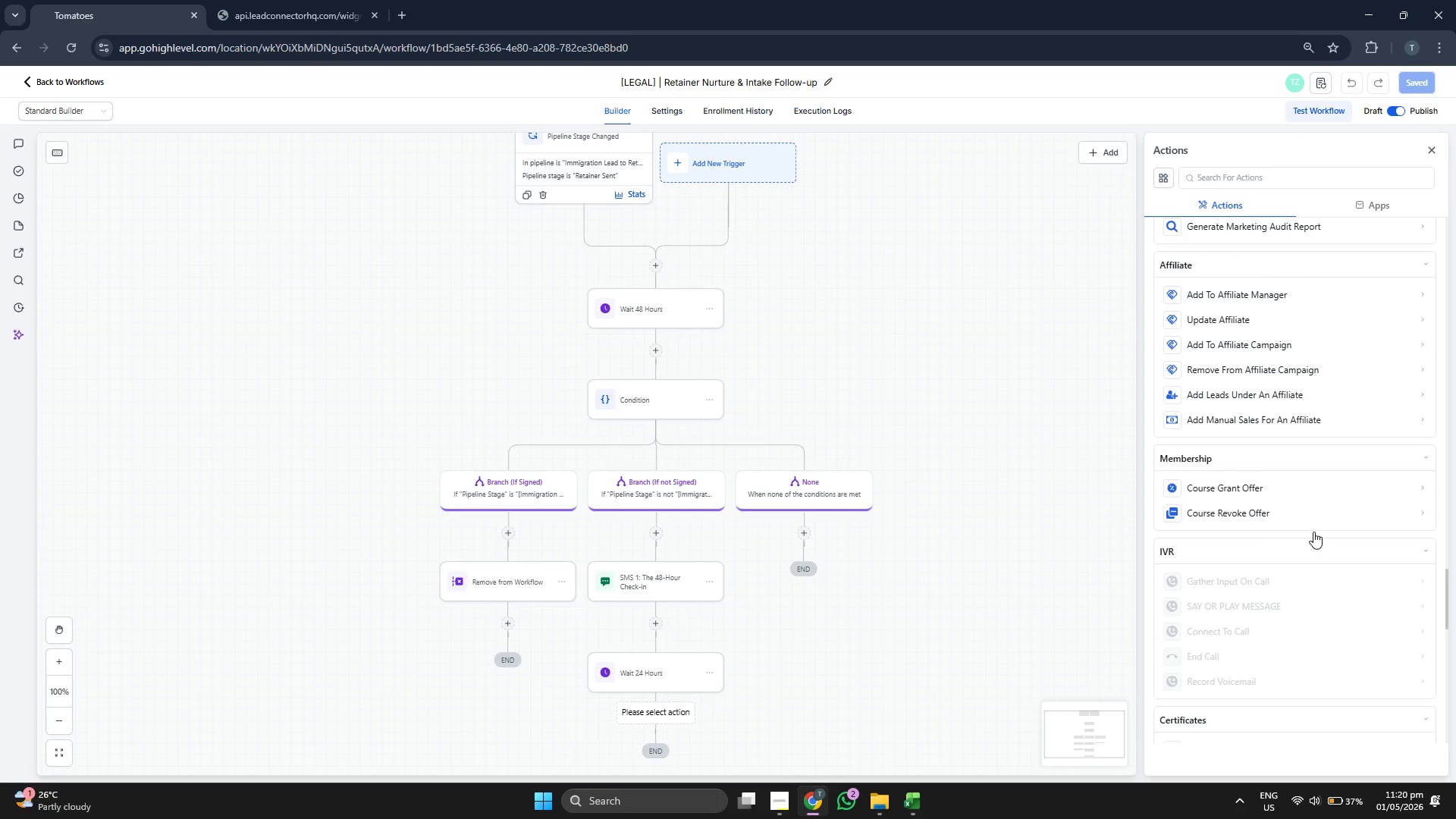 
scroll: coordinate [1313, 532], scroll_direction: down, amount: 2.0
 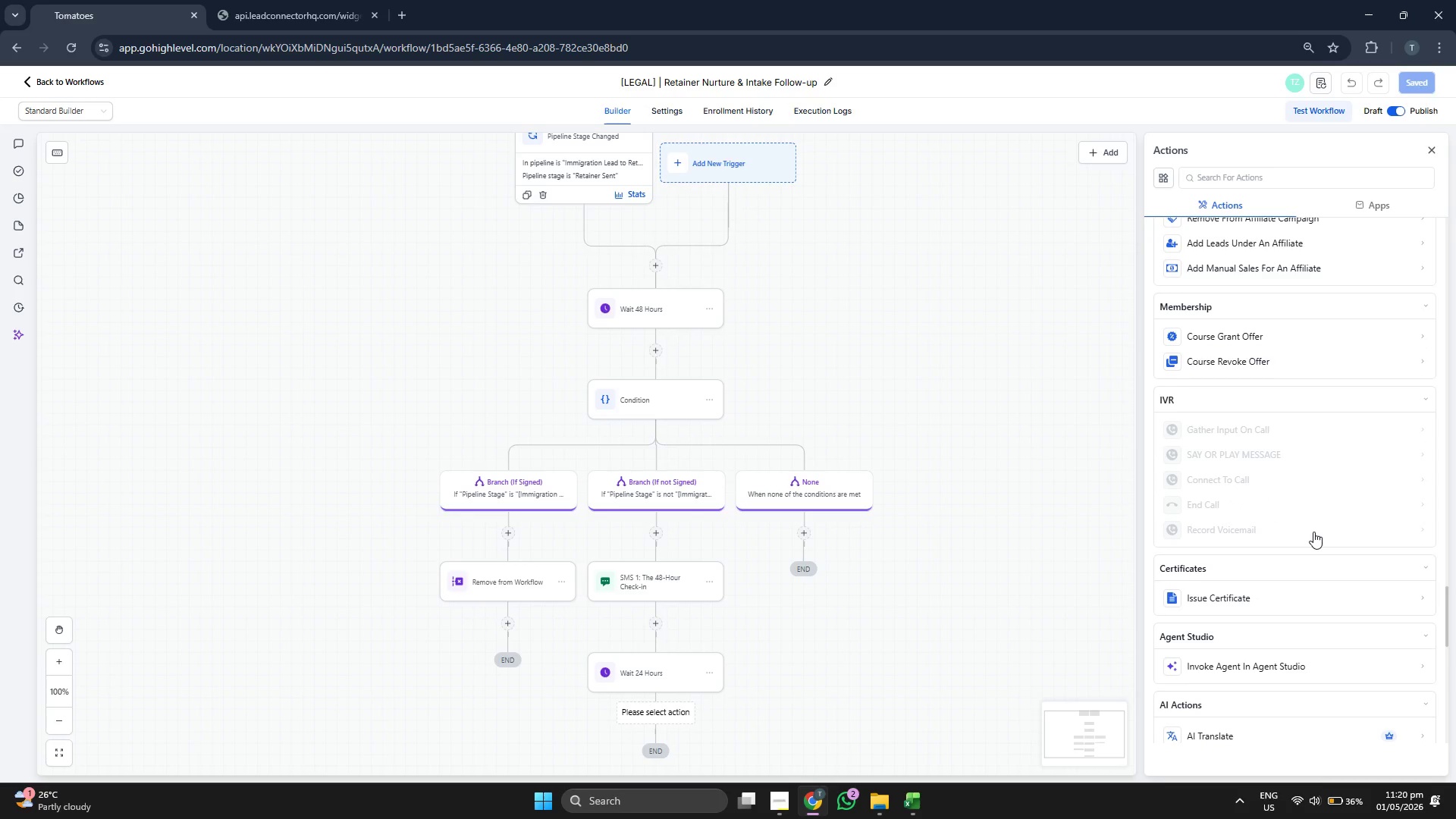 
scroll: coordinate [1313, 532], scroll_direction: up, amount: 5.0
 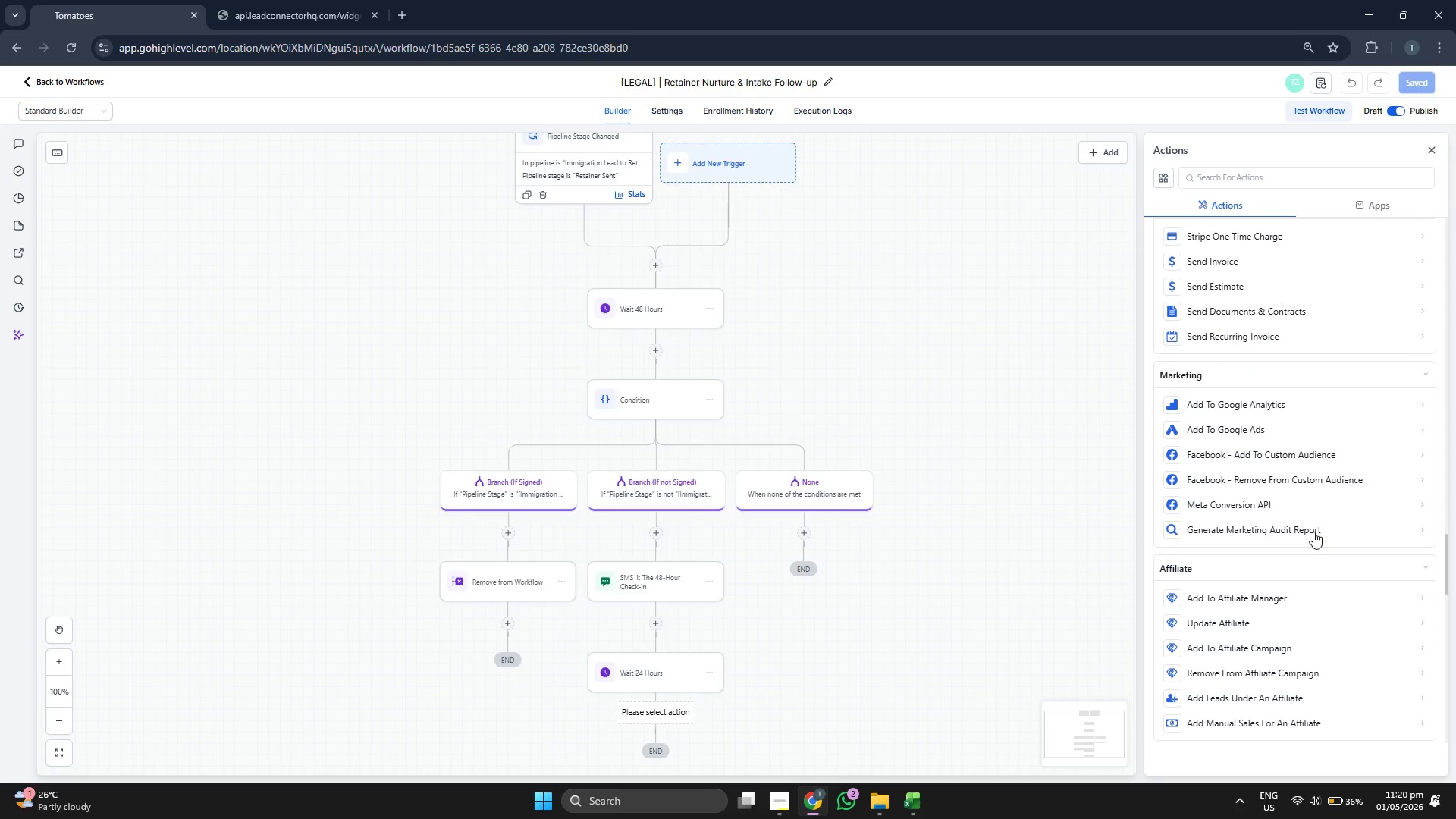 
scroll: coordinate [1313, 532], scroll_direction: up, amount: 5.0
 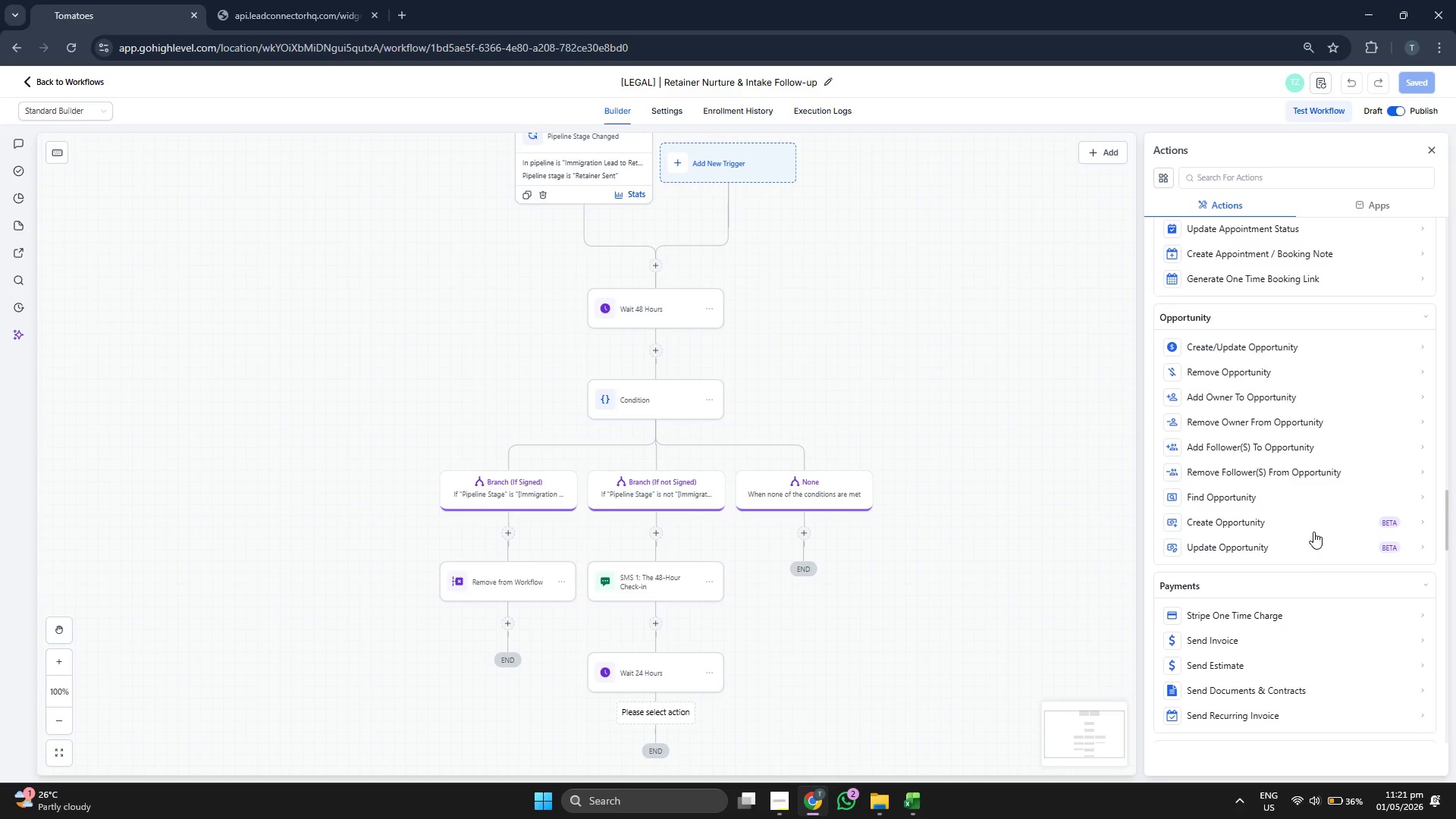 
scroll: coordinate [1307, 595], scroll_direction: up, amount: 5.0
 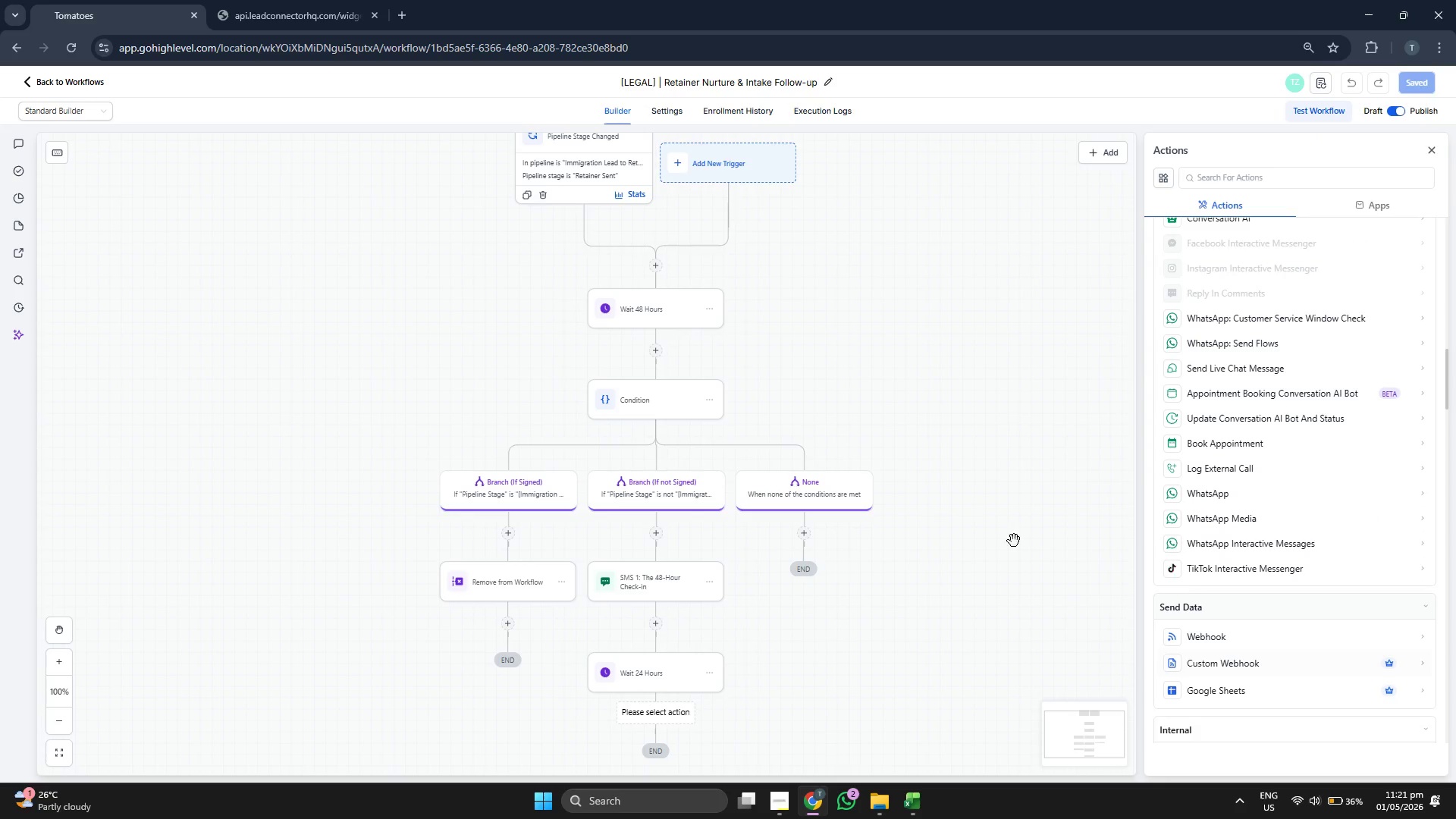 
left_click_drag(start_coordinate=[899, 447], to_coordinate=[932, 419])
 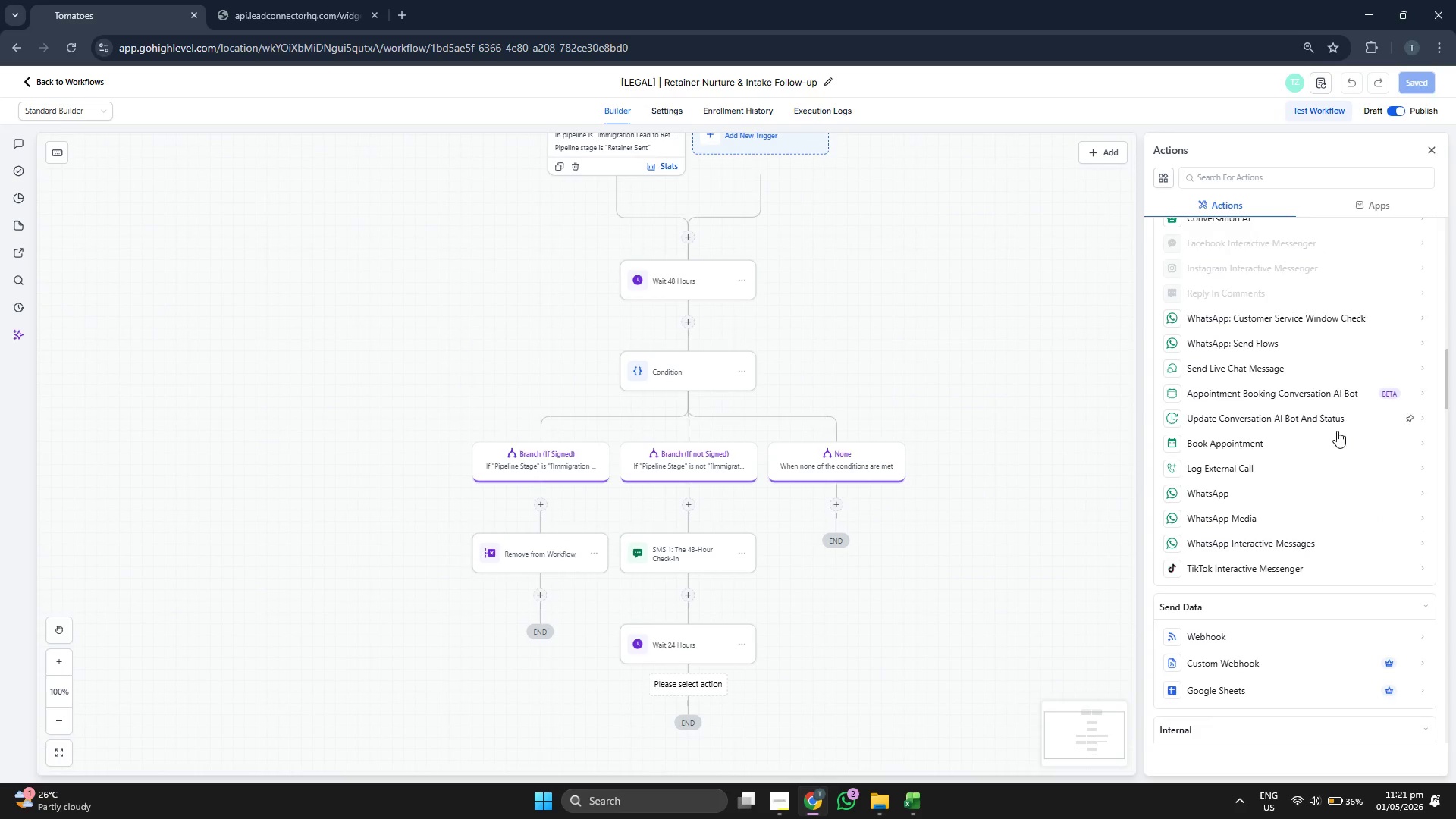 
scroll: coordinate [1295, 470], scroll_direction: up, amount: 6.0
 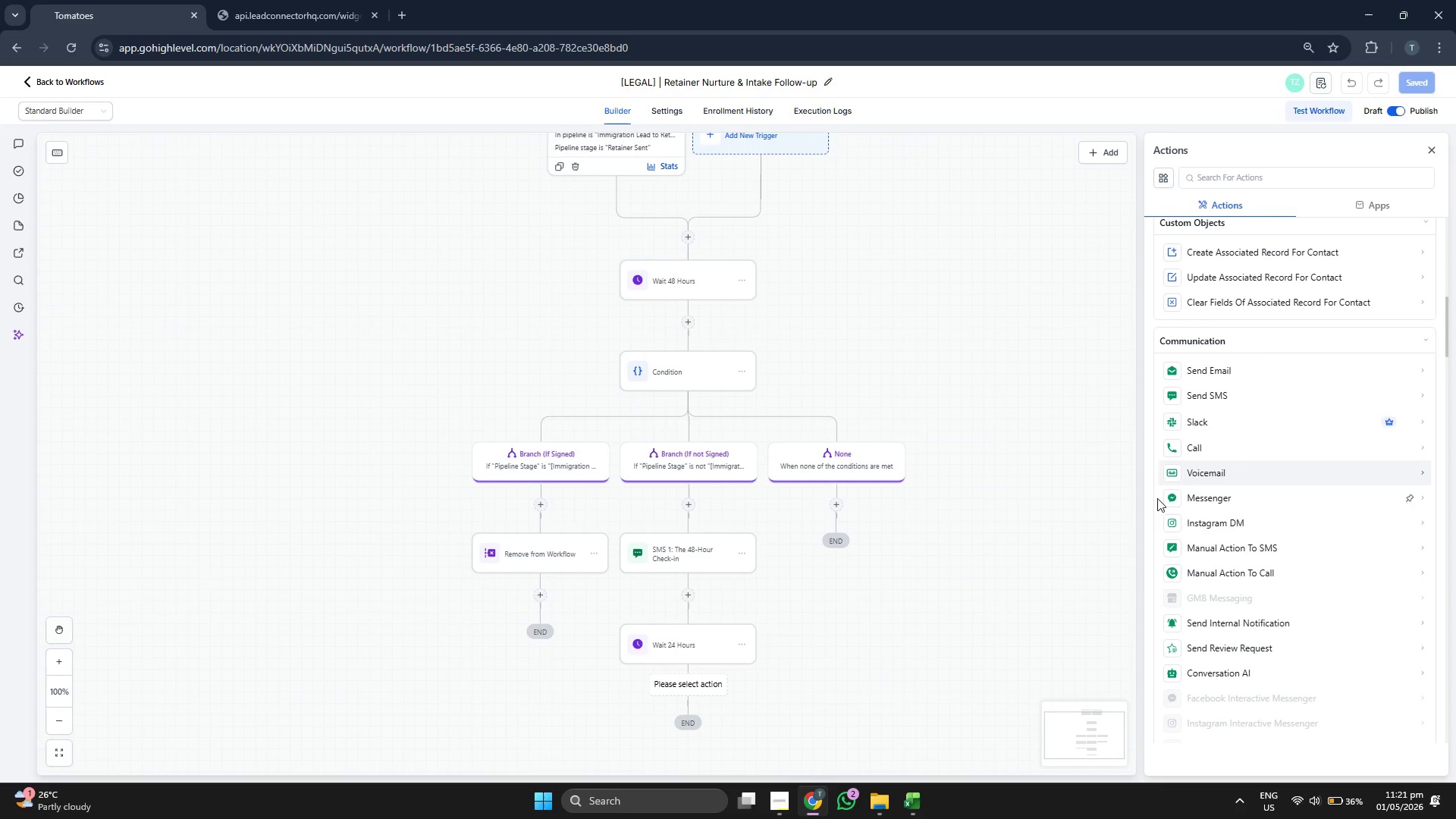 
left_click_drag(start_coordinate=[1001, 493], to_coordinate=[1010, 460])
 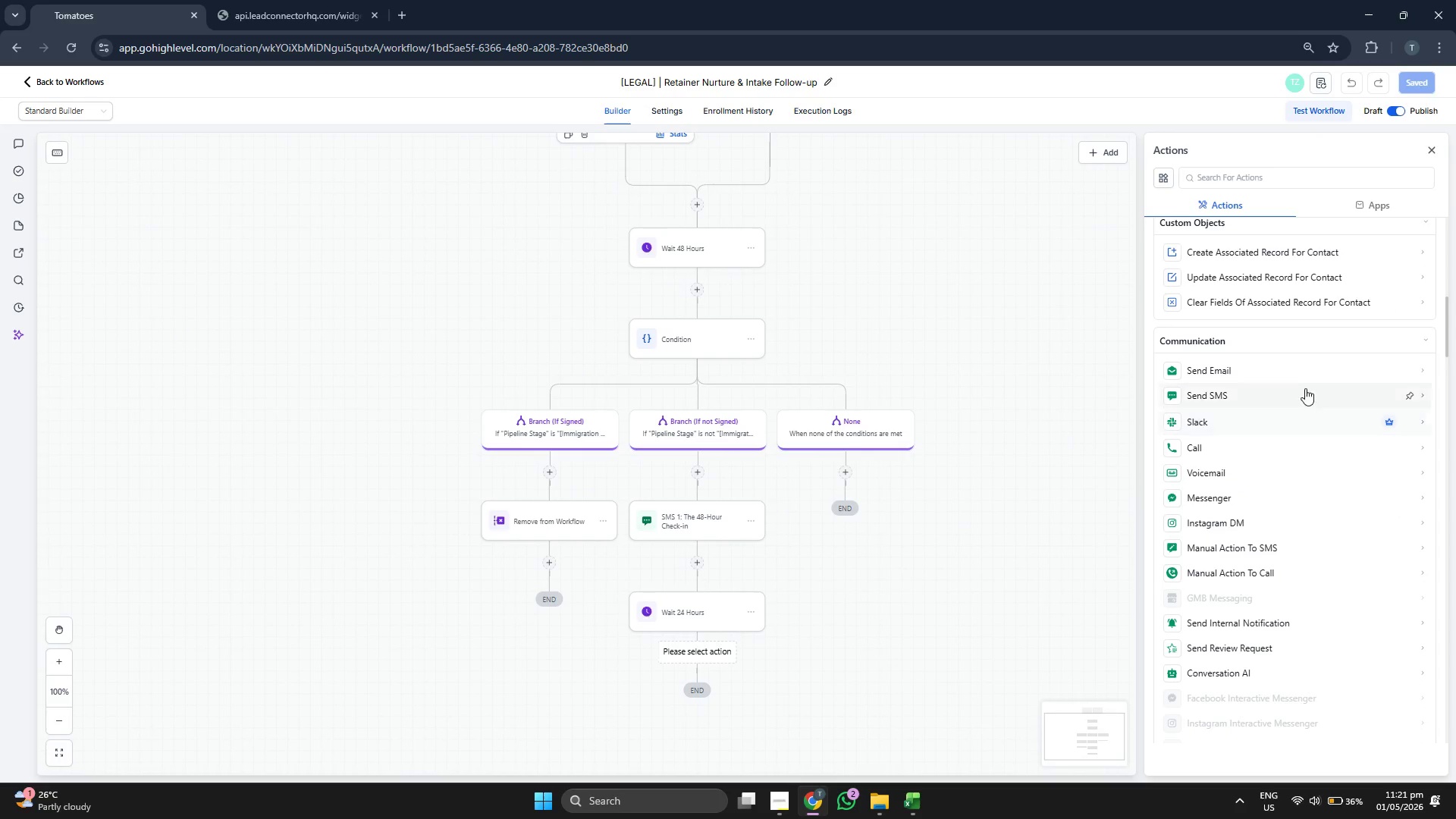 
left_click([1294, 370])
 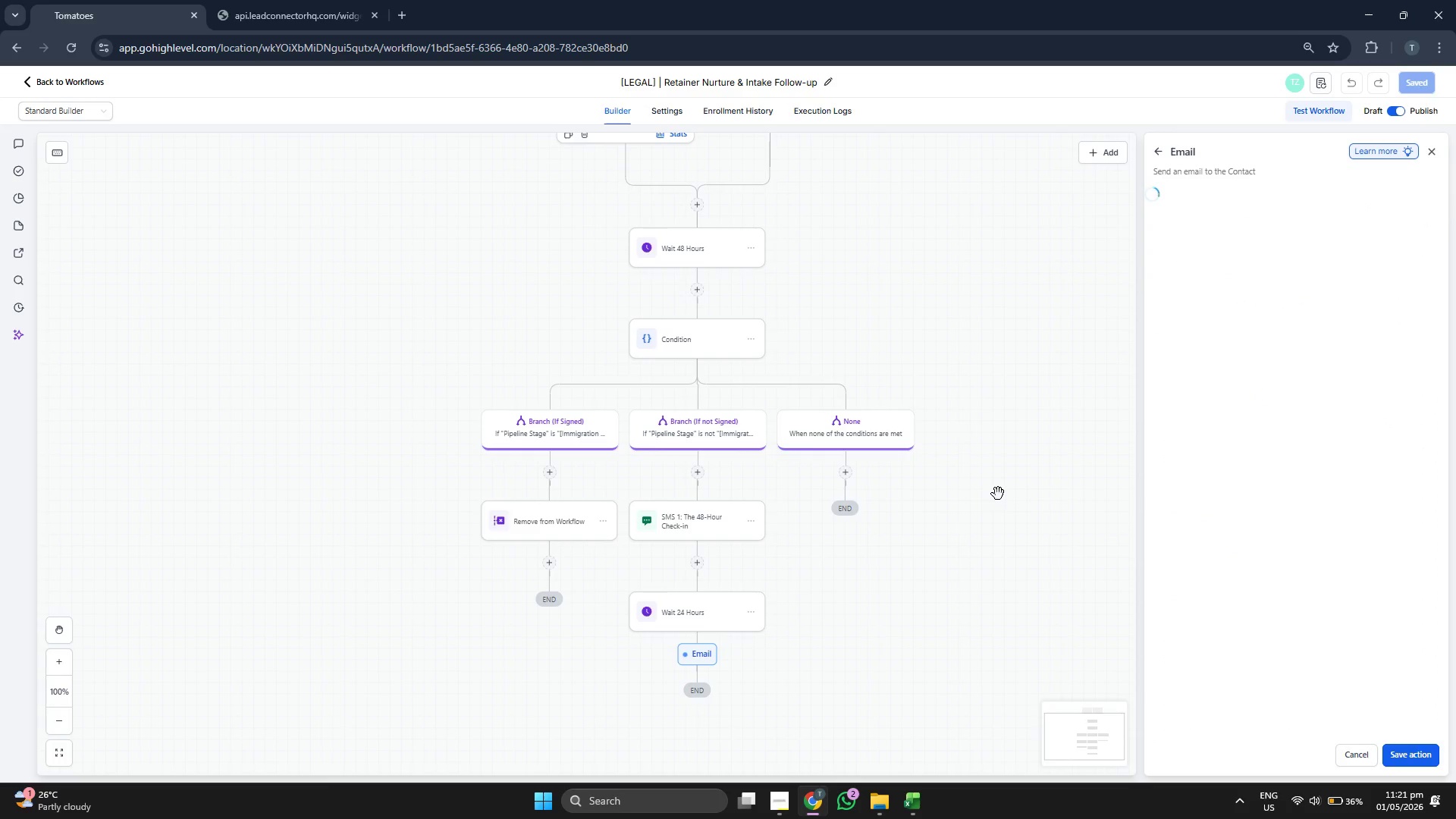 
left_click_drag(start_coordinate=[999, 479], to_coordinate=[1003, 397])
 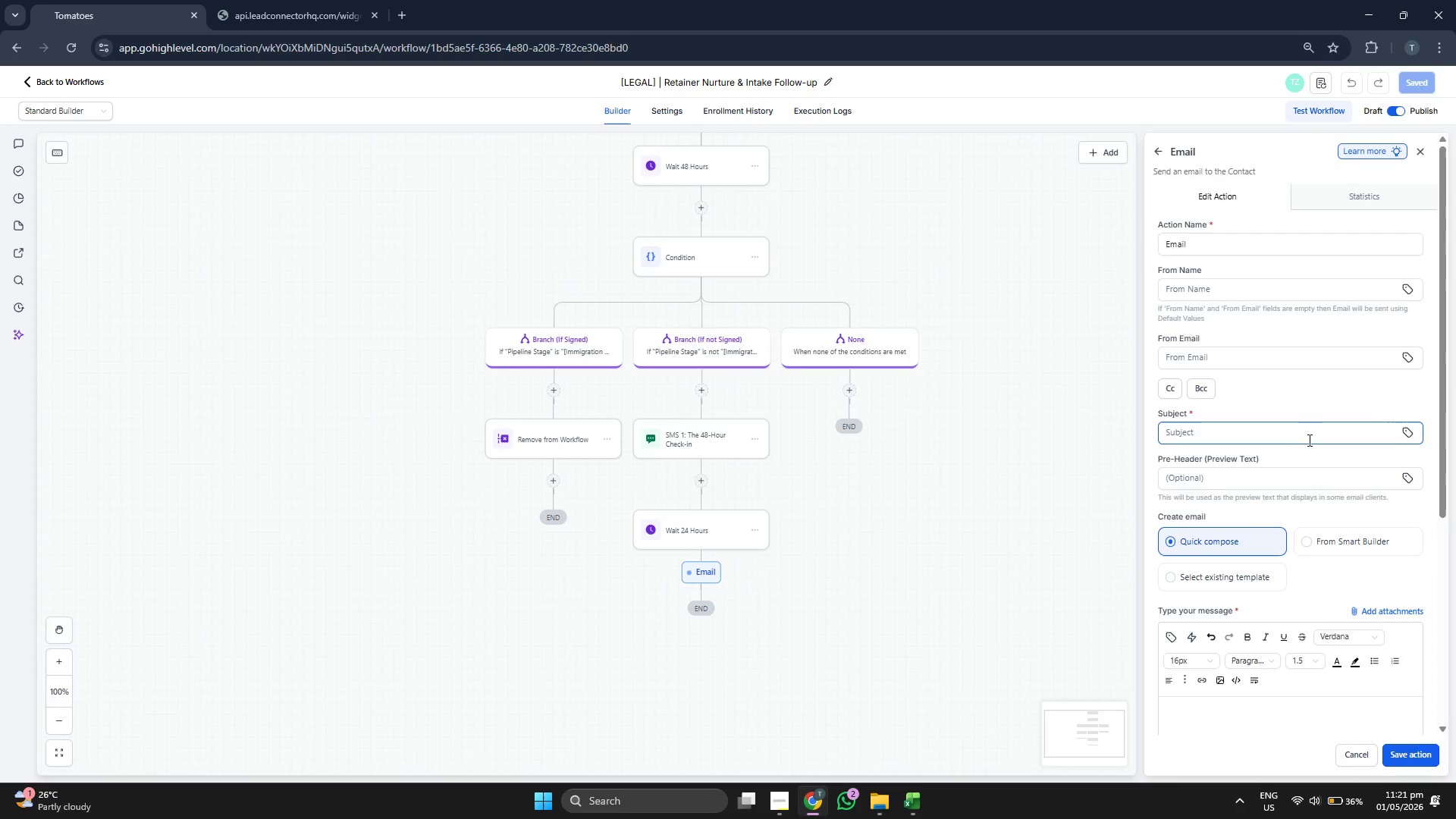 
scroll: coordinate [1329, 507], scroll_direction: down, amount: 3.0
 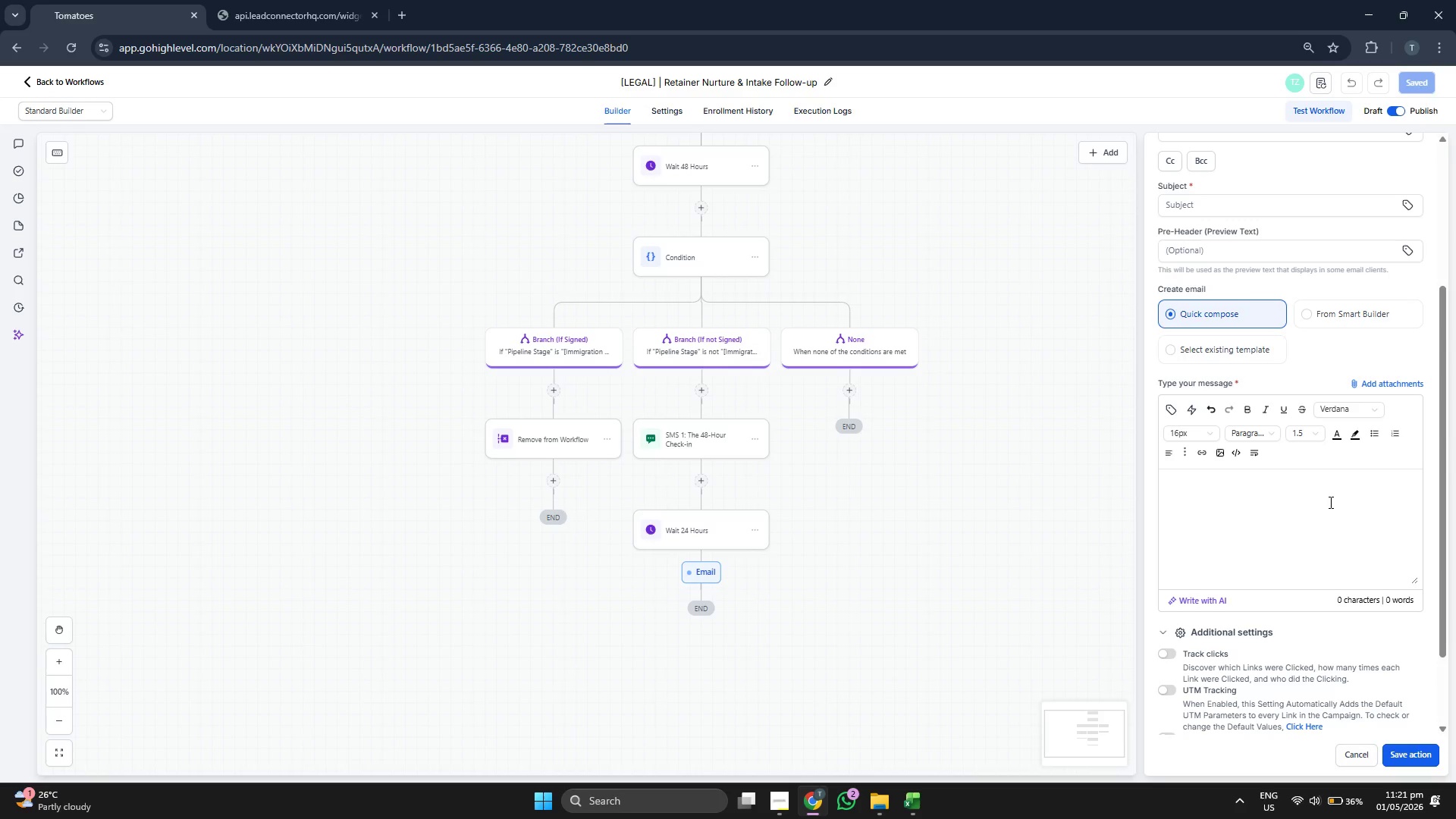 
wait(5.42)
 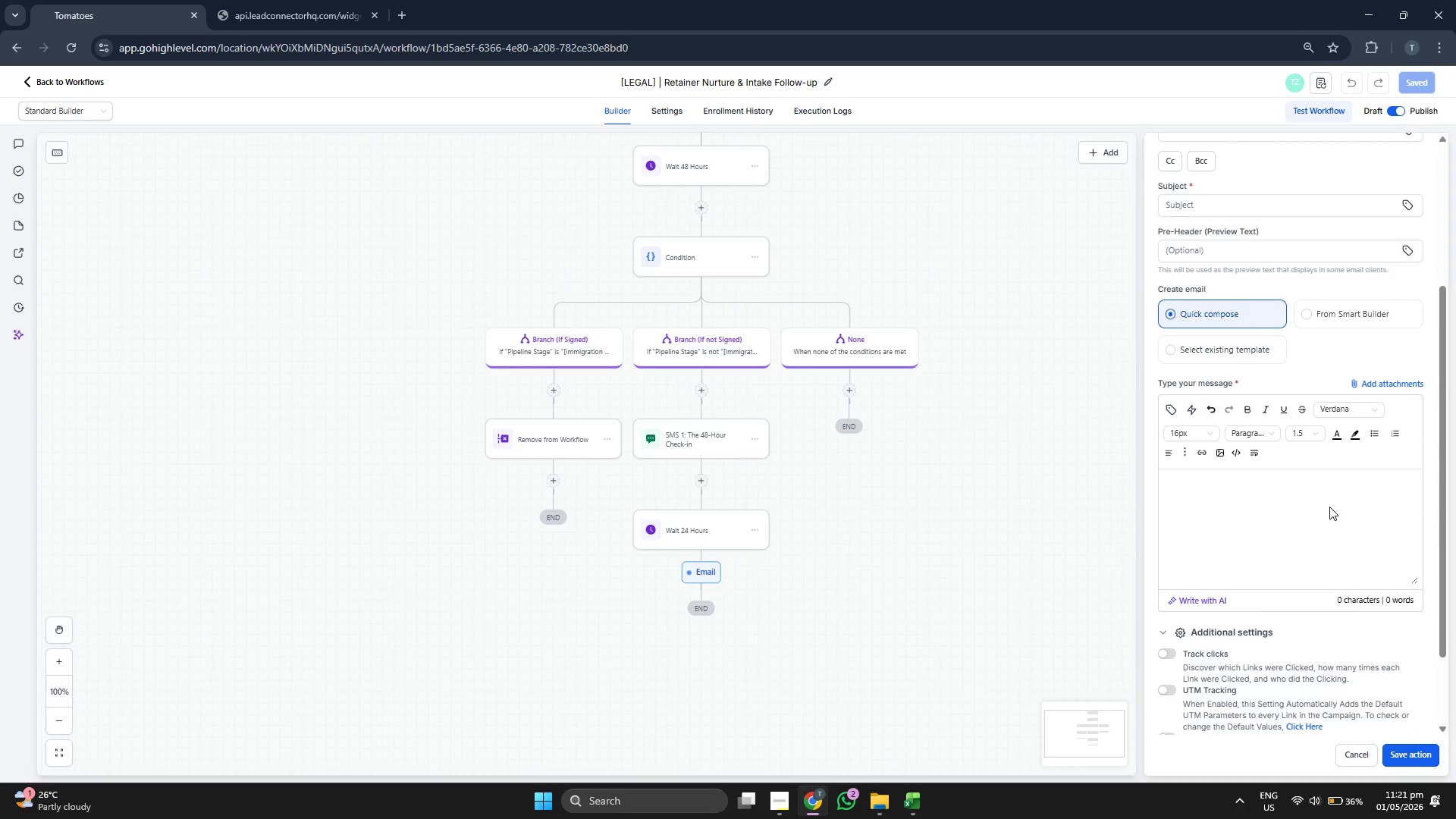 
double_click([1239, 359])
 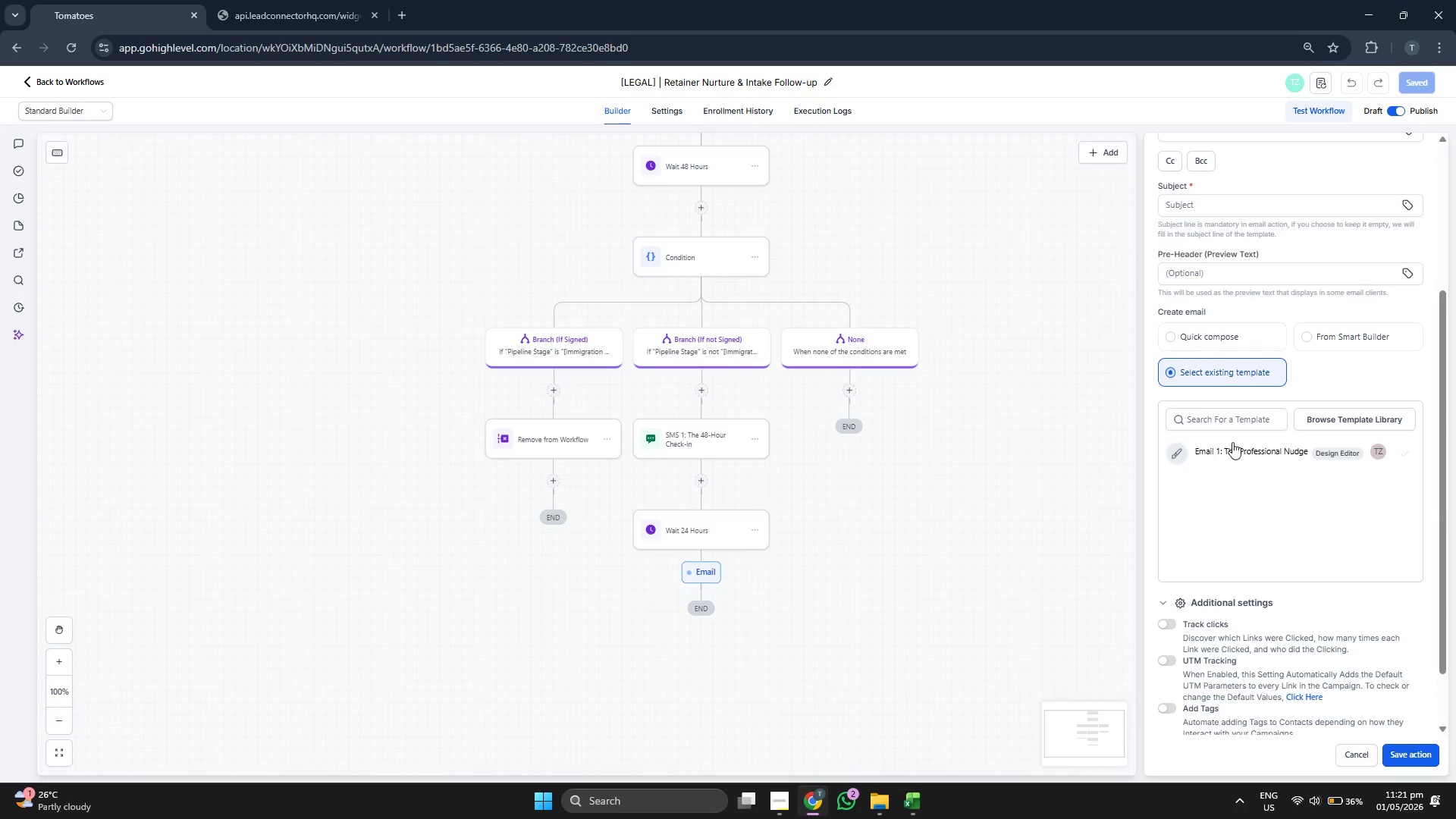 
left_click([1231, 451])
 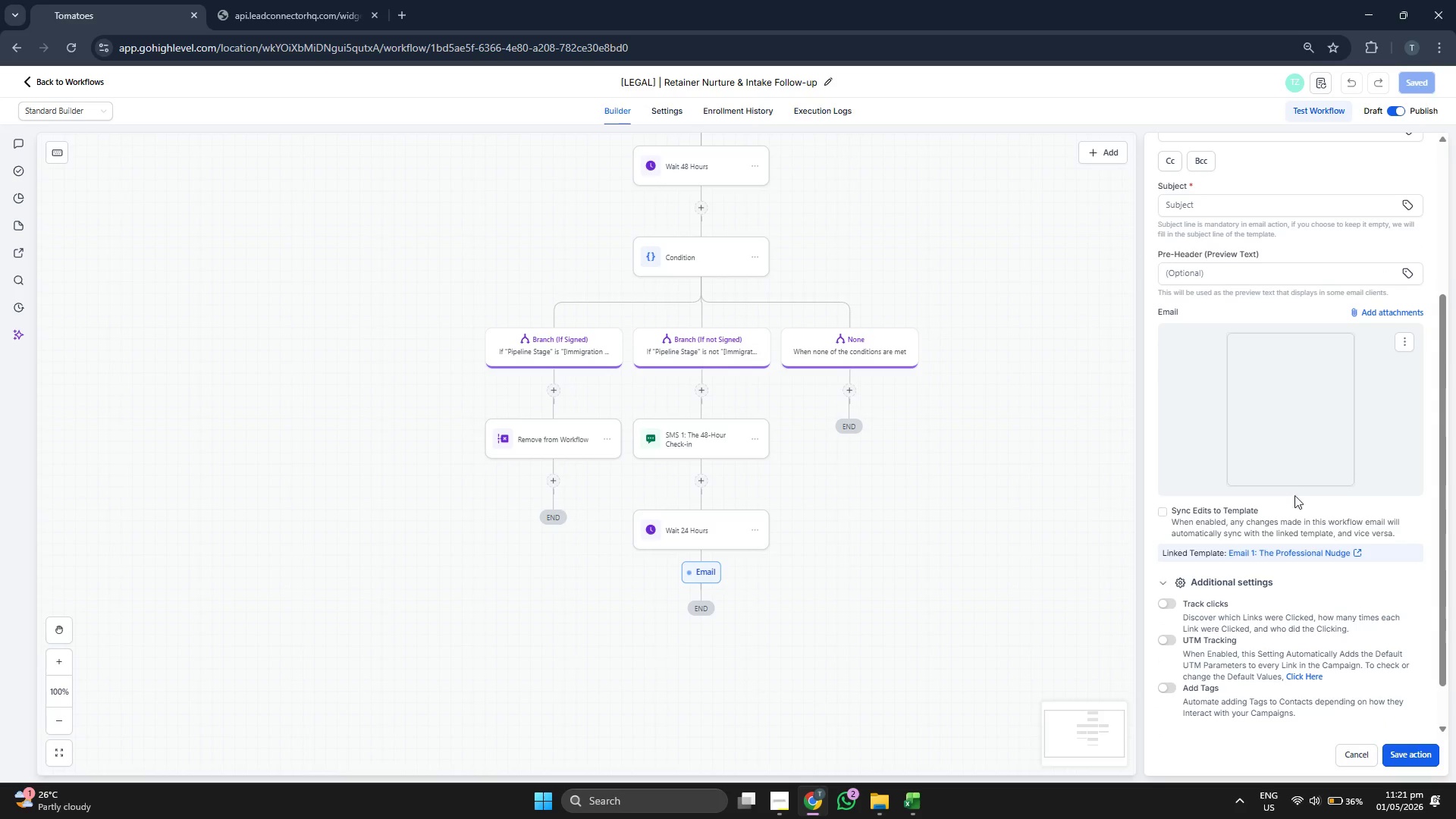 
scroll: coordinate [1290, 494], scroll_direction: up, amount: 4.0
 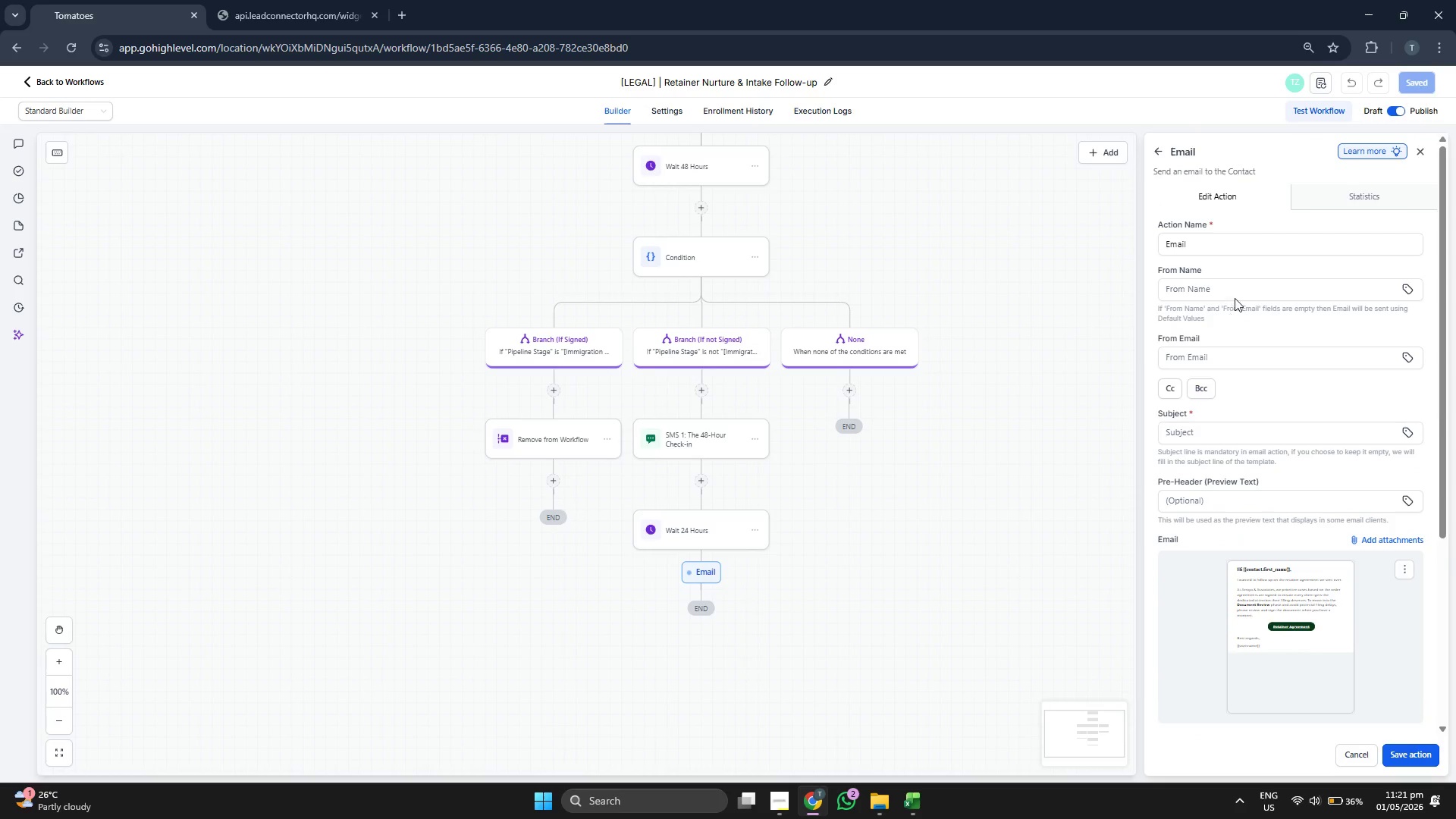 
left_click([1242, 245])
 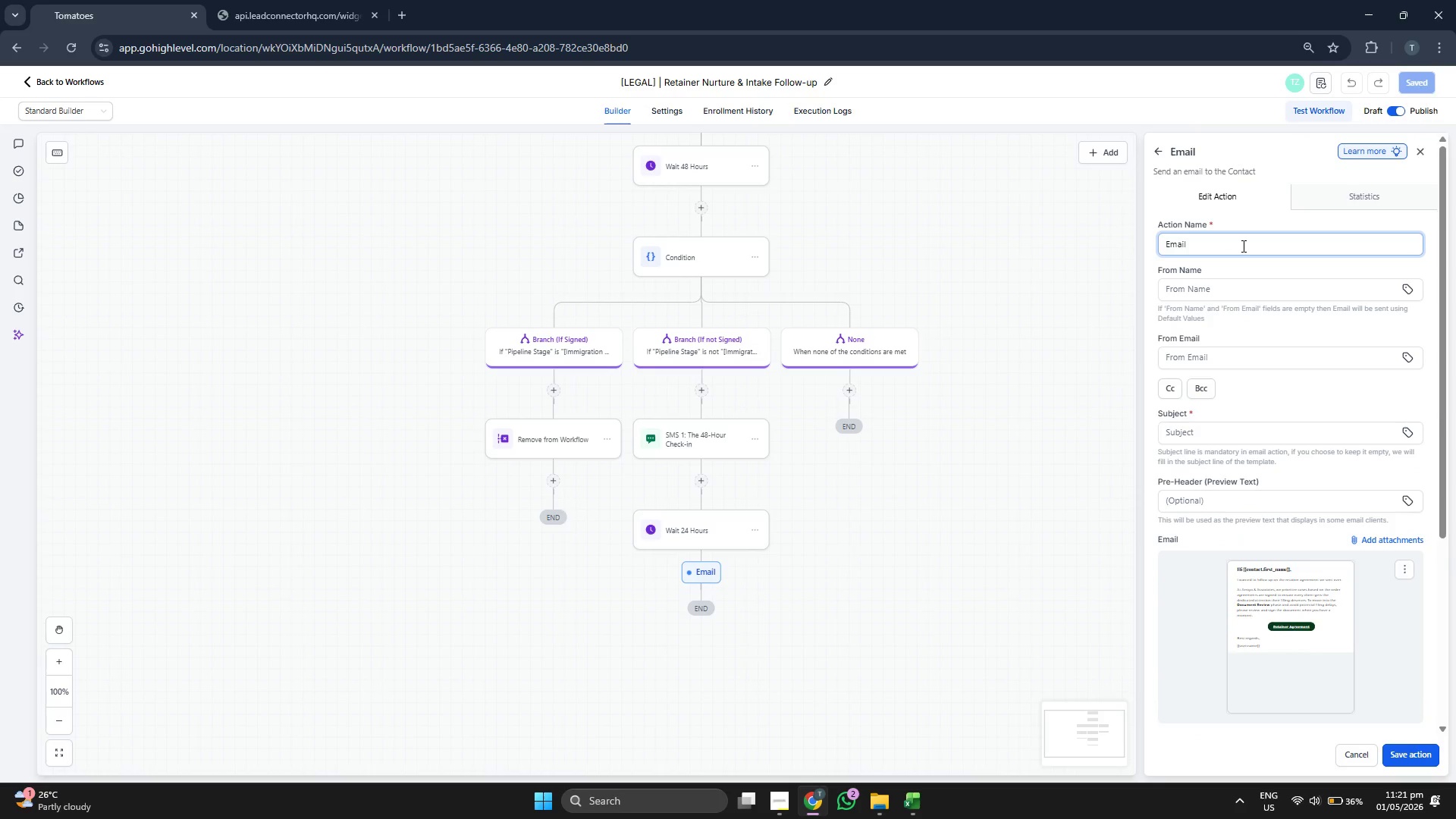 
type( 1 )
key(Backspace)
key(Backspace)
type(Touchh)
key(Backspace)
type( 1)
key(Backspace)
key(Backspace)
type( 1: )
 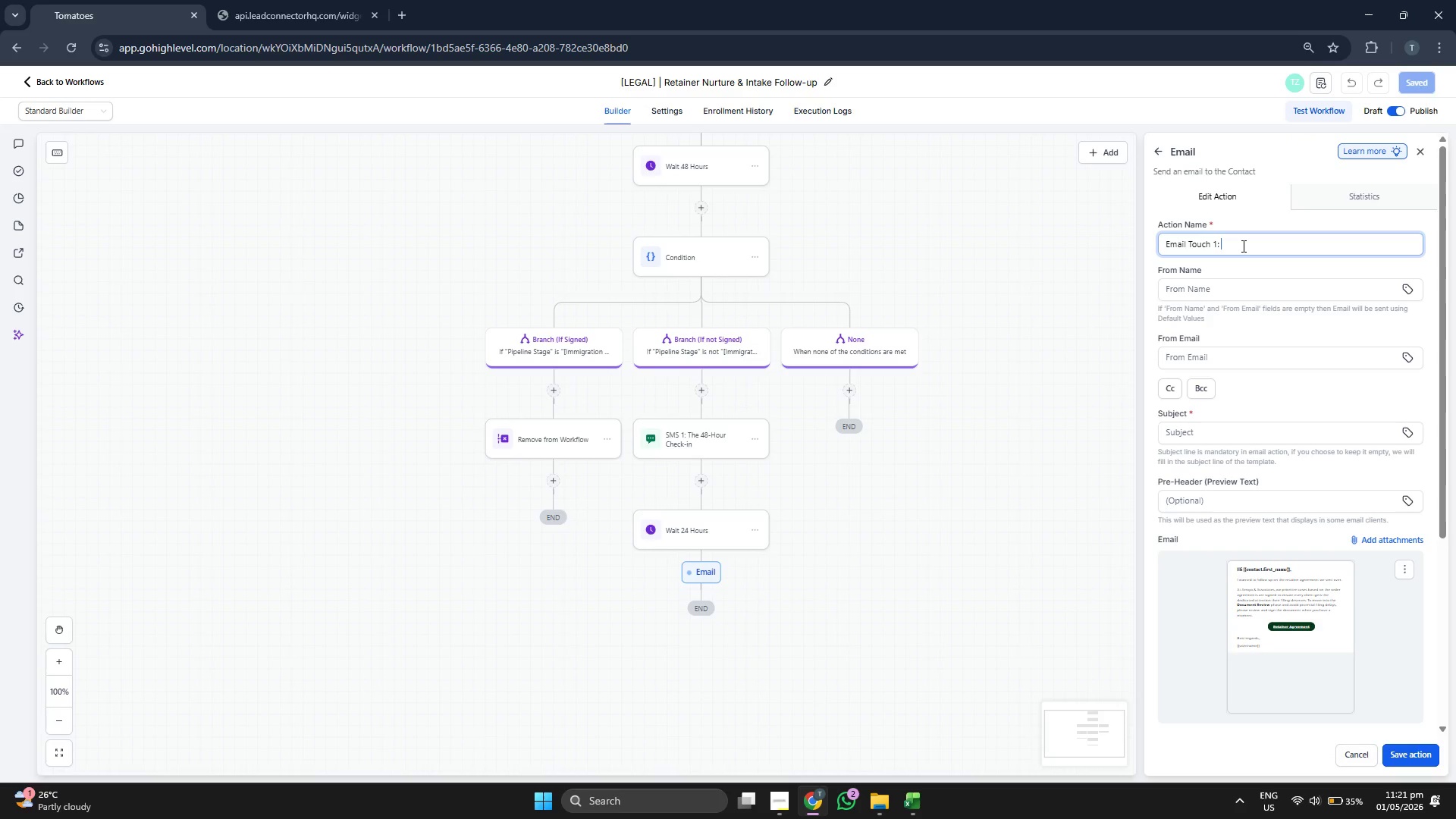 
key(ArrowLeft)
 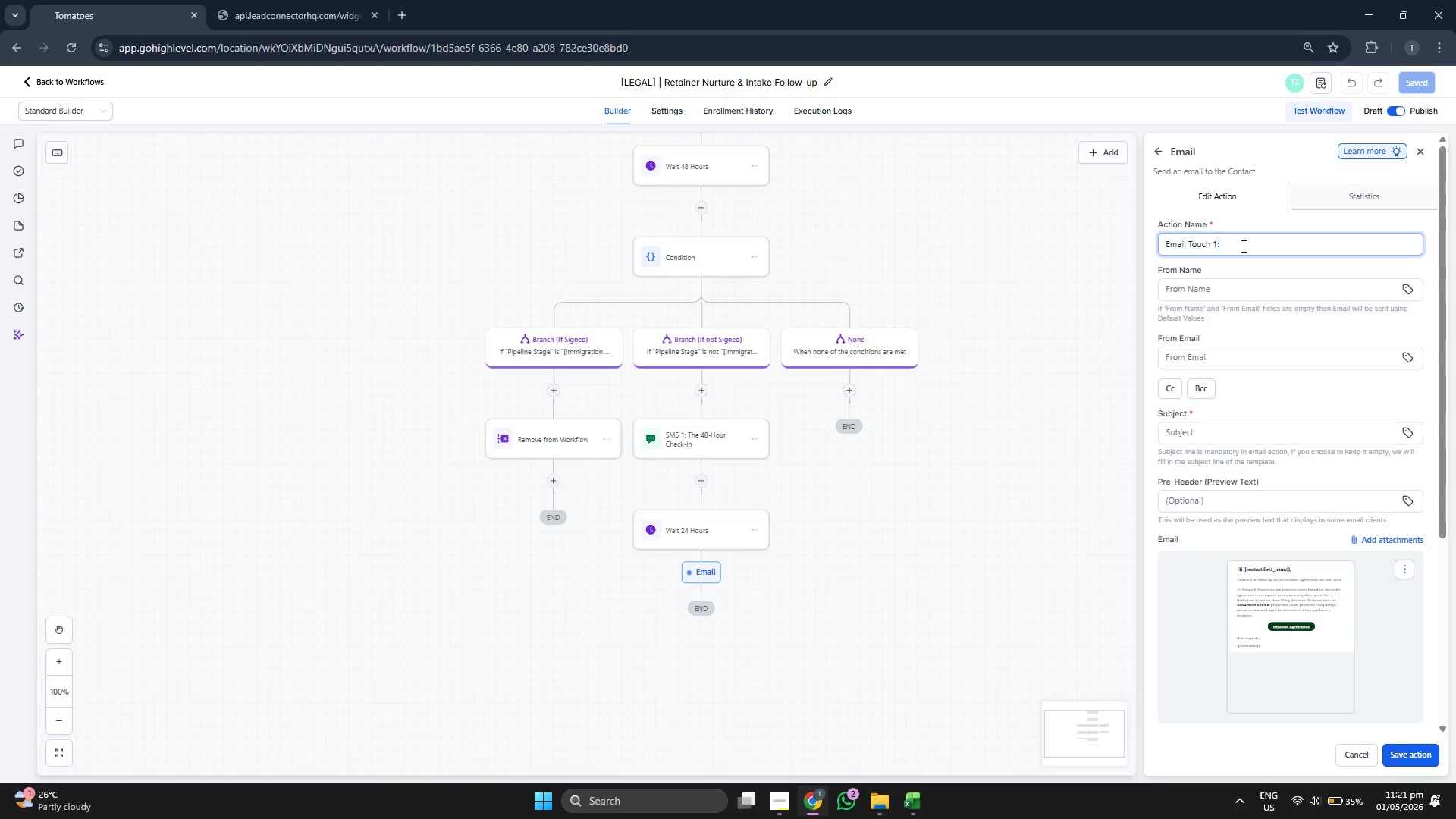 
key(ArrowLeft)
 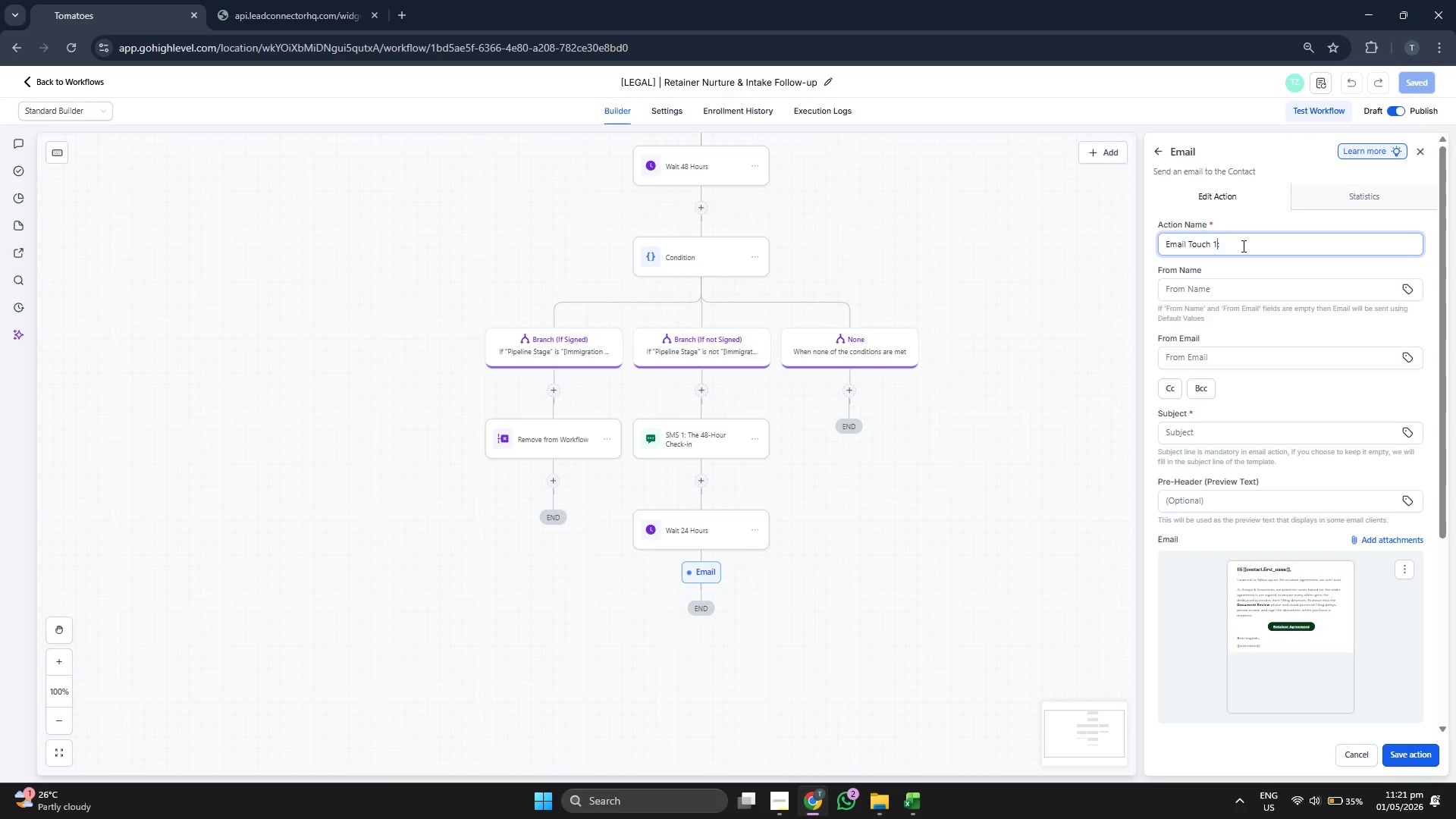 
key(ArrowLeft)
 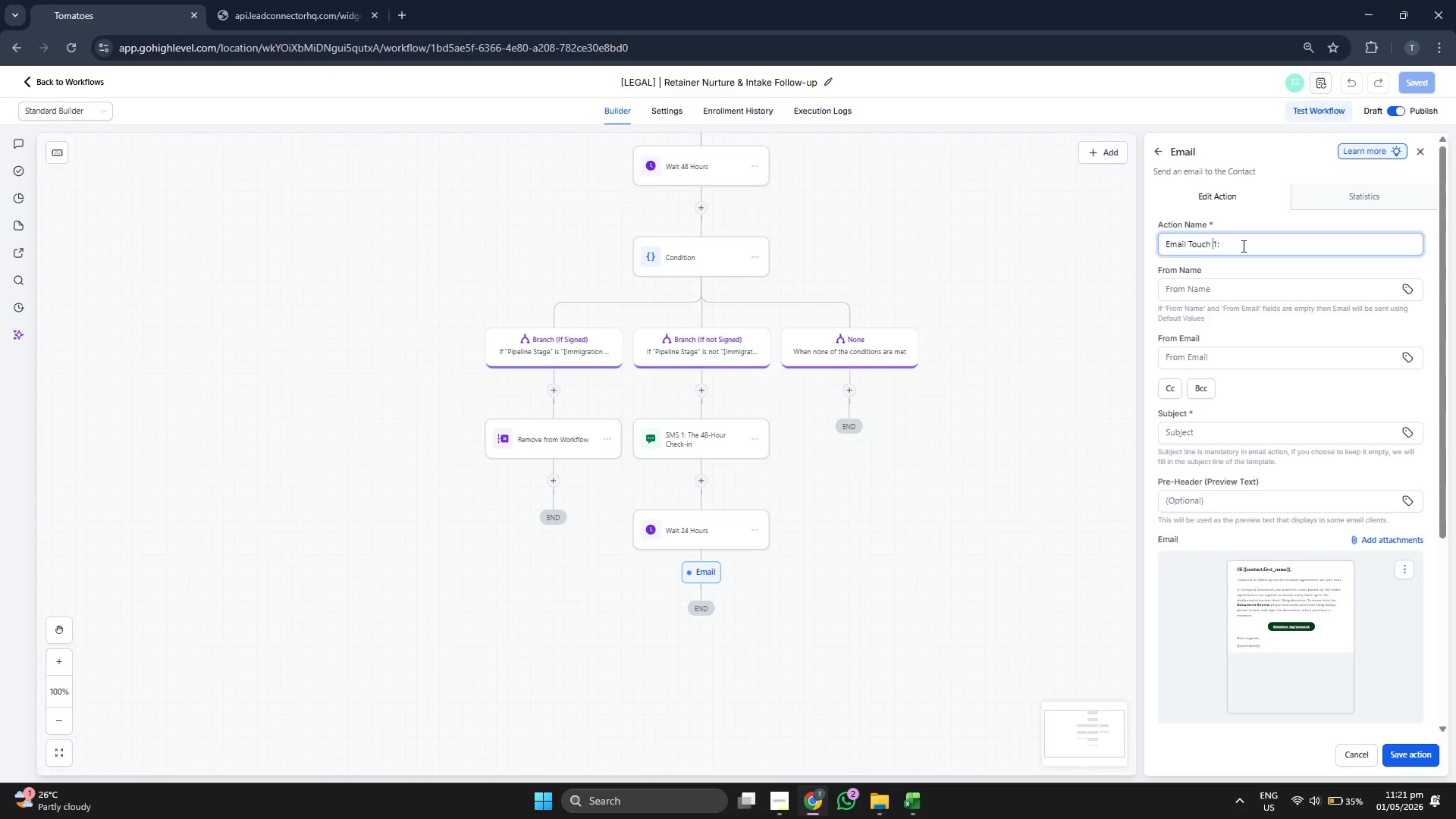 
key(ArrowRight)
 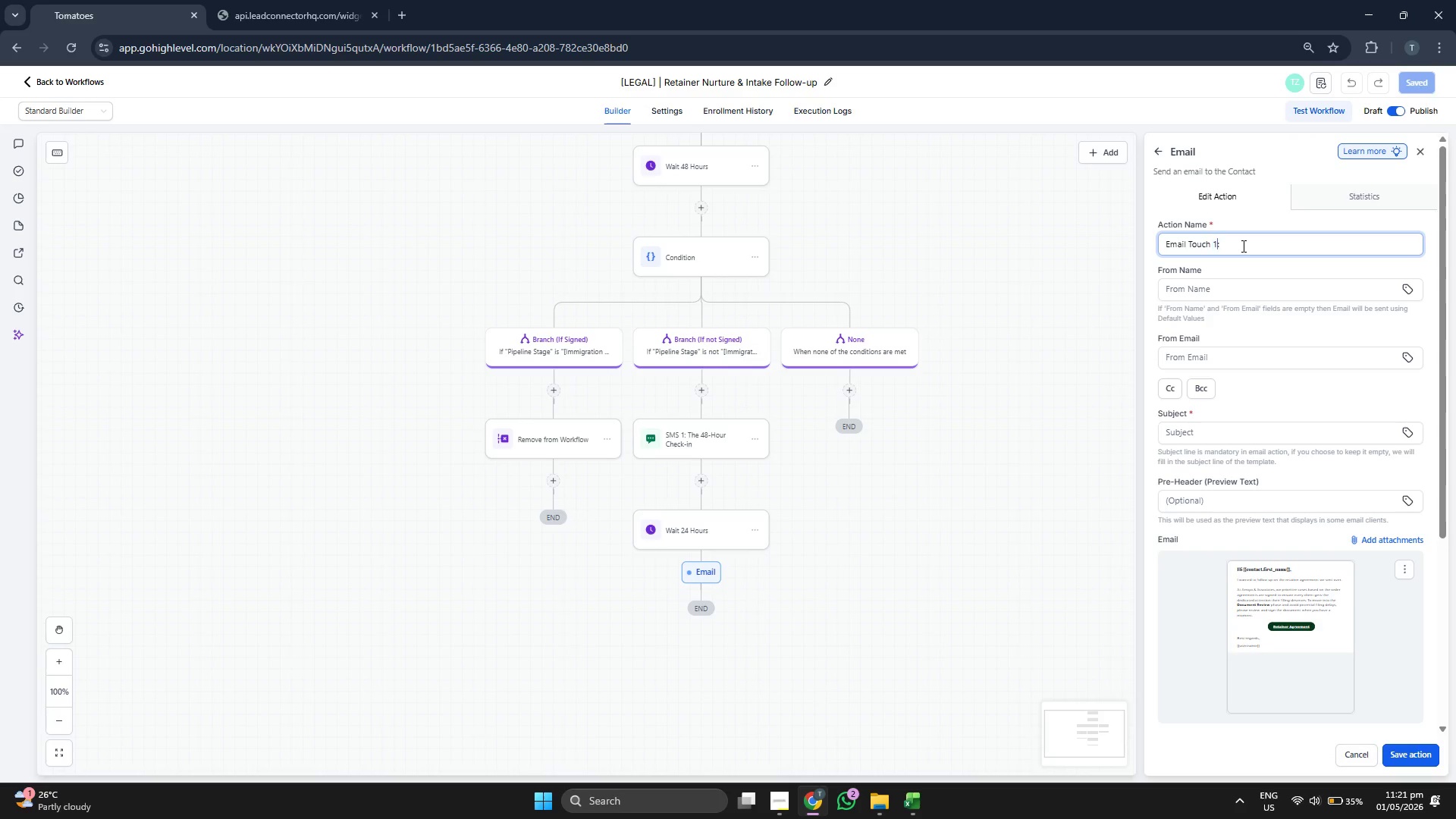 
key(ArrowRight)
 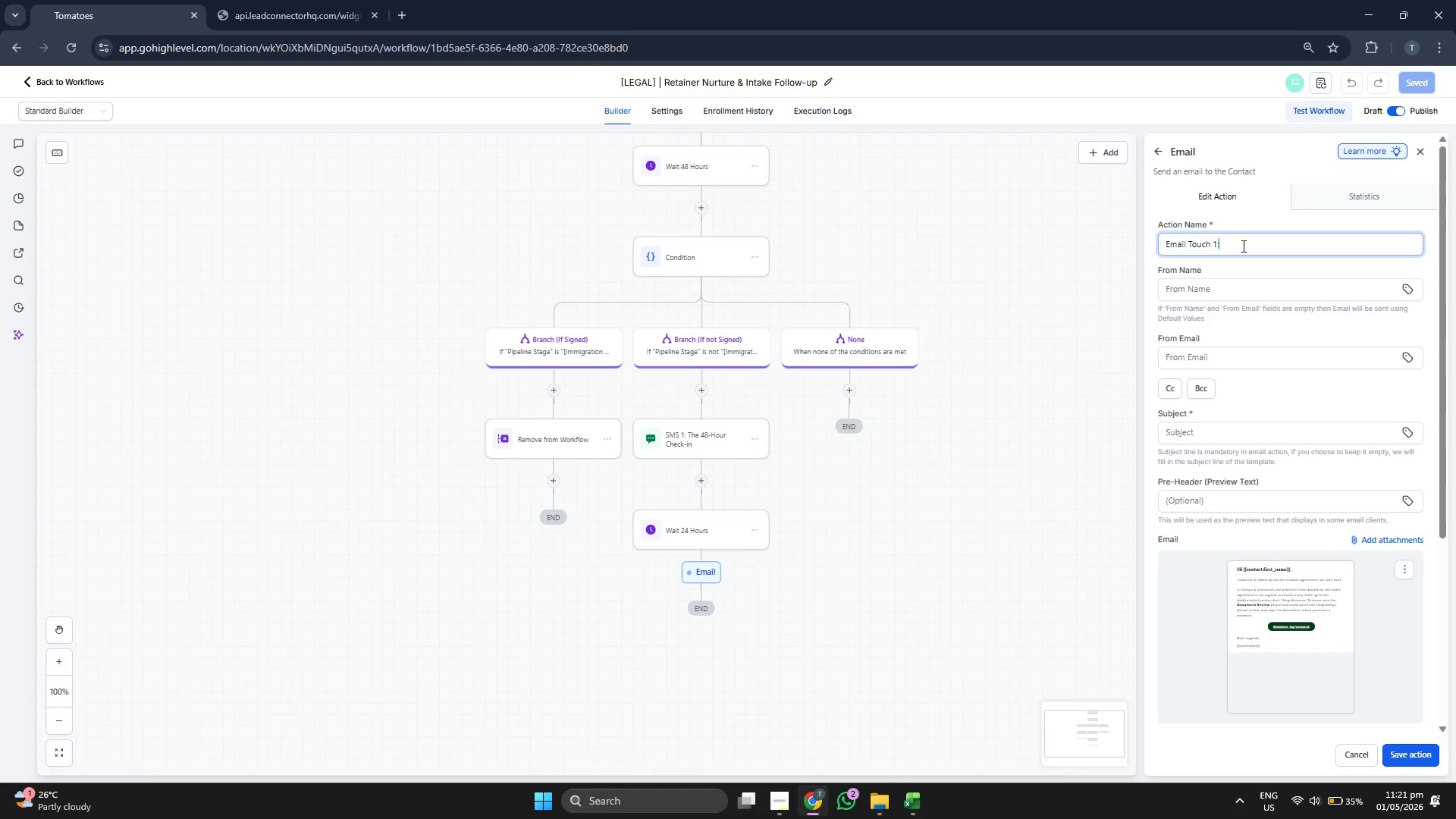 
type( The Professional Nudgfe)
key(Backspace)
key(Backspace)
type(e)
 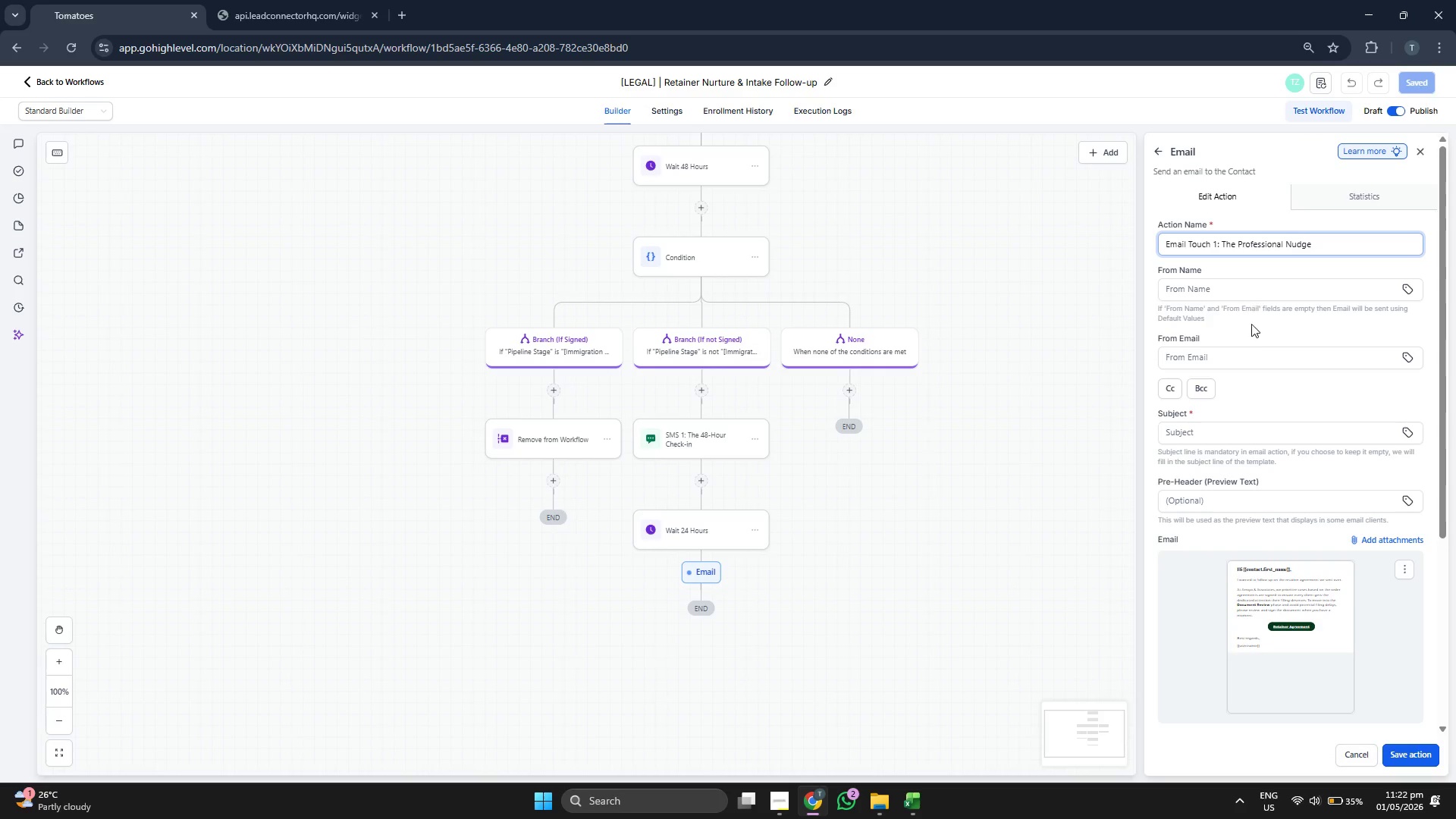 
left_click([1245, 425])
 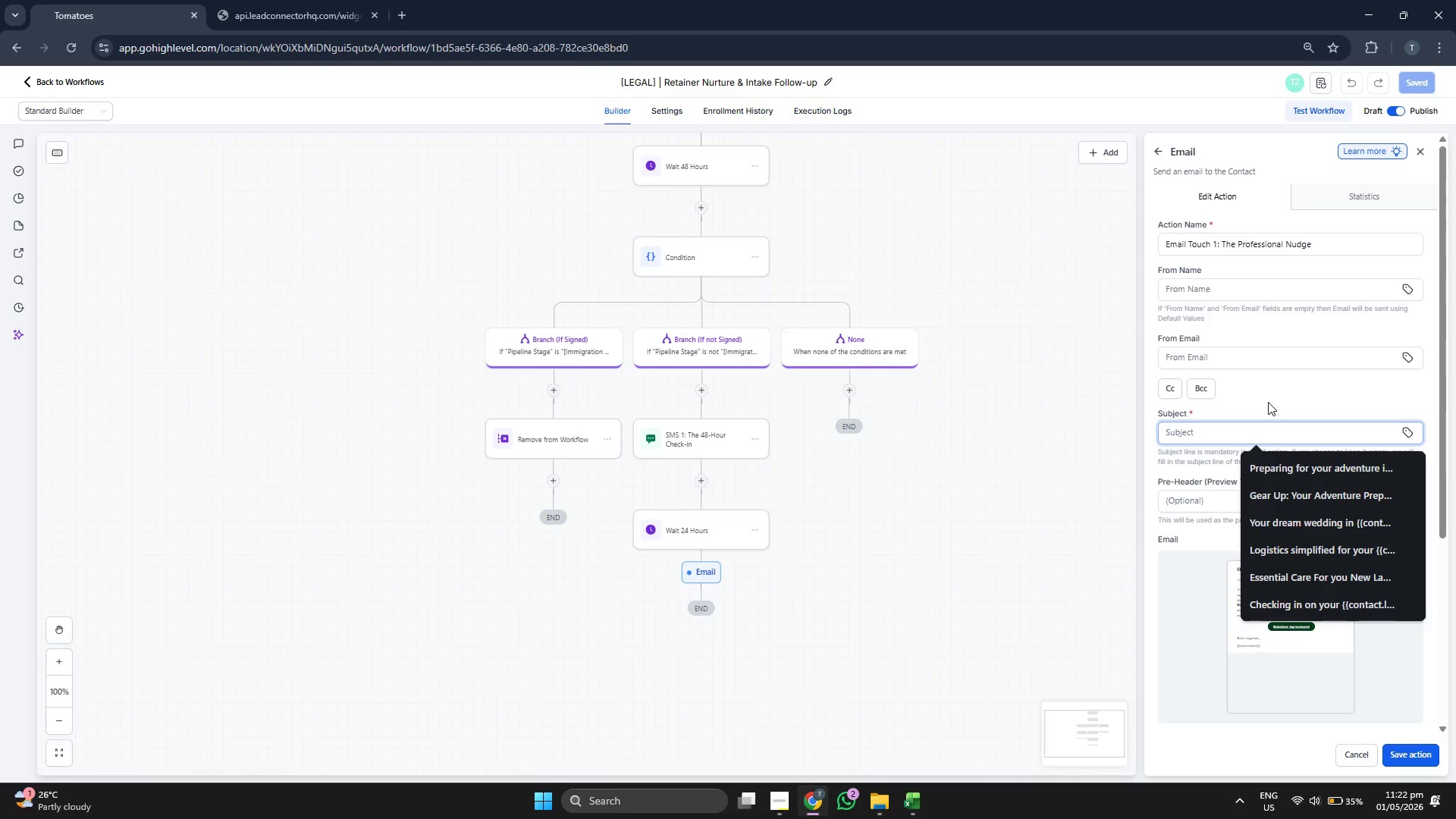 
type(Next steps for your  )
 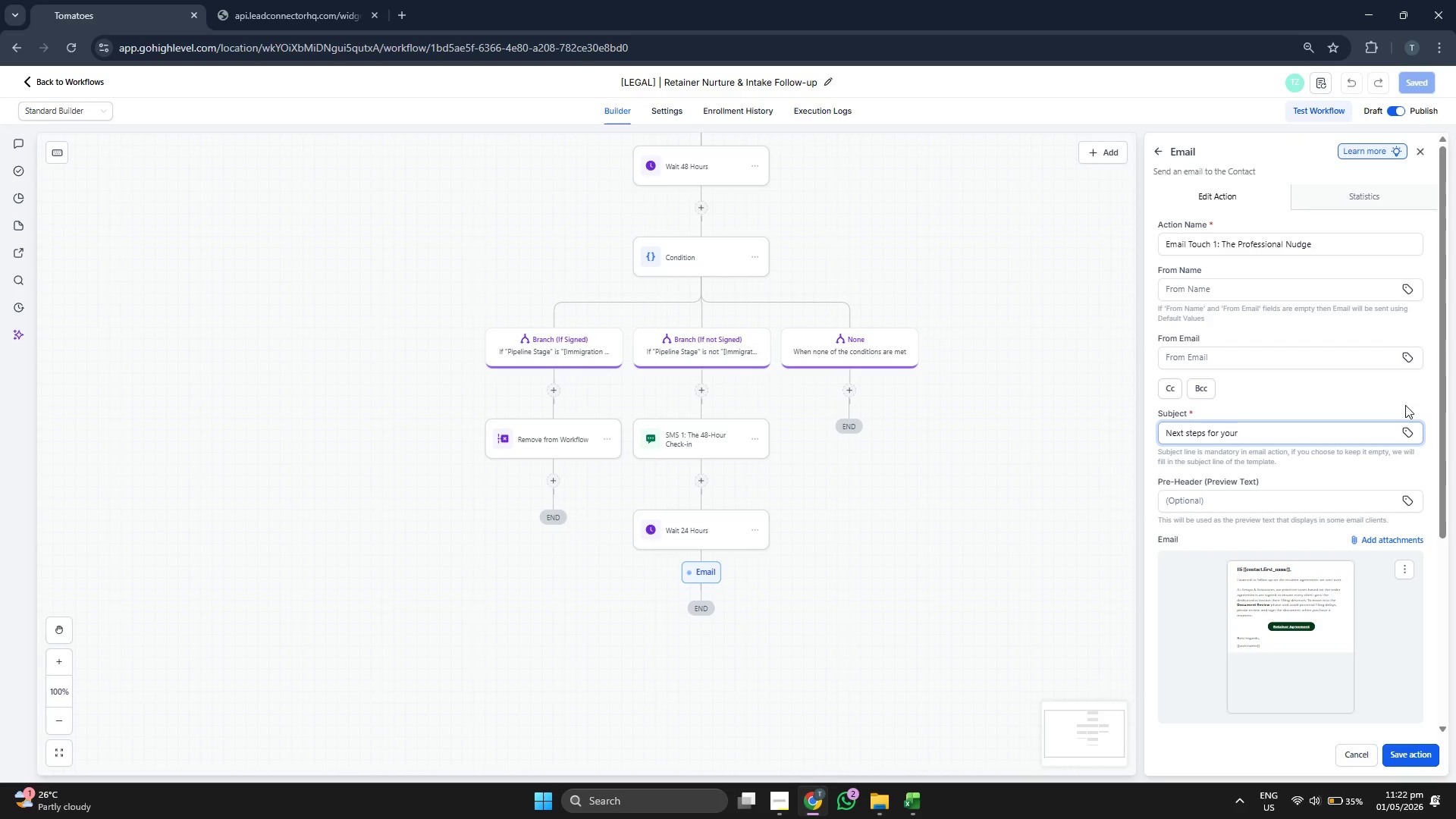 
left_click([1398, 425])
 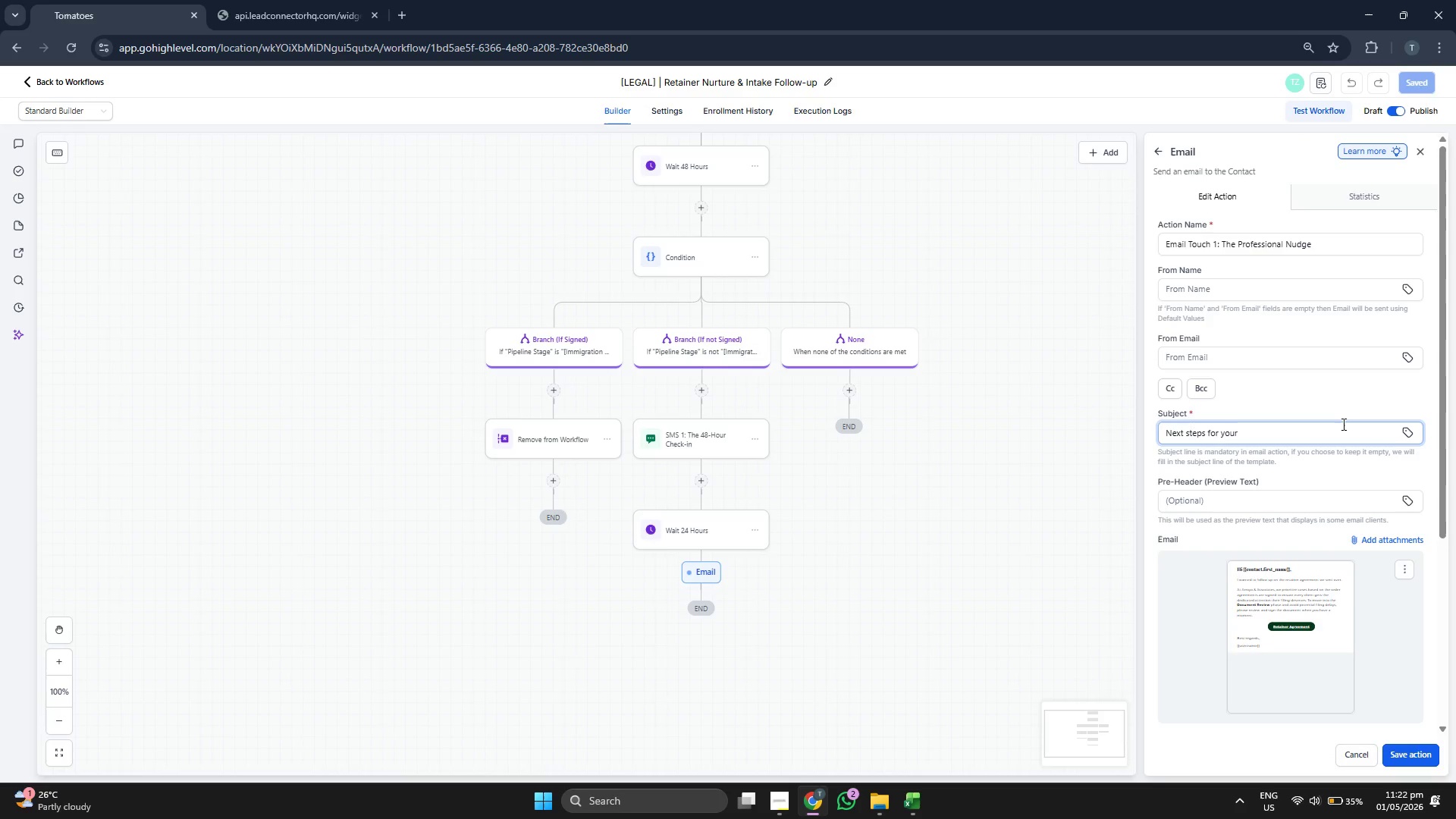 
key(Backspace)
 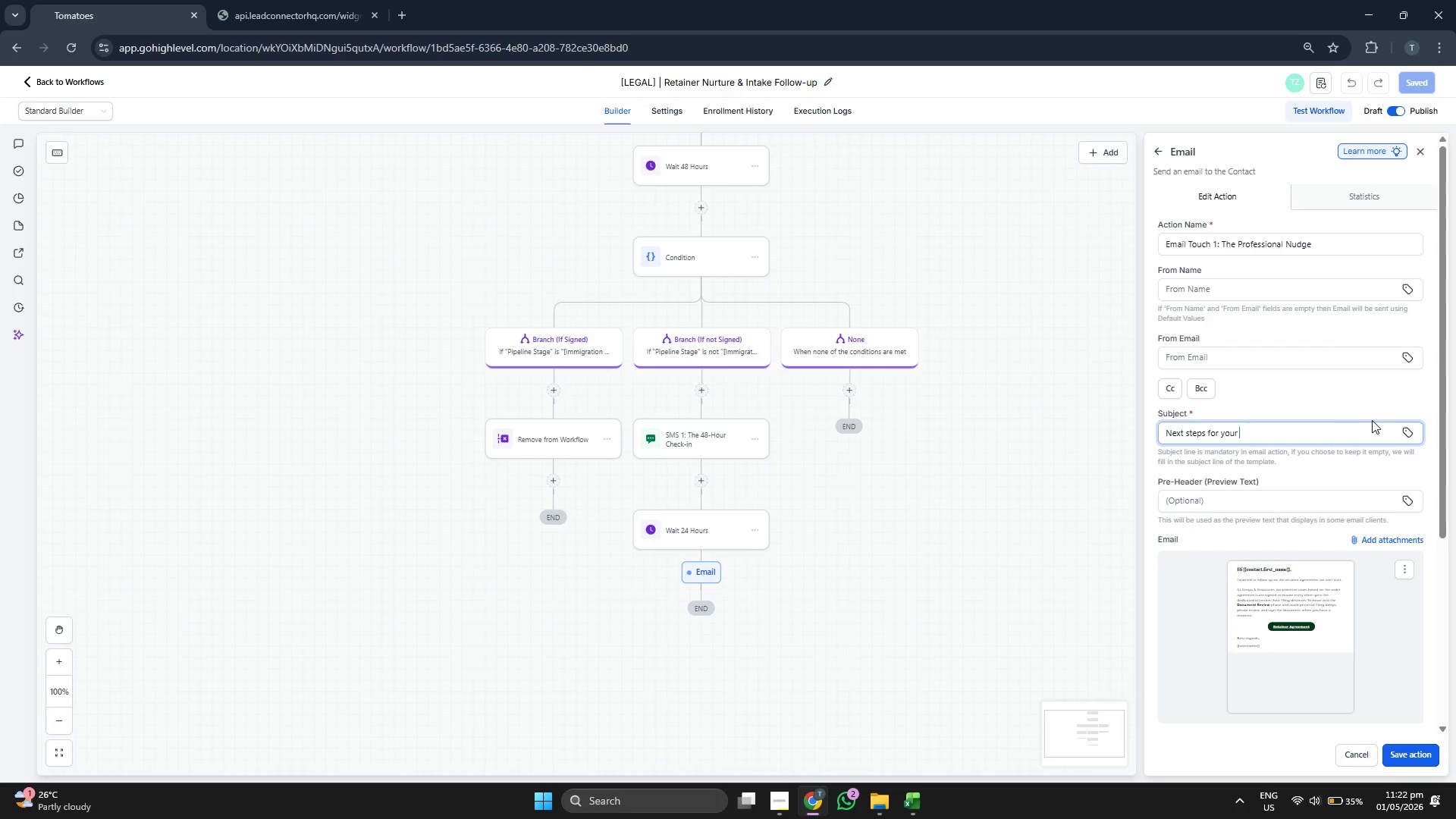 
left_click([1405, 432])
 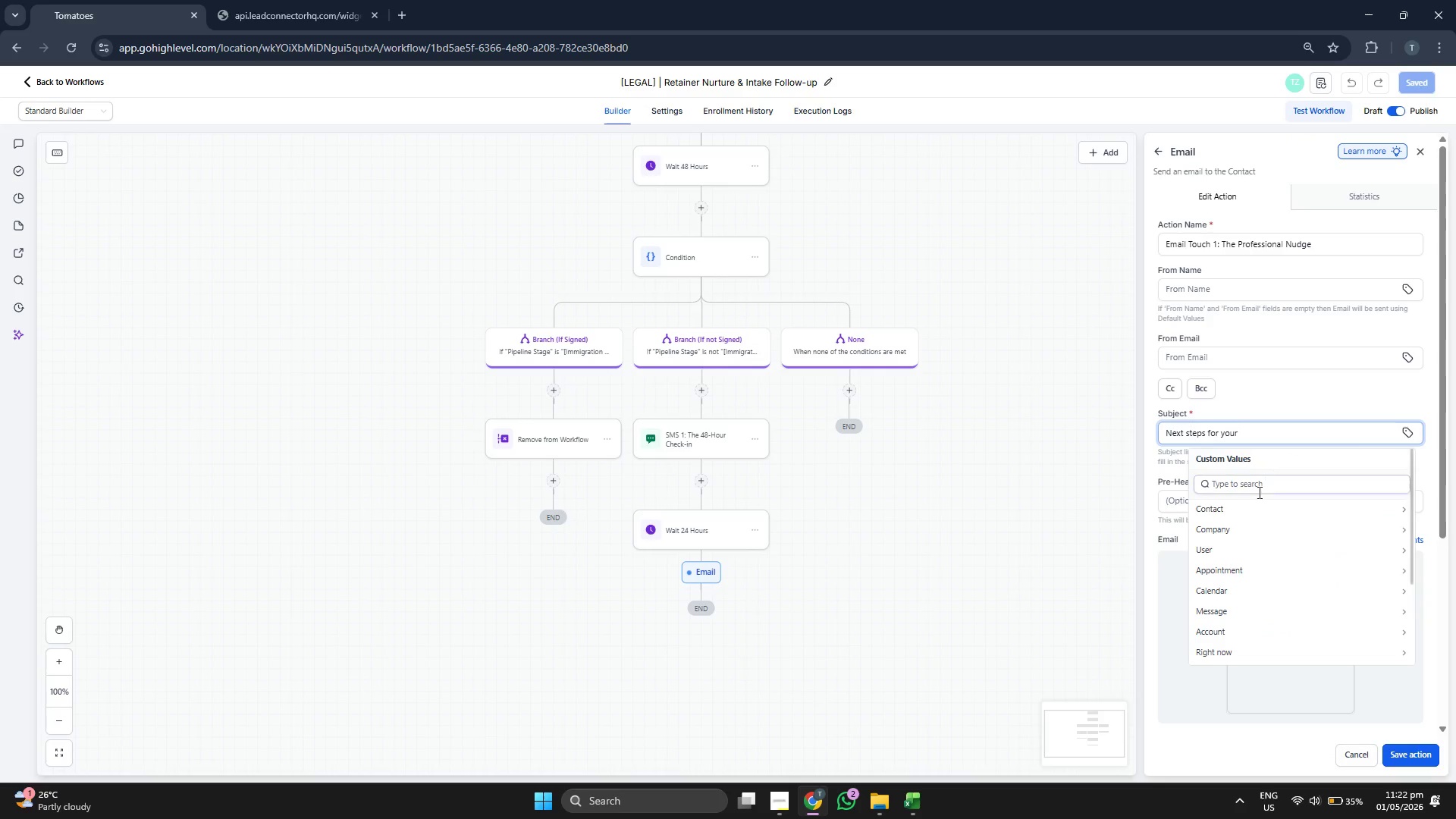 
left_click([1258, 510])
 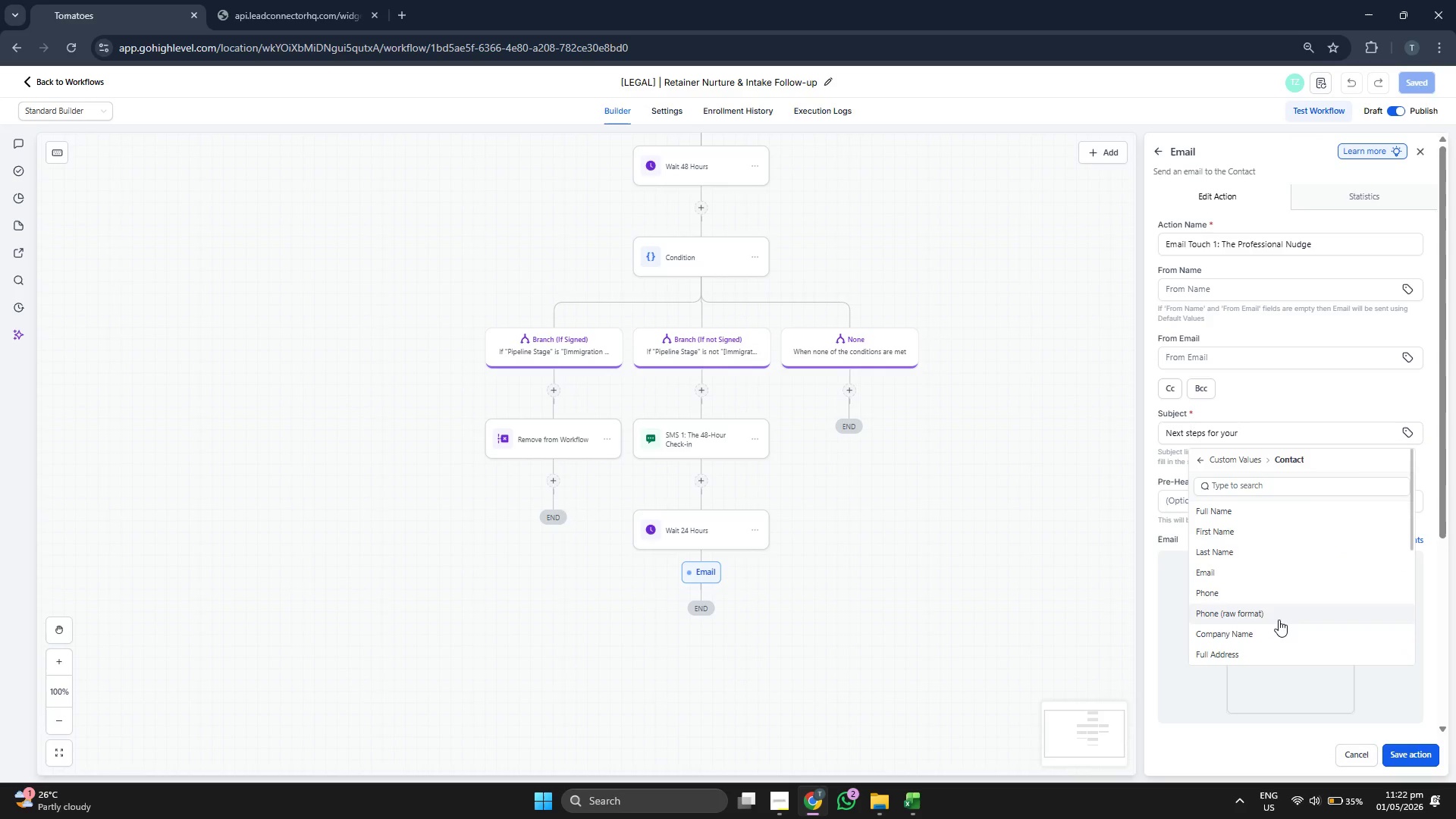 
left_click([1282, 651])
 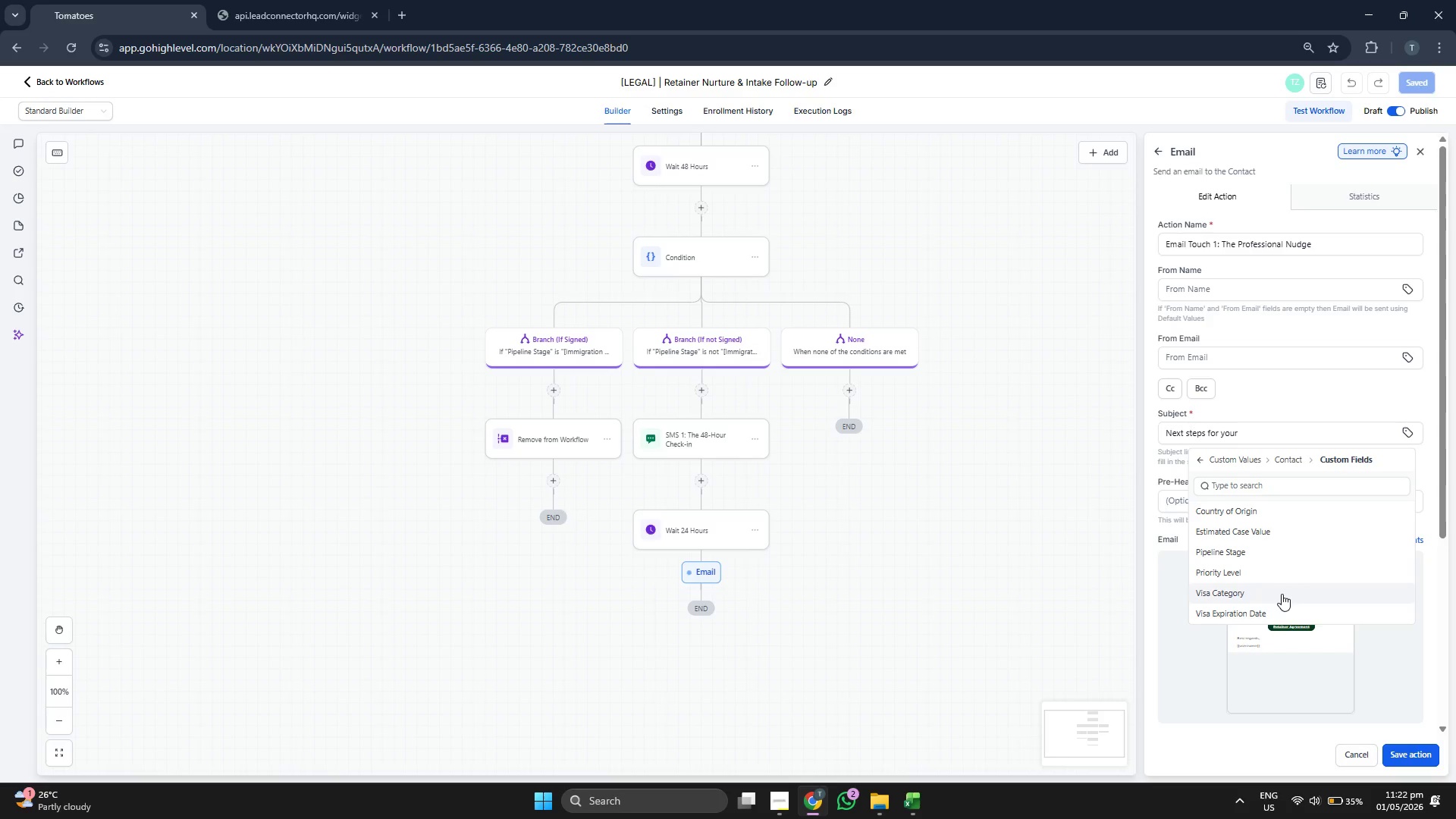 
scroll: coordinate [1279, 626], scroll_direction: down, amount: 8.0
 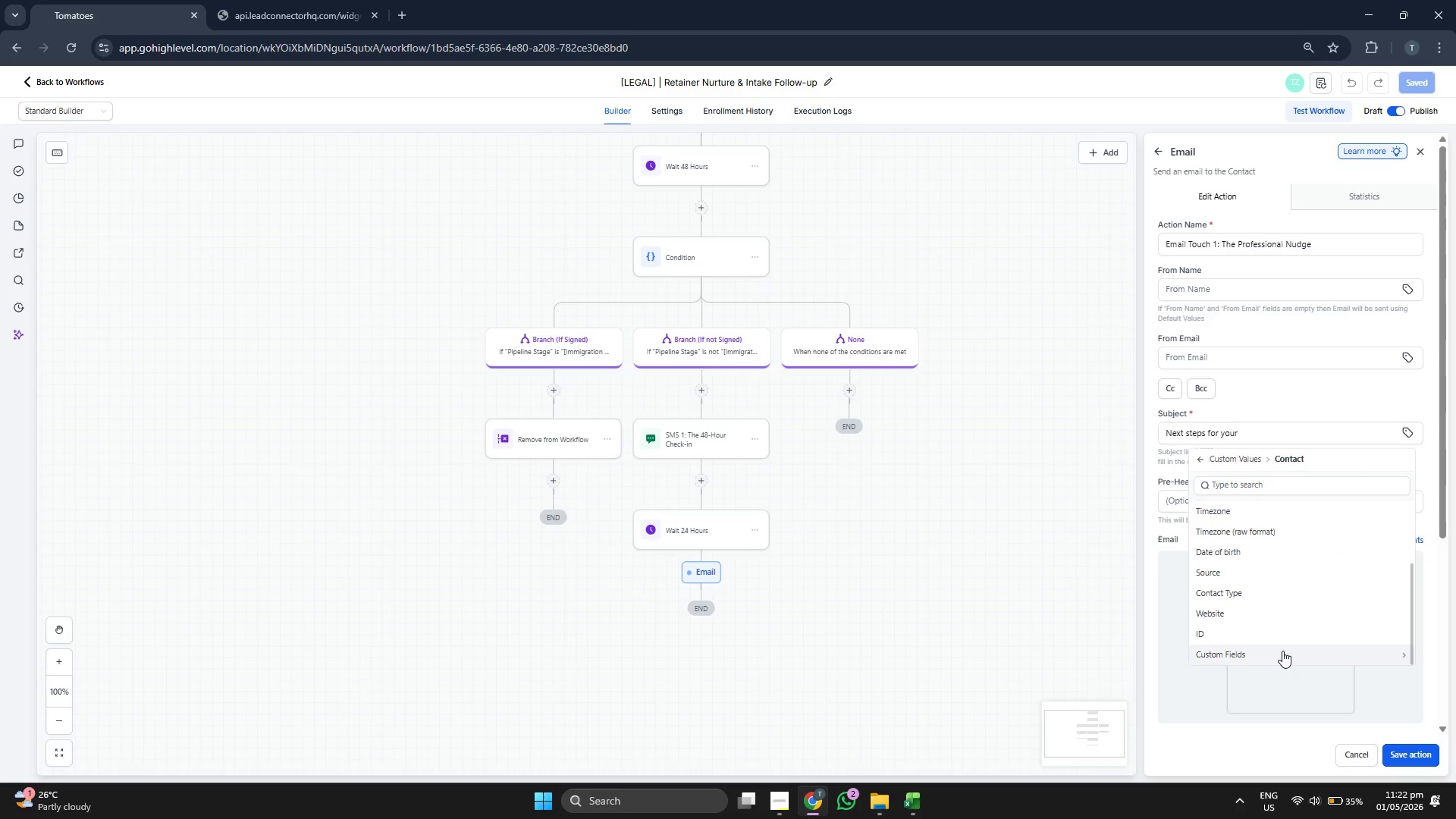 
left_click([1282, 594])
 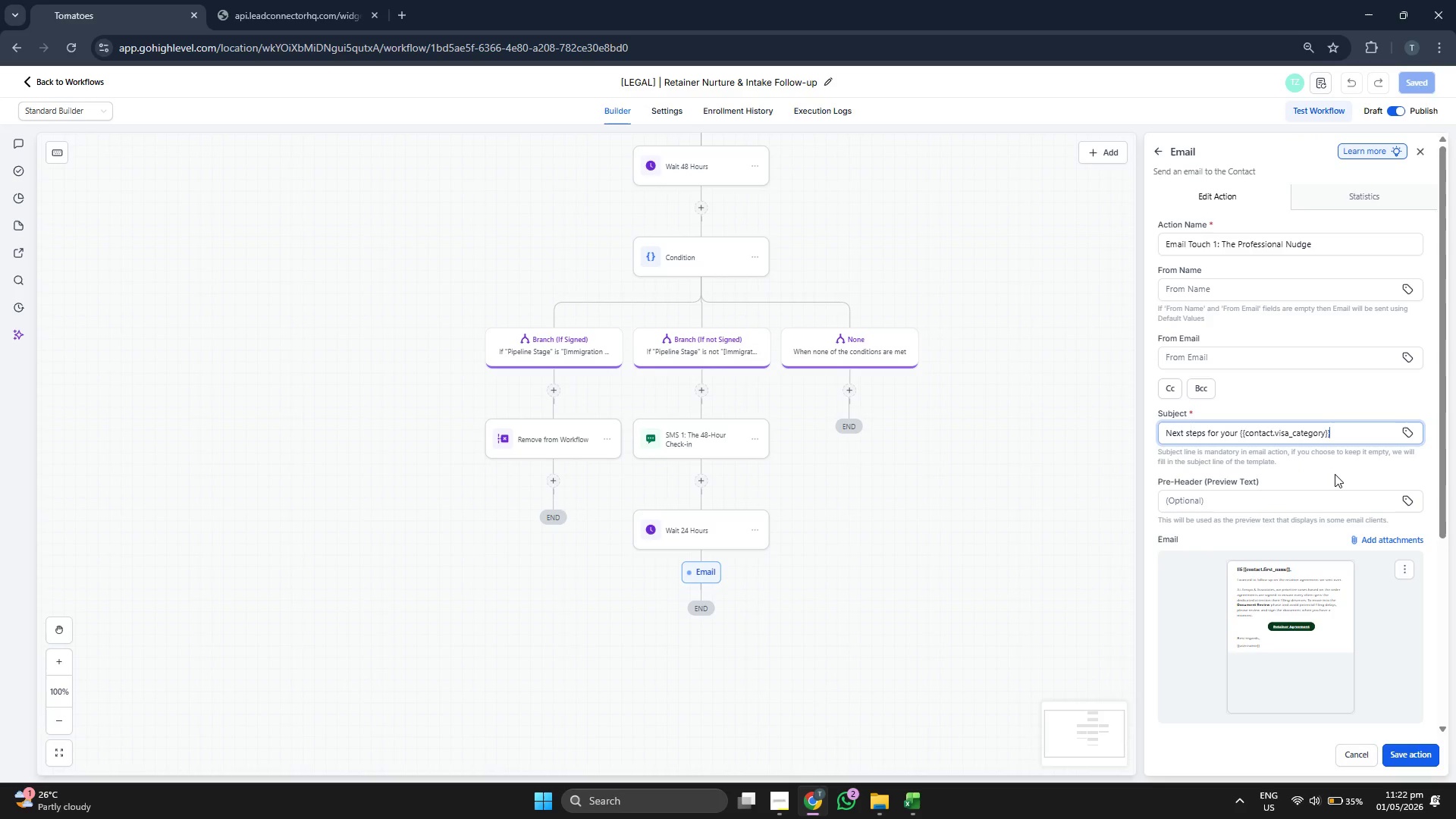 
type( application)
 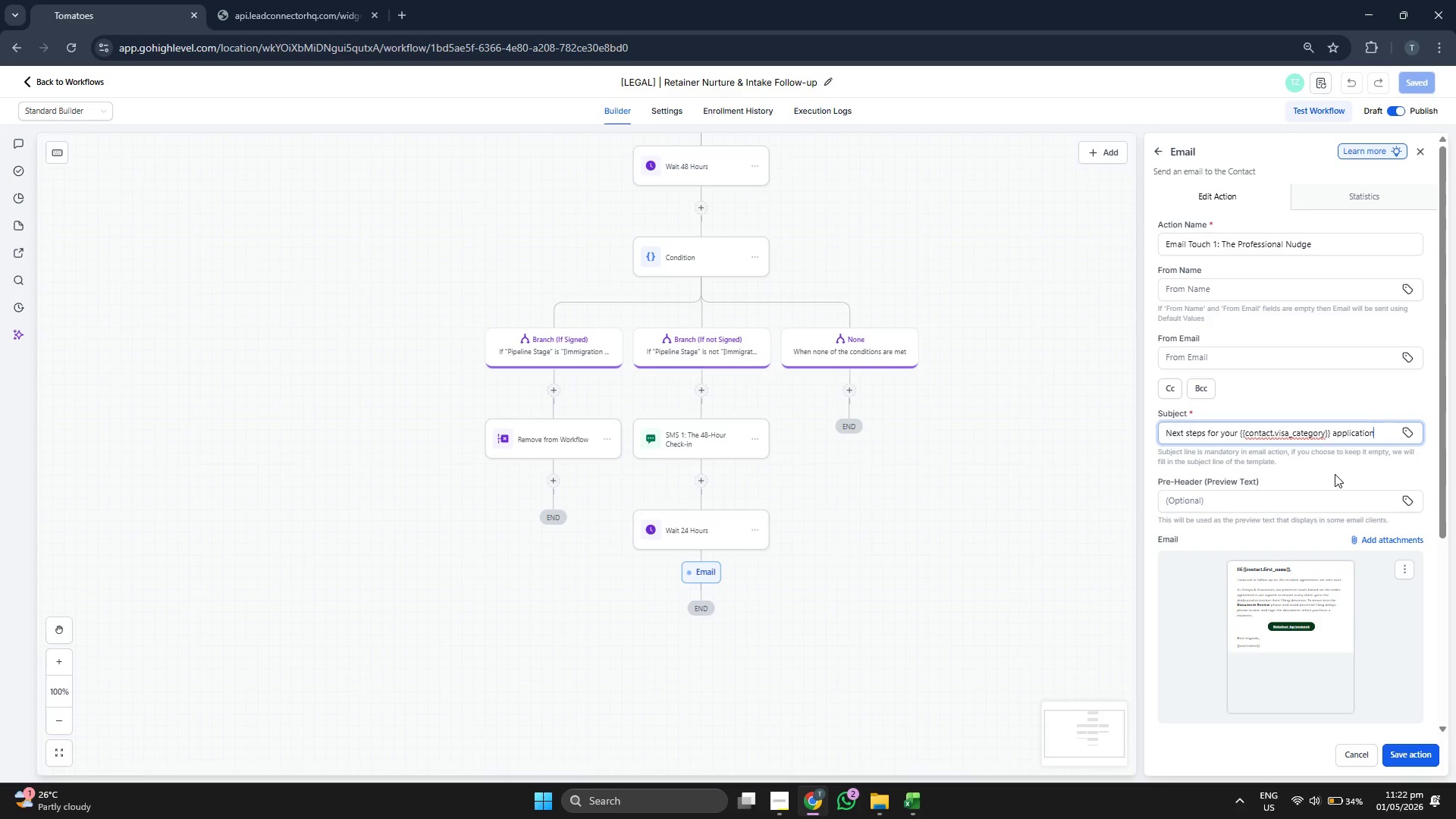 
scroll: coordinate [1335, 474], scroll_direction: down, amount: 2.0
 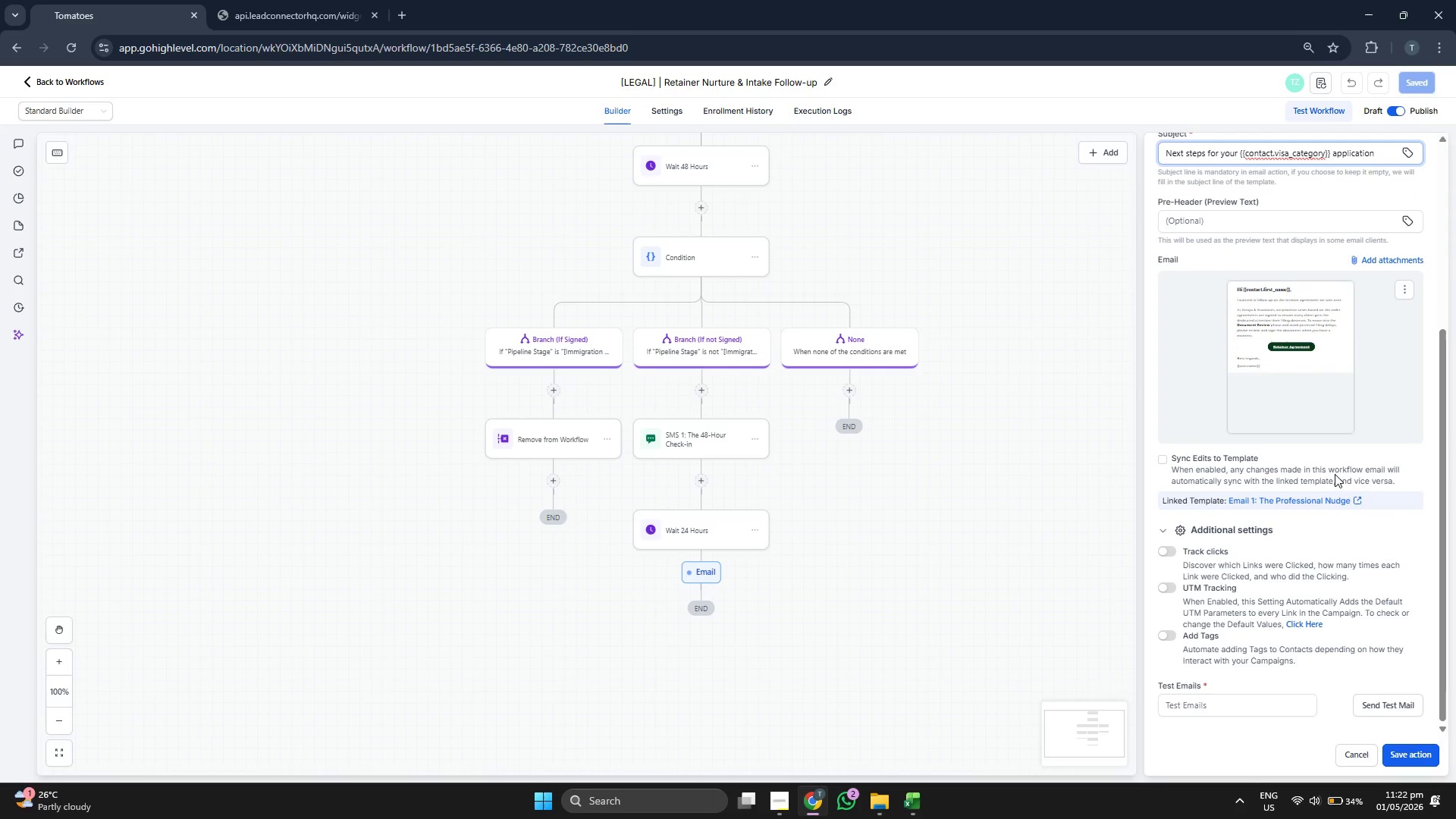 
scroll: coordinate [1335, 474], scroll_direction: up, amount: 6.0
 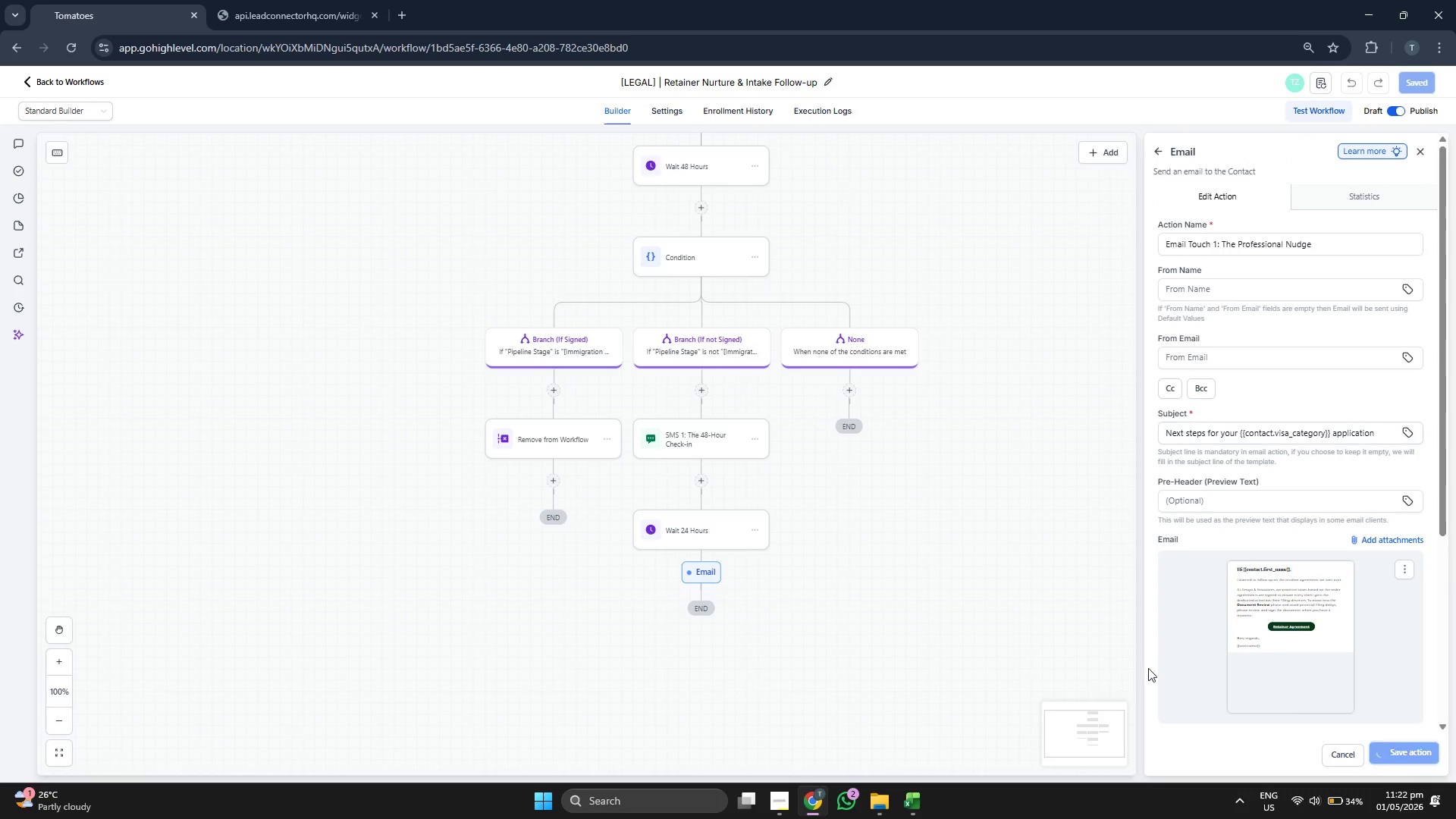 
left_click_drag(start_coordinate=[905, 577], to_coordinate=[928, 462])
 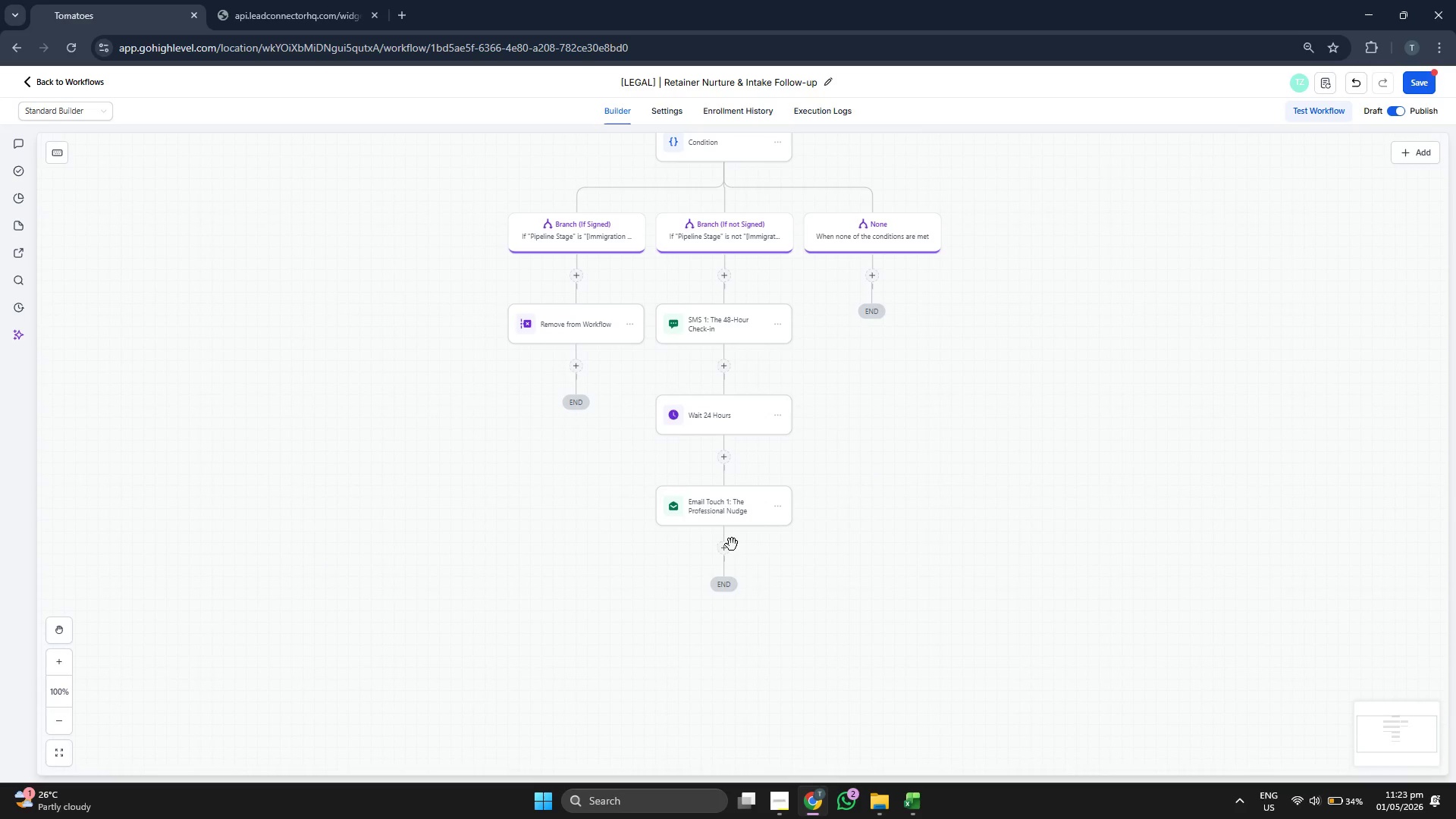 
double_click([729, 547])
 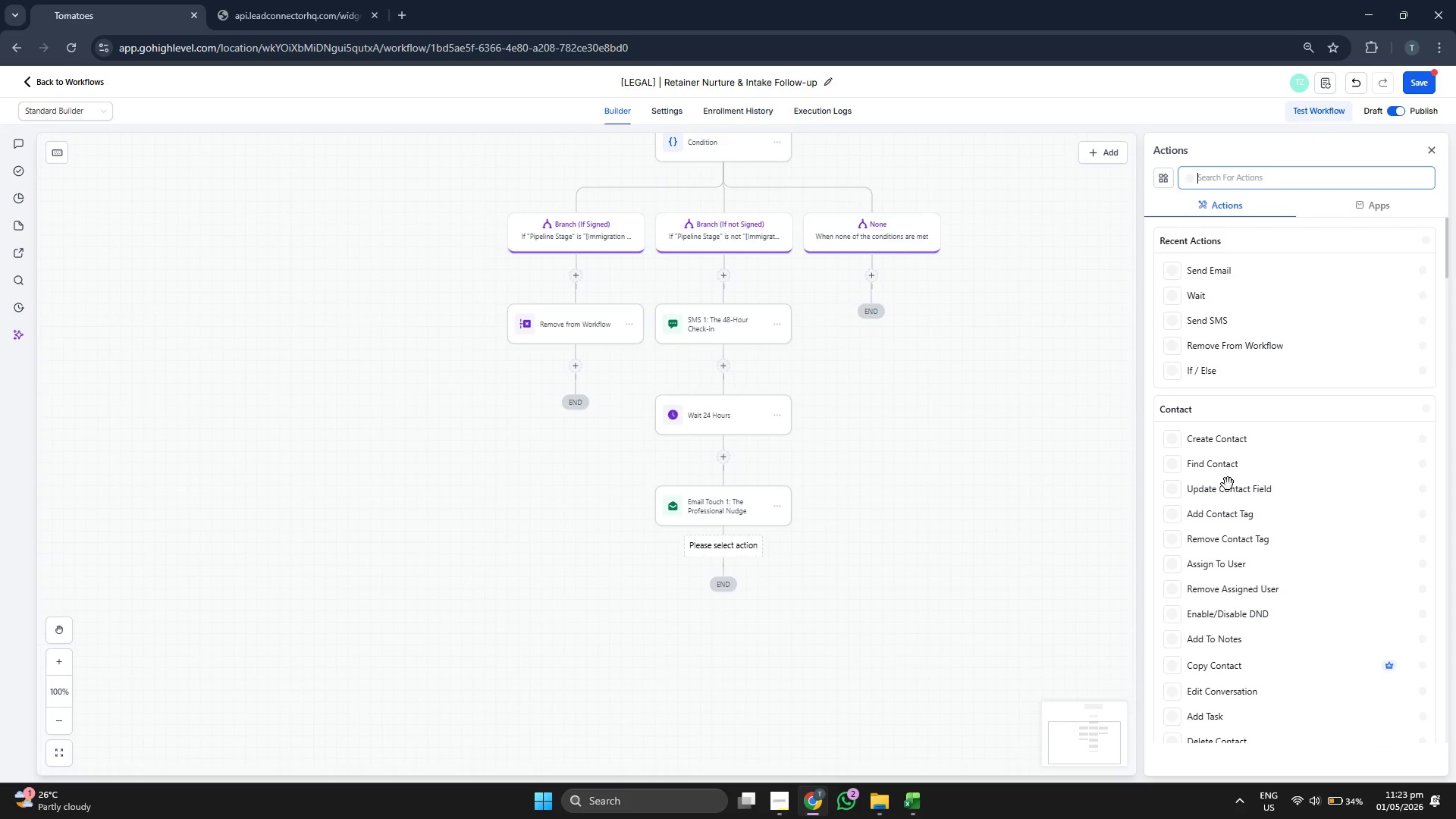 
scroll: coordinate [1277, 509], scroll_direction: down, amount: 6.0
 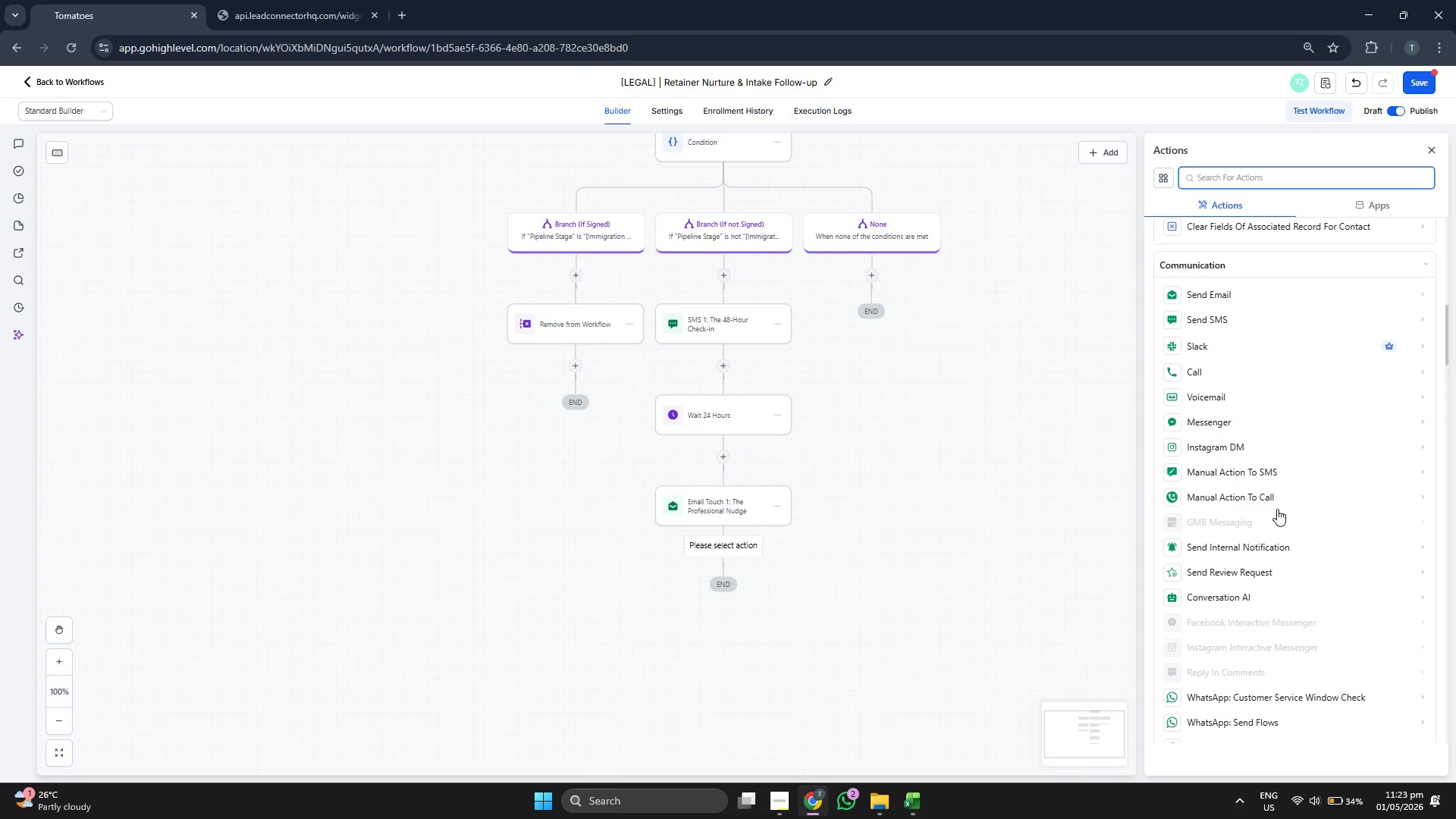 
scroll: coordinate [1277, 509], scroll_direction: down, amount: 2.0
 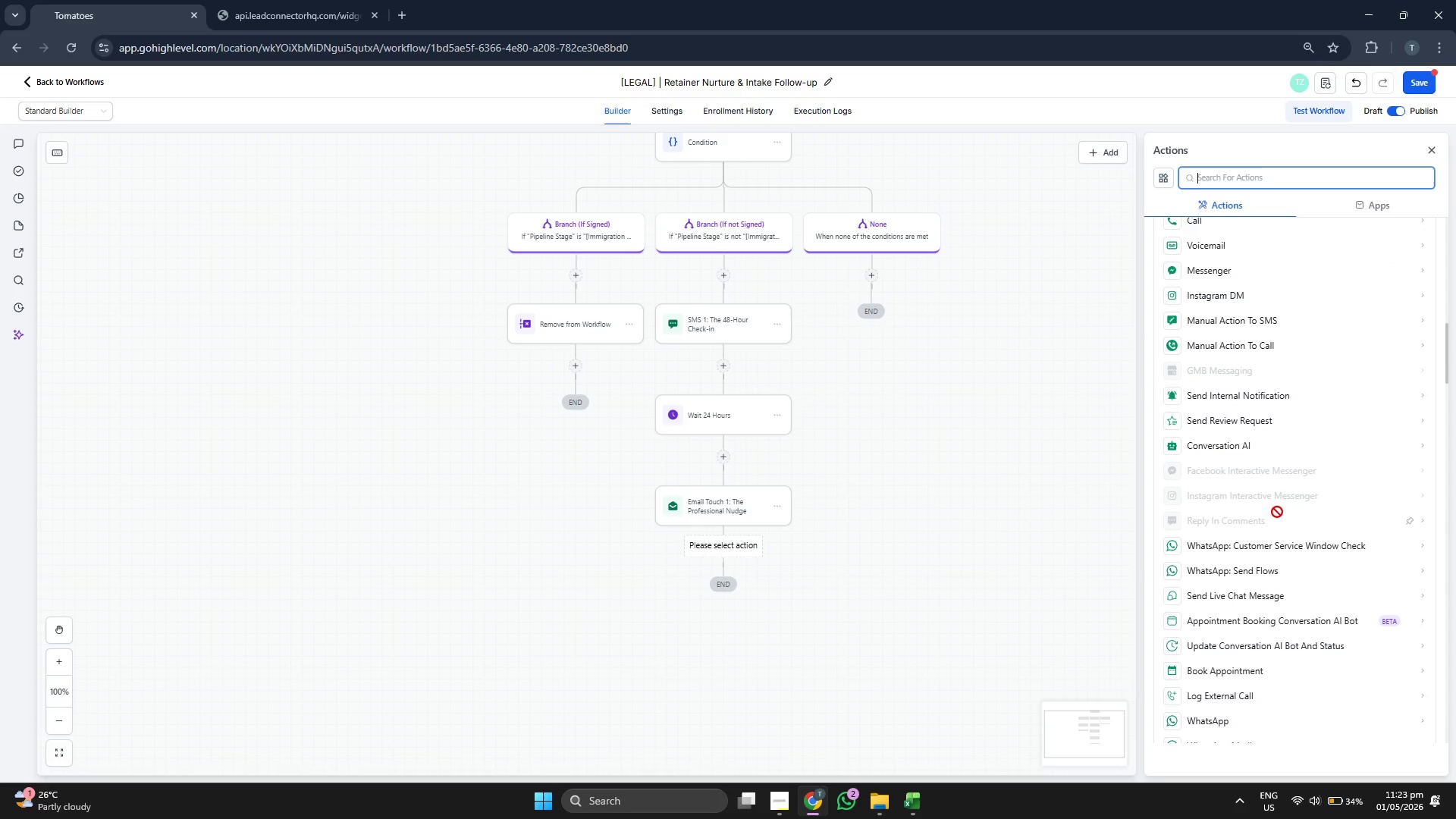 
scroll: coordinate [1279, 501], scroll_direction: up, amount: 5.0
 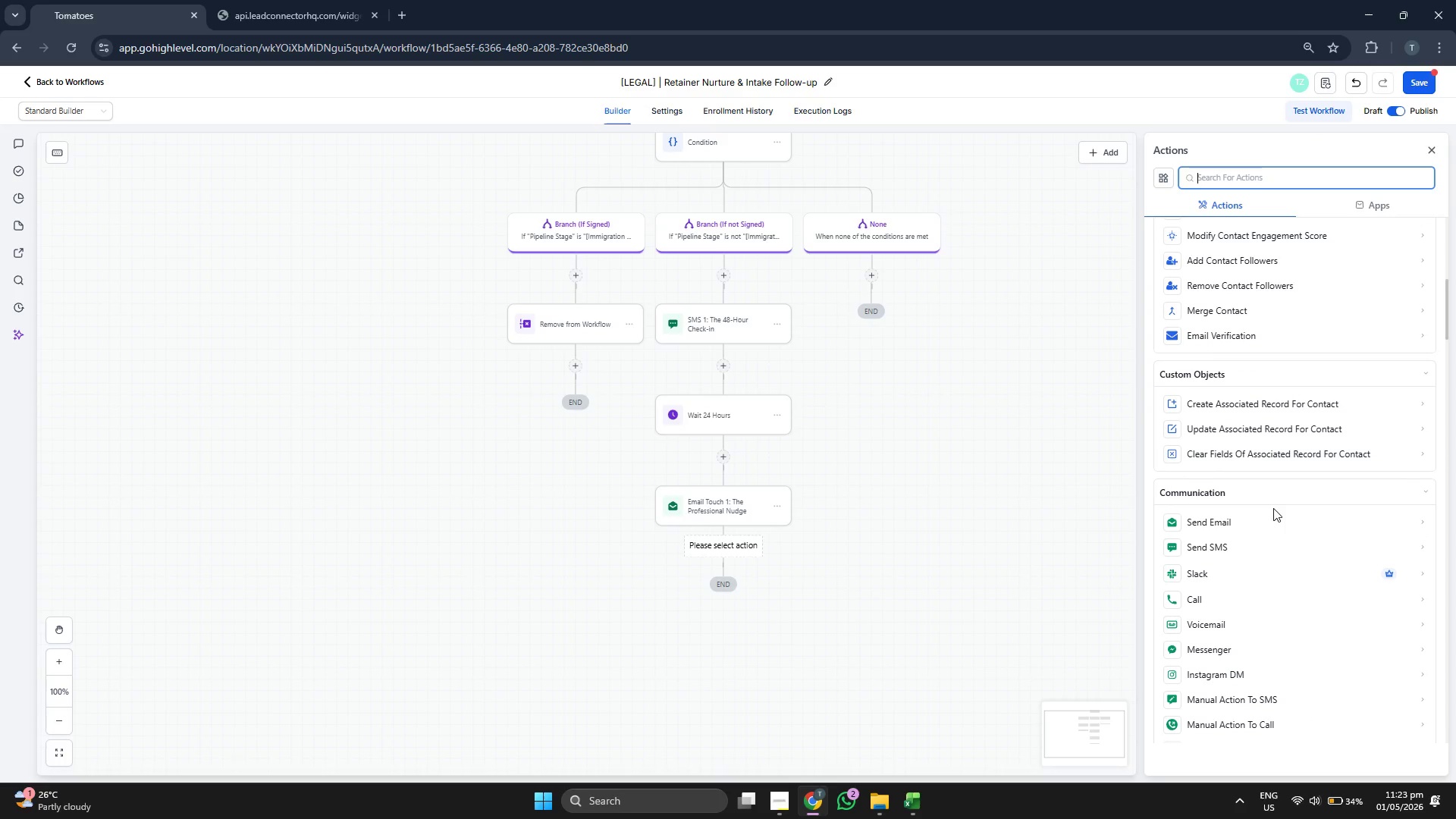 
scroll: coordinate [1275, 510], scroll_direction: up, amount: 1.0
 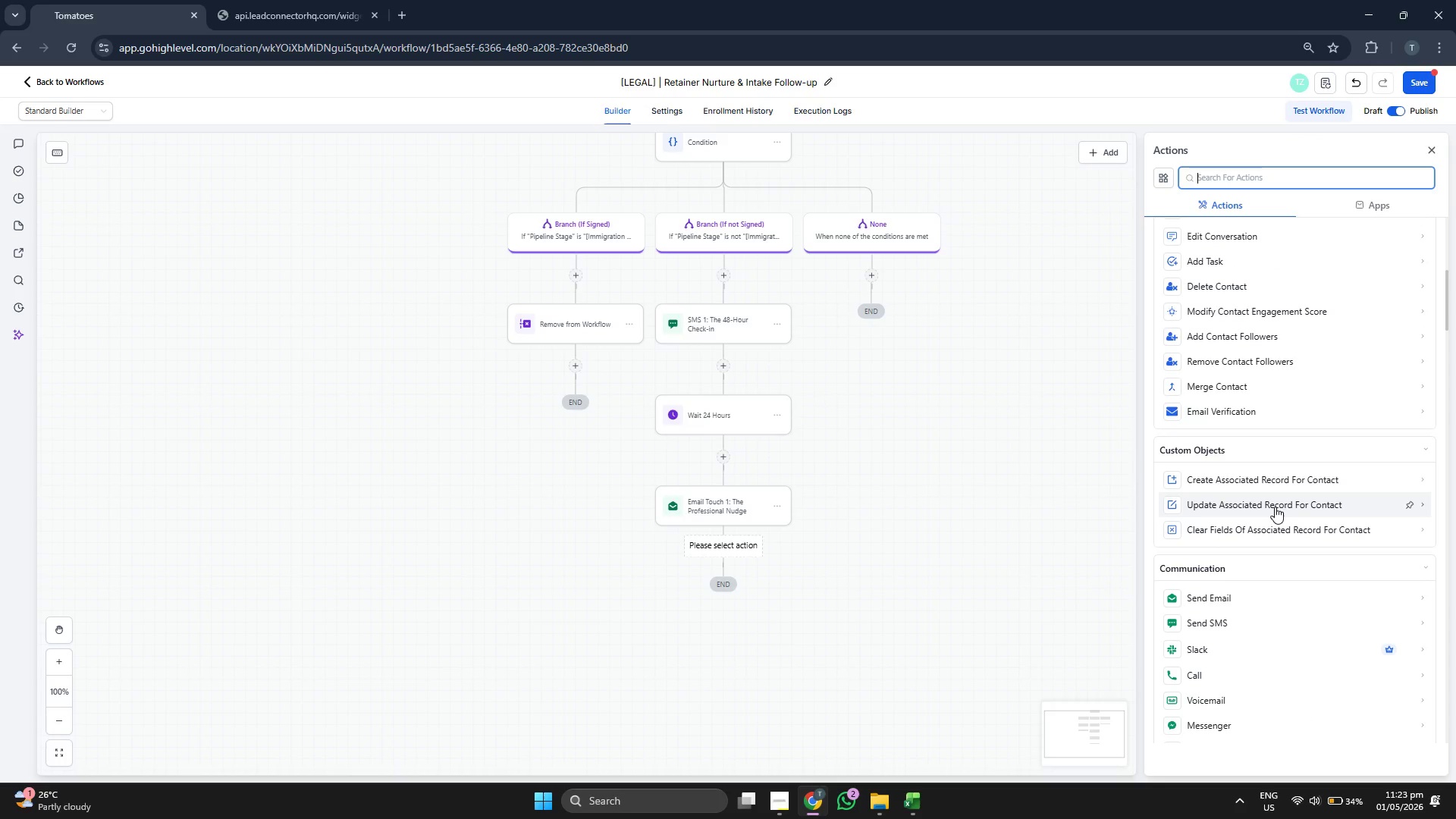 
scroll: coordinate [1275, 507], scroll_direction: down, amount: 1.0
 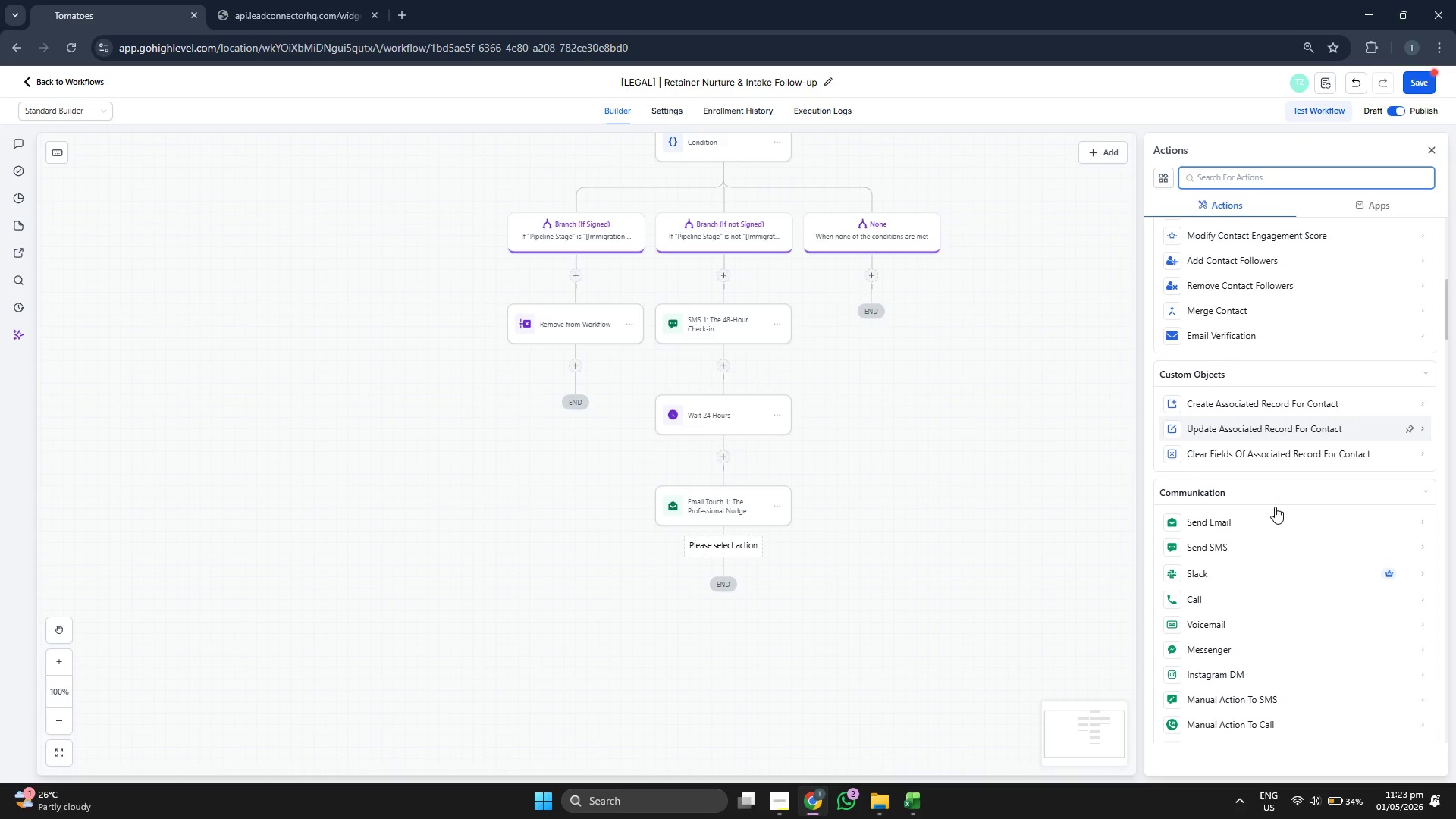 
scroll: coordinate [1275, 508], scroll_direction: up, amount: 2.0
 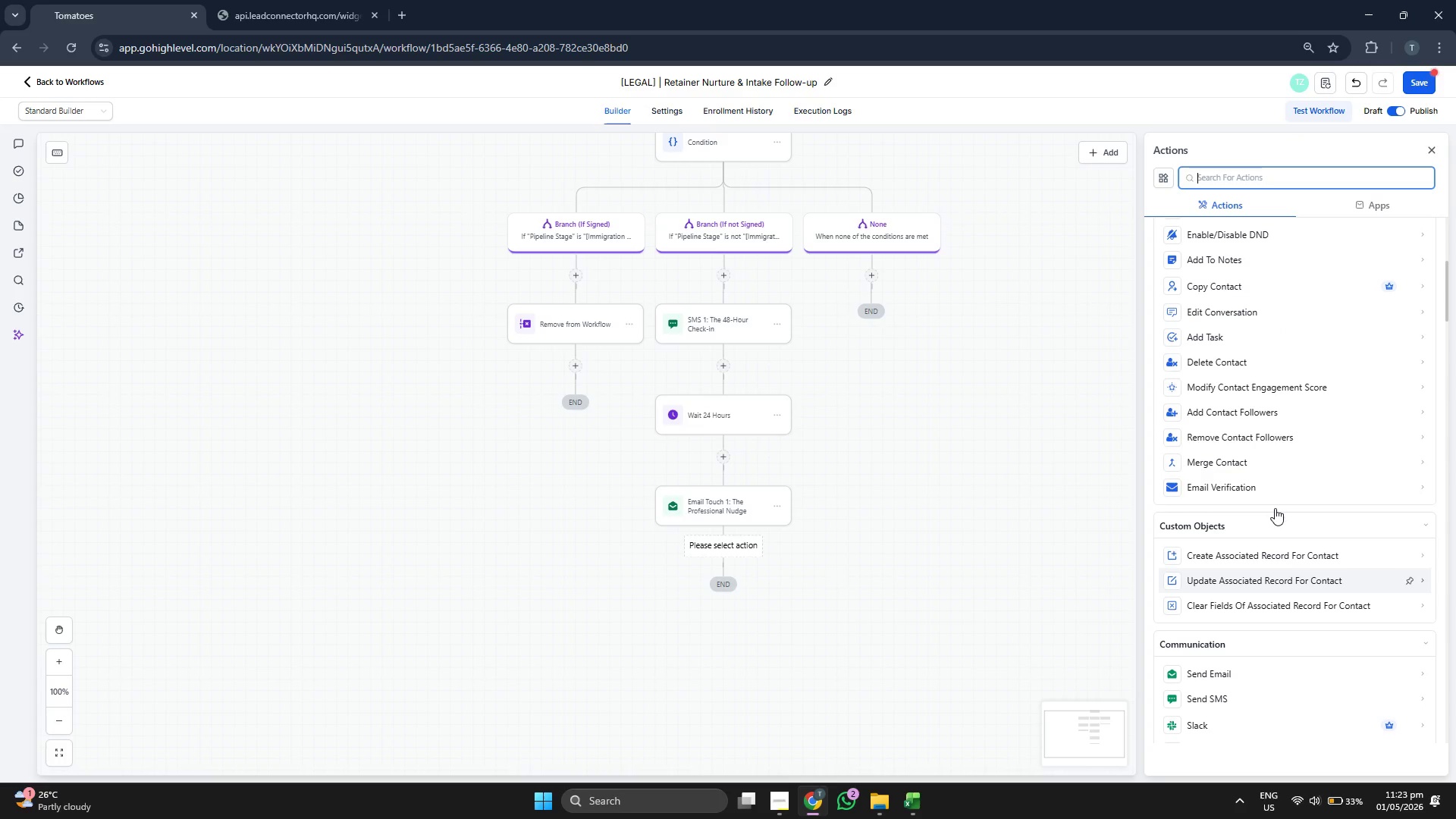 
scroll: coordinate [1275, 508], scroll_direction: none, amount: 0.0
 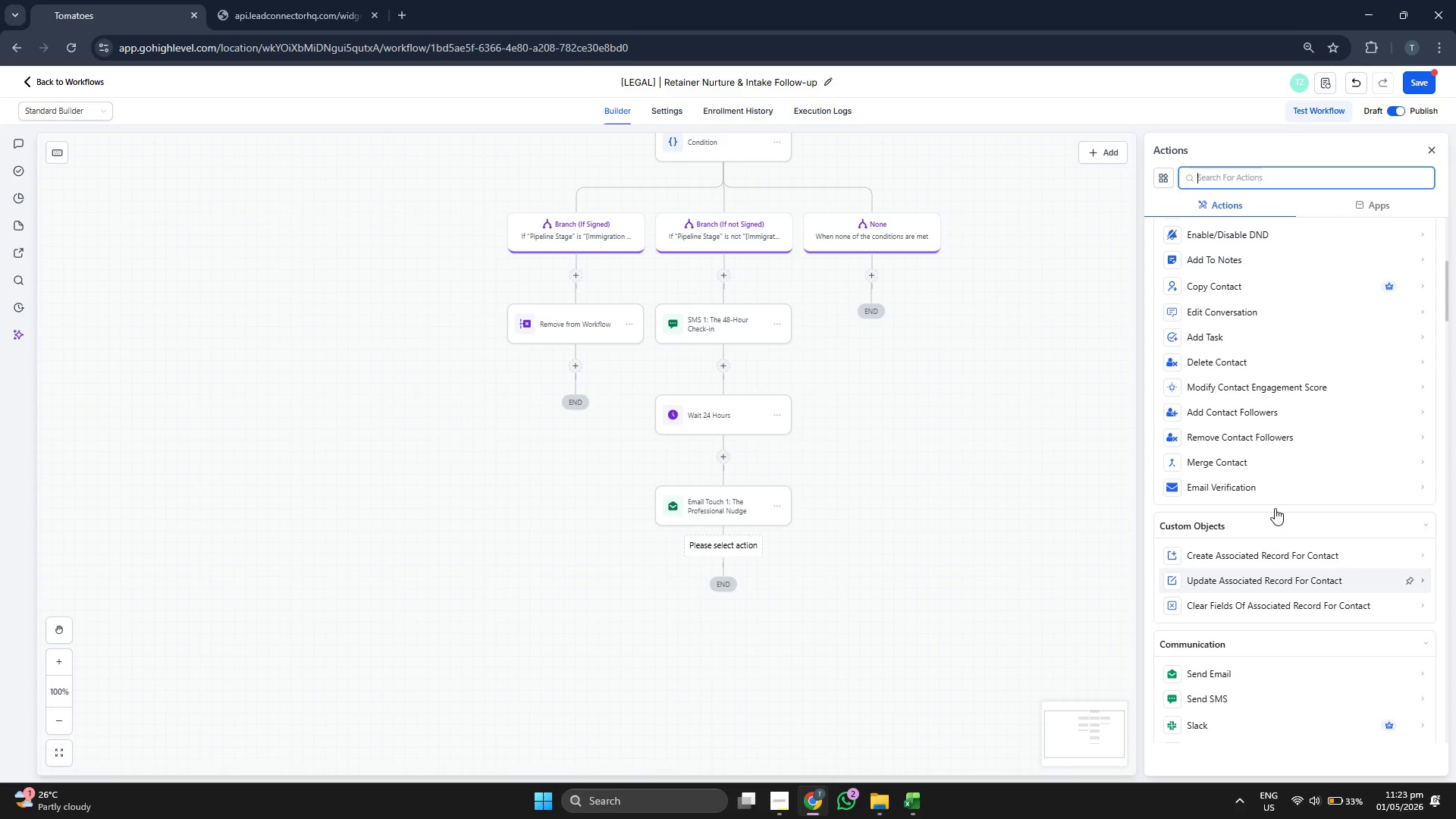 
scroll: coordinate [1272, 507], scroll_direction: up, amount: 2.0
 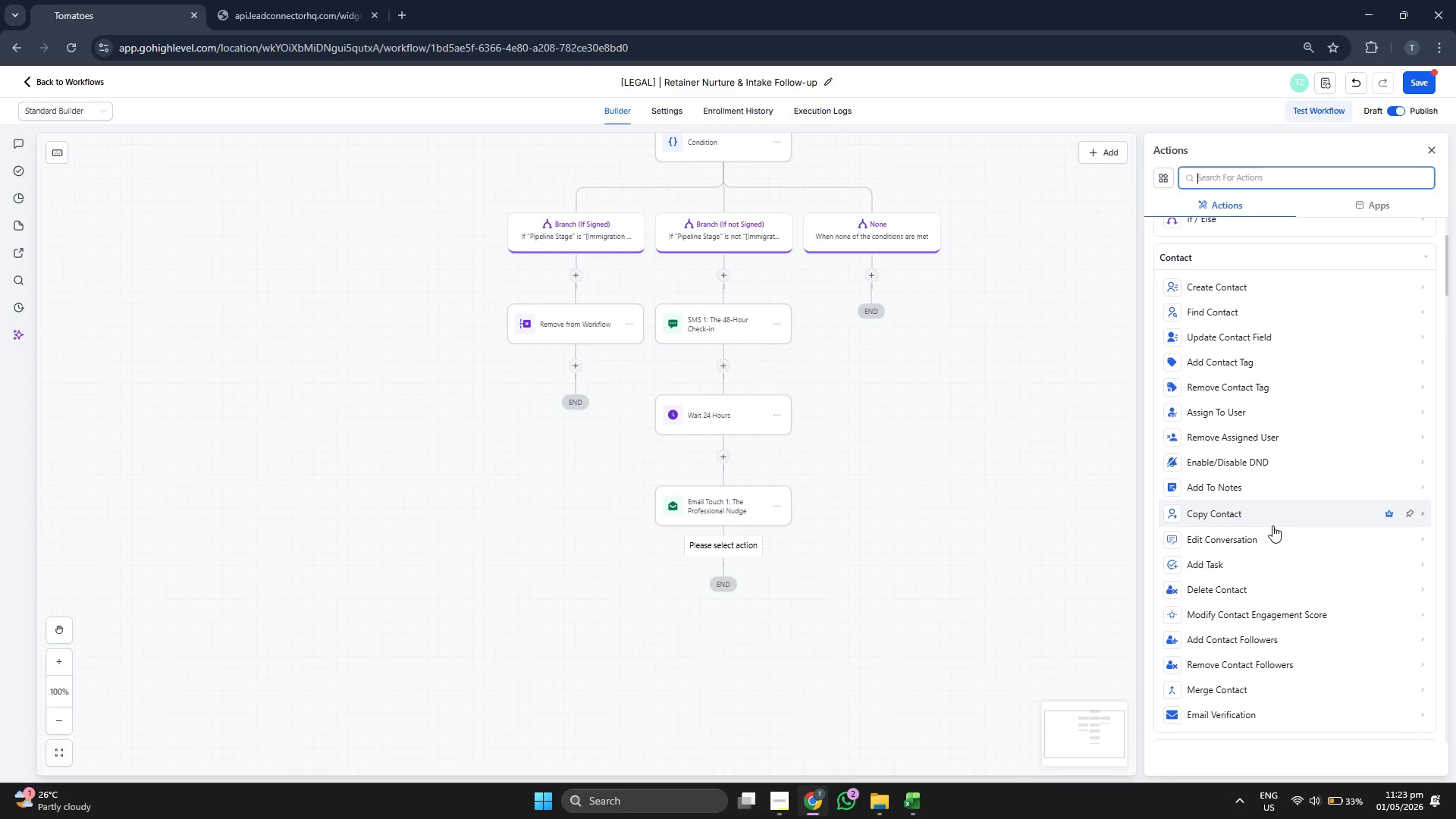 
wait(8.75)
 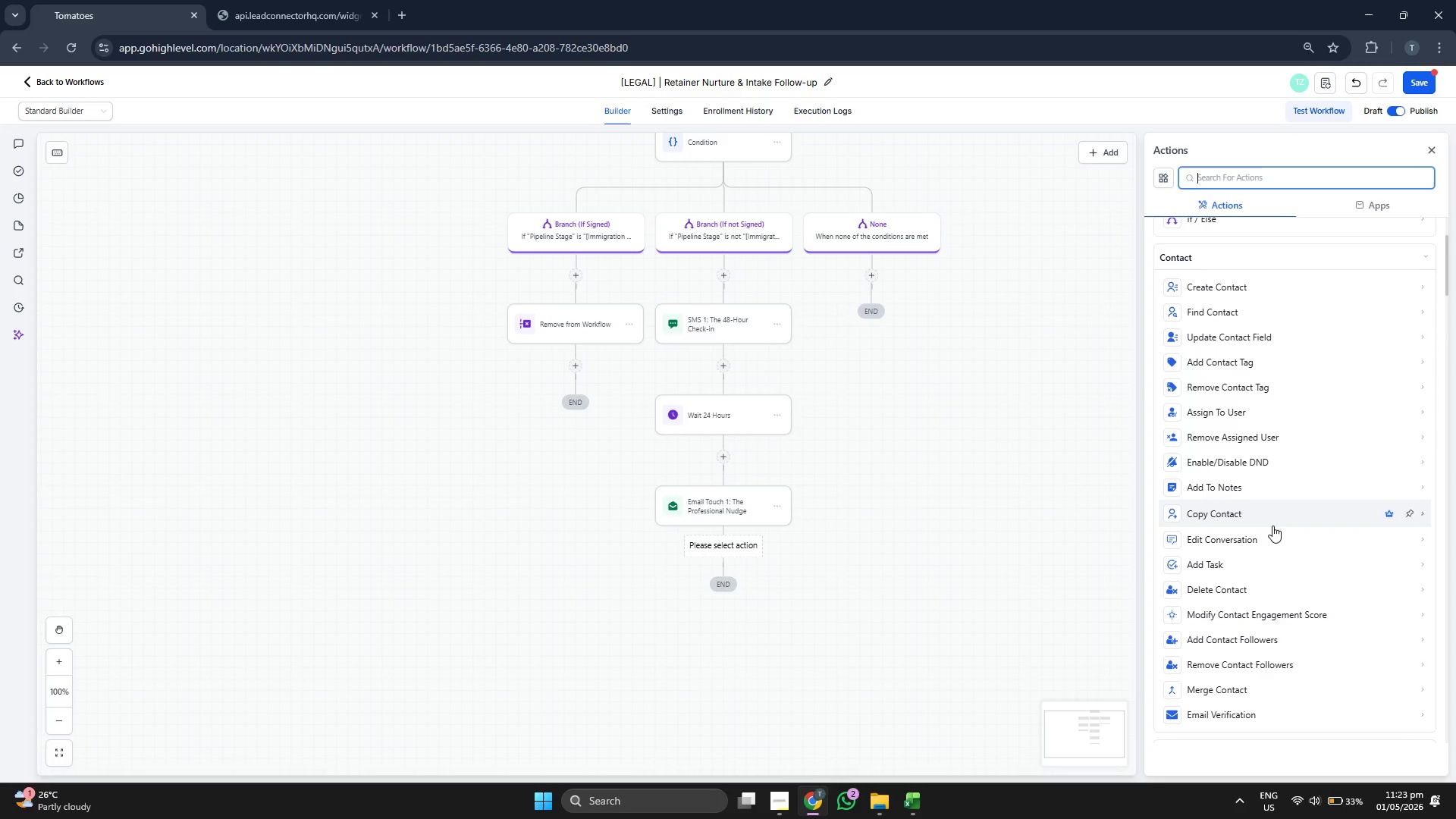 
scroll: coordinate [1275, 506], scroll_direction: down, amount: 5.0
 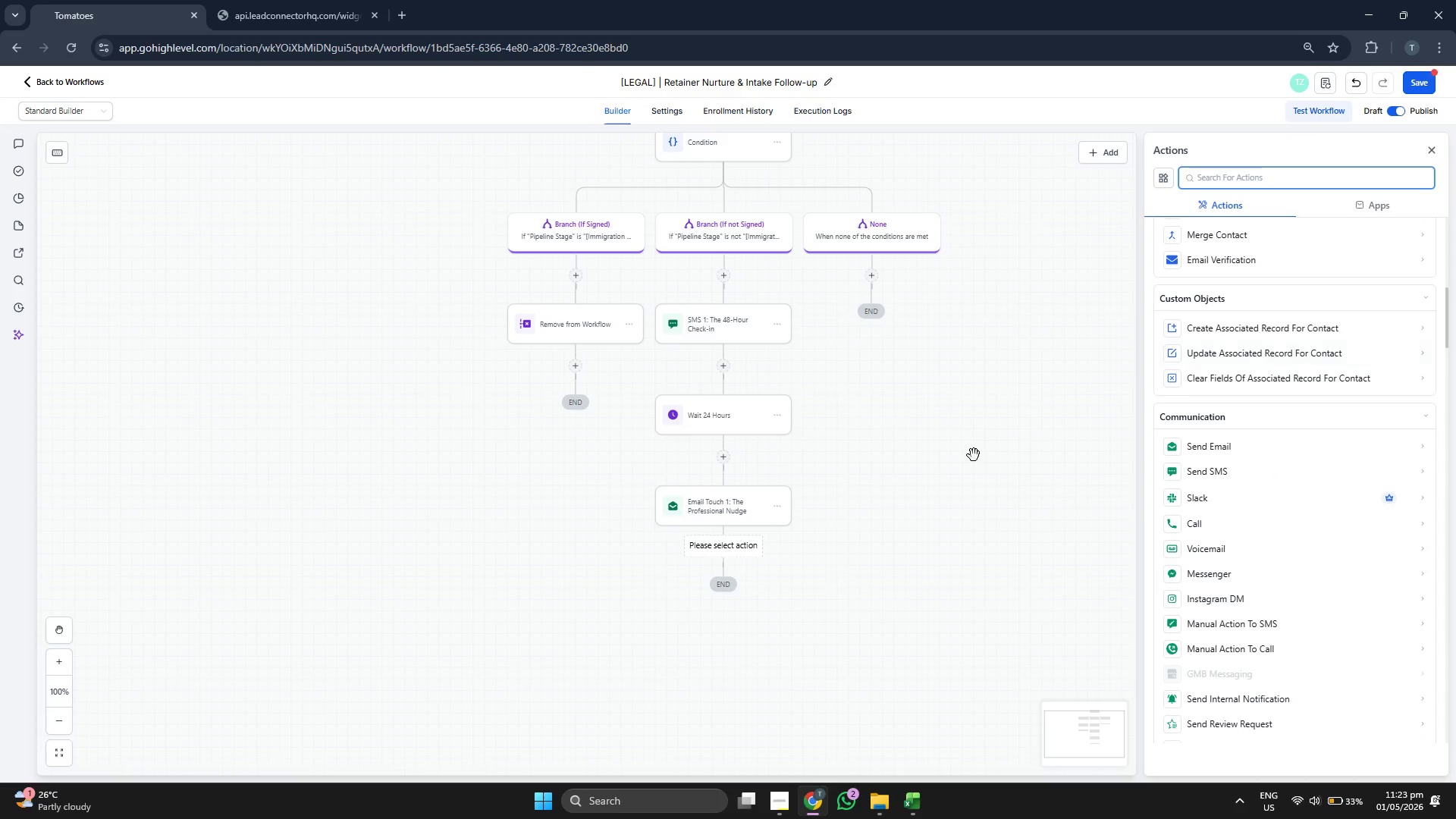 
left_click_drag(start_coordinate=[917, 420], to_coordinate=[933, 420])
 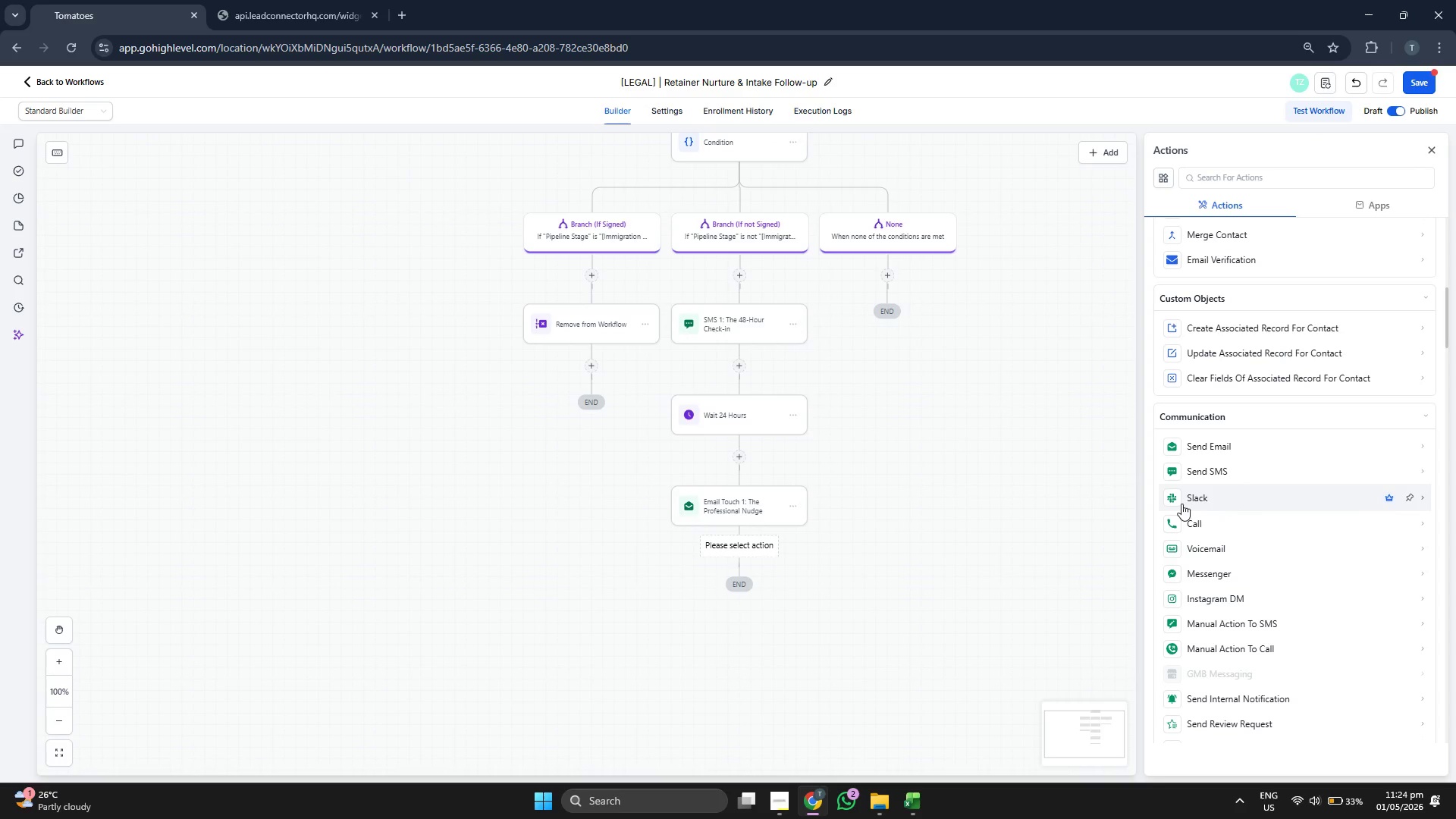 
scroll: coordinate [1307, 510], scroll_direction: down, amount: 5.0
 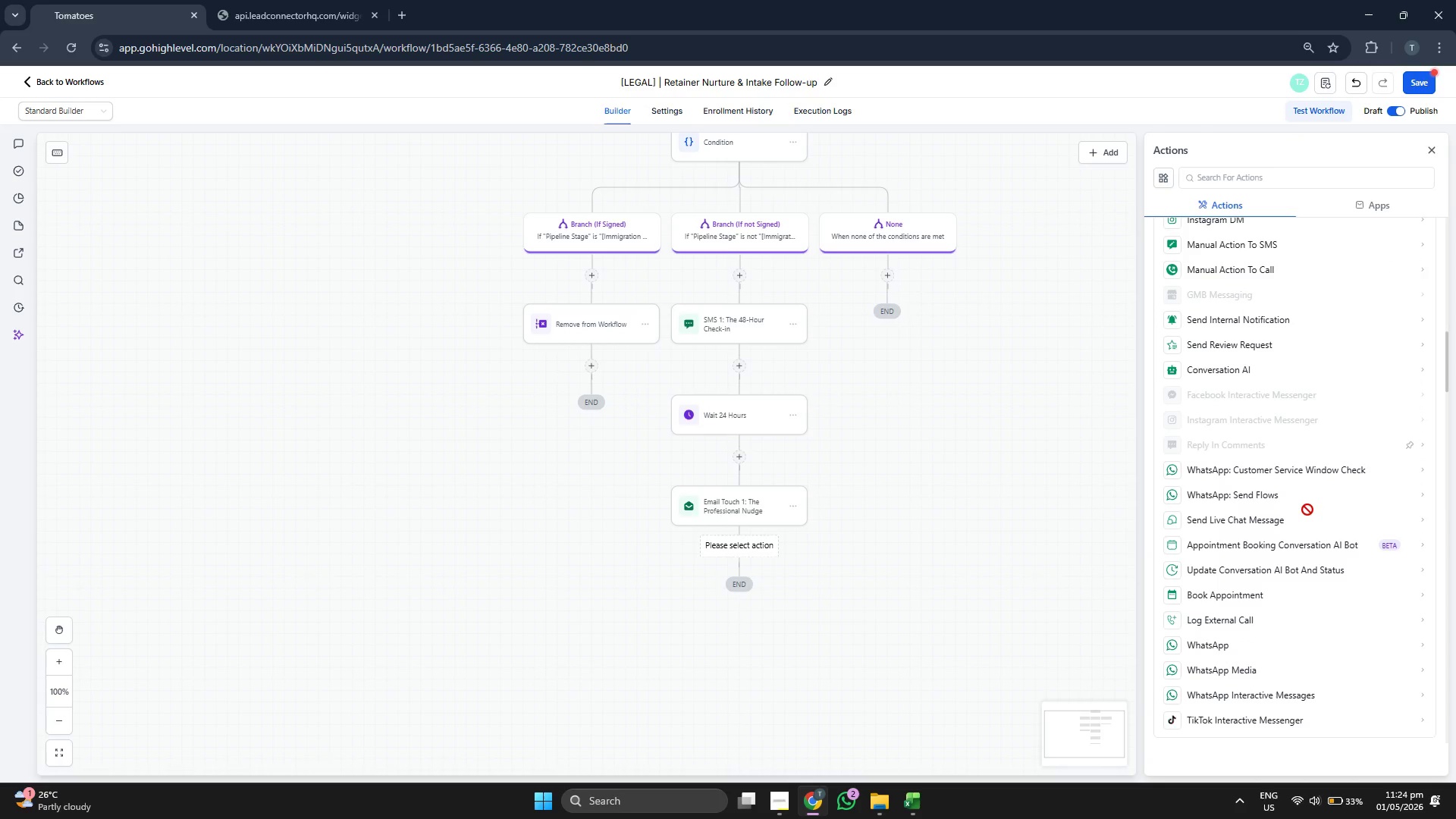 
scroll: coordinate [1307, 510], scroll_direction: down, amount: 5.0
 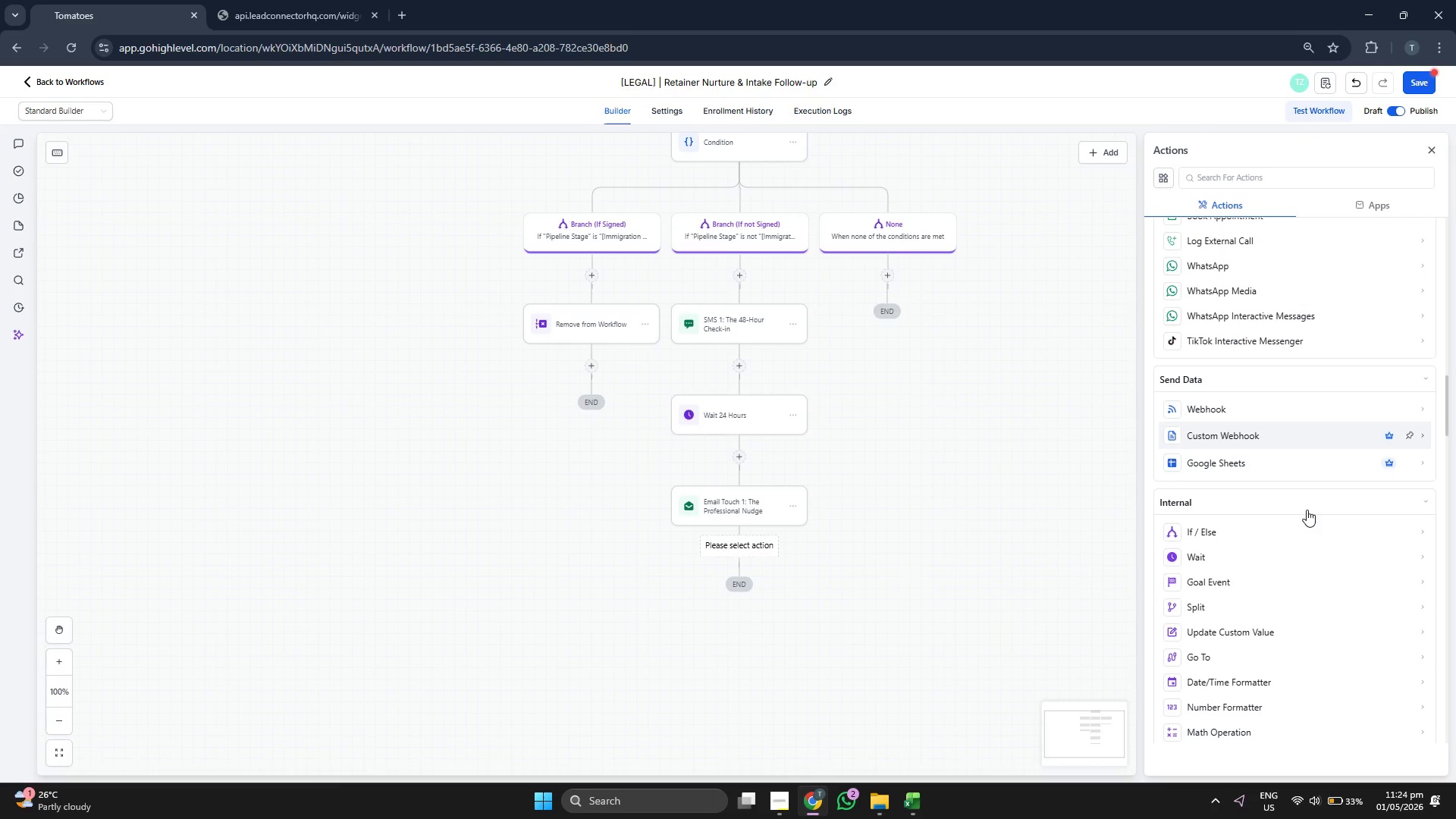 
scroll: coordinate [1307, 510], scroll_direction: down, amount: 5.0
 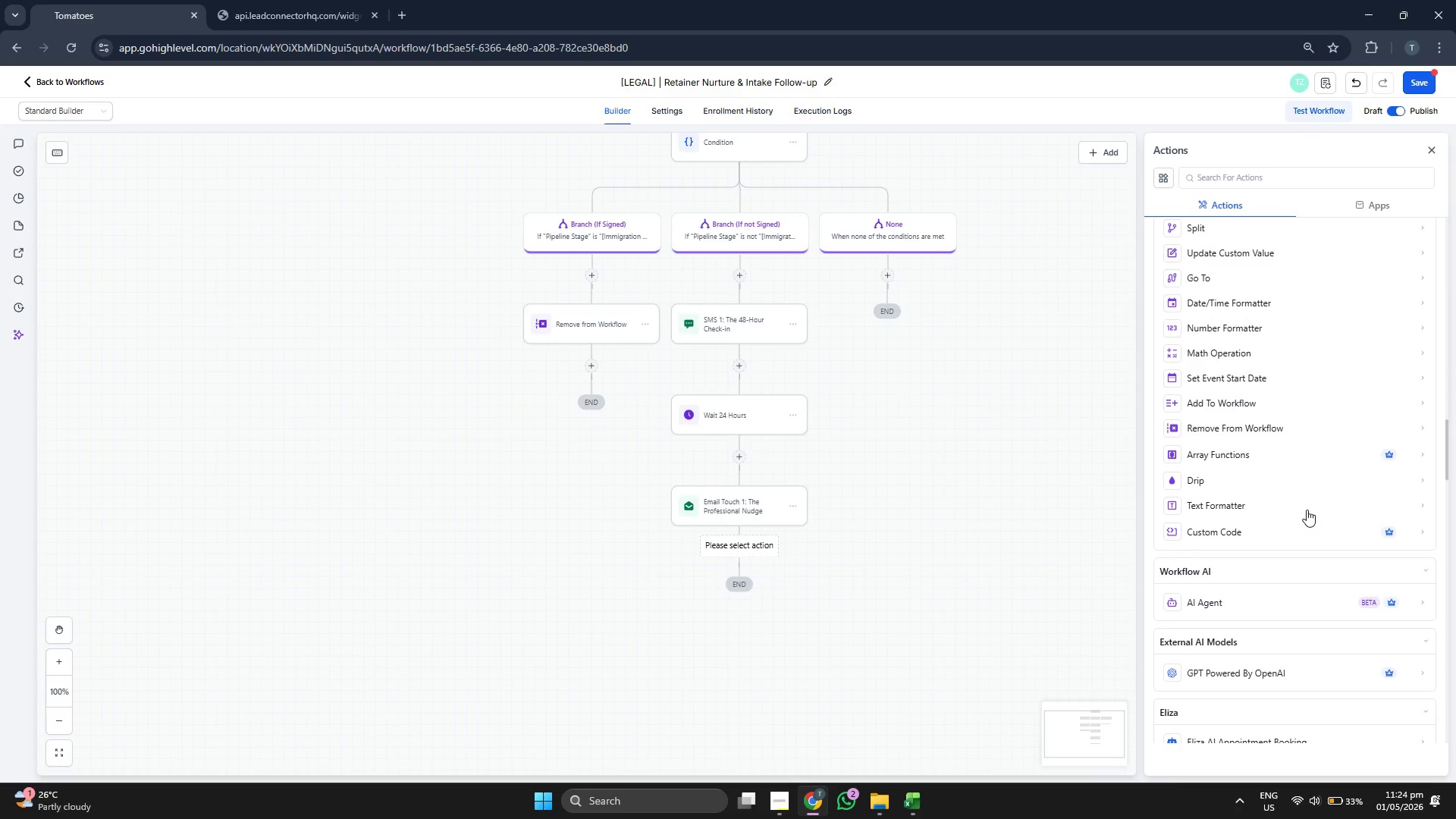 
scroll: coordinate [1307, 510], scroll_direction: down, amount: 4.0
 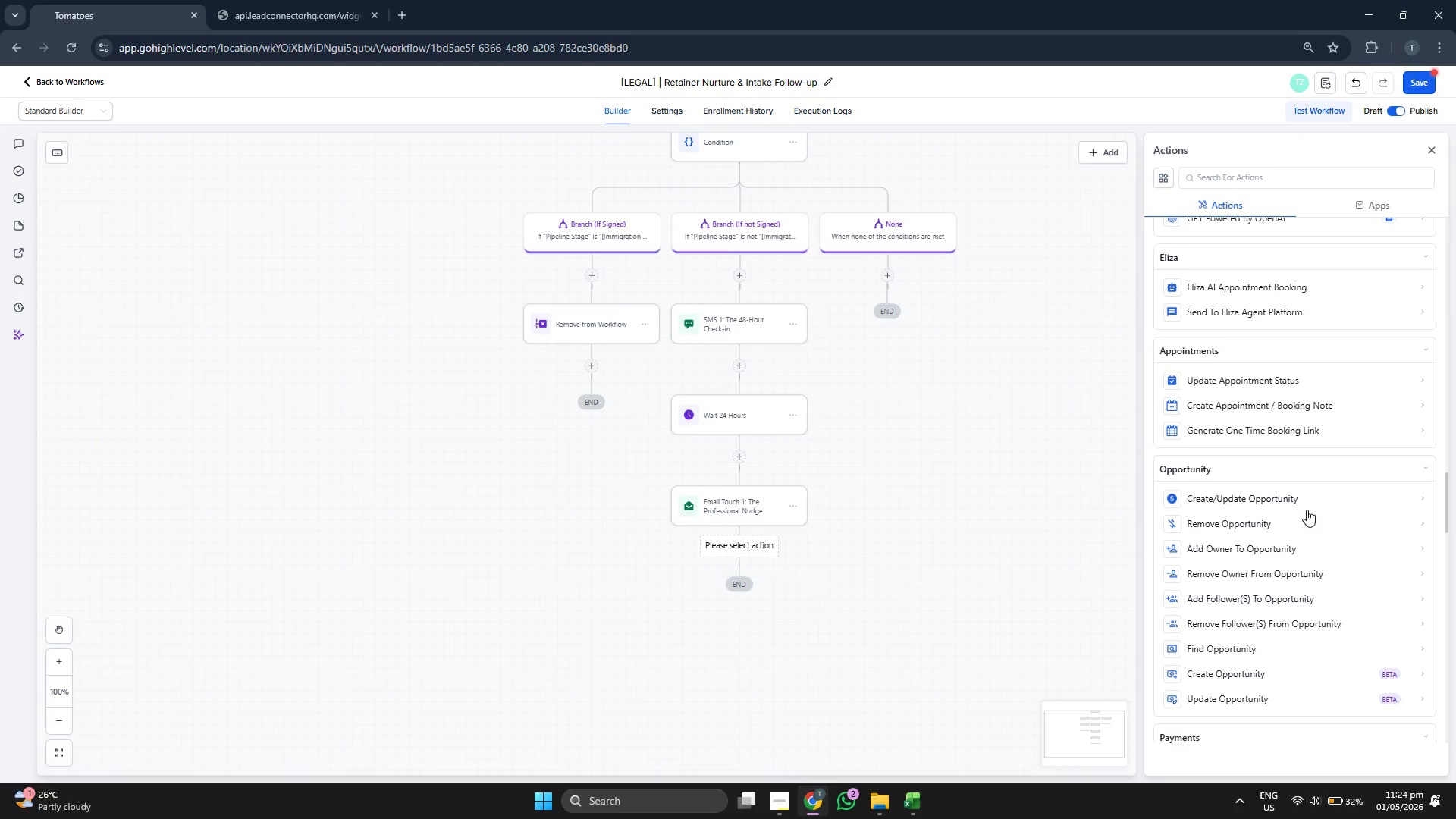 
scroll: coordinate [1307, 510], scroll_direction: up, amount: 11.0
 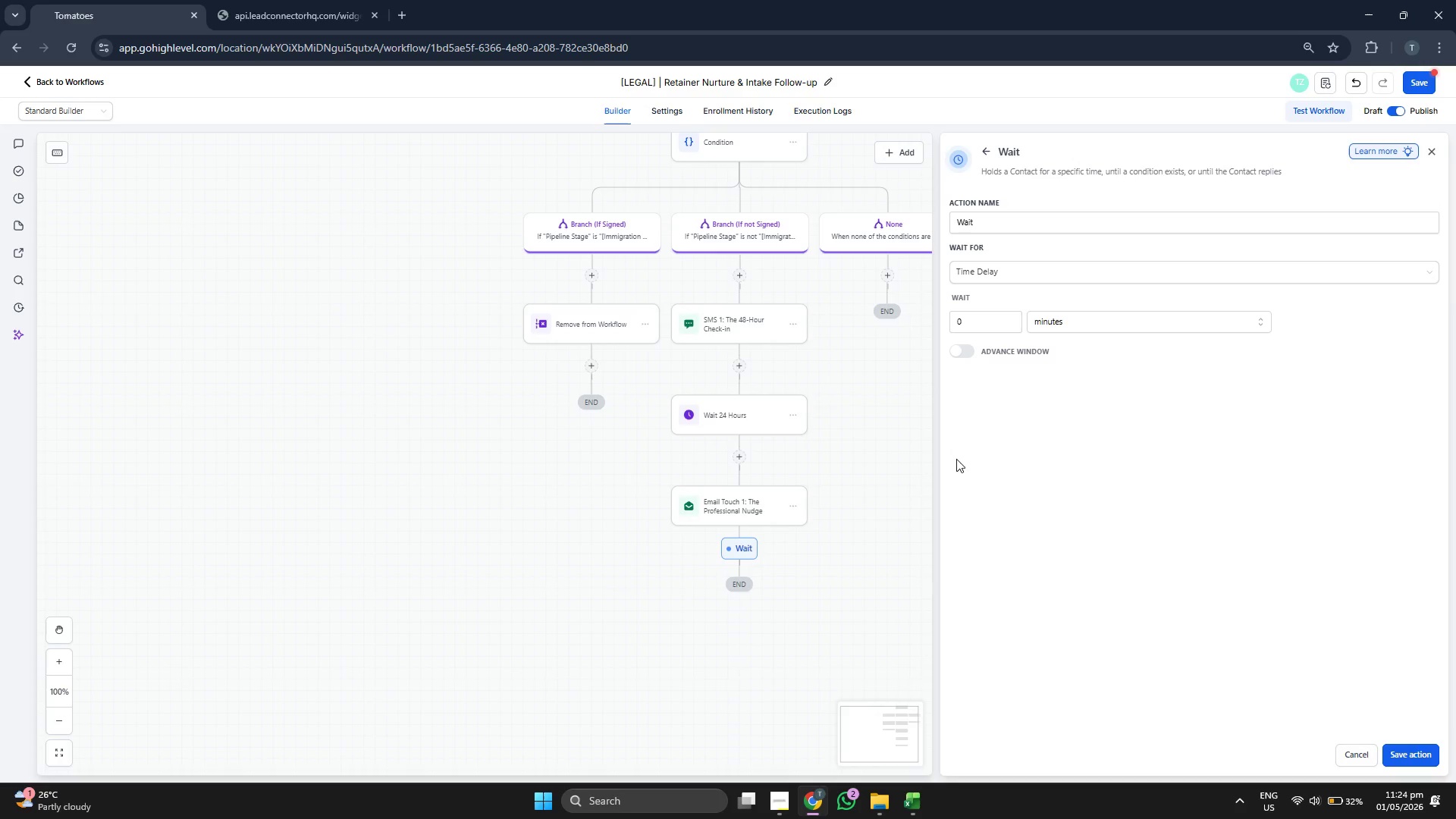 
left_click_drag(start_coordinate=[867, 397], to_coordinate=[774, 403])
 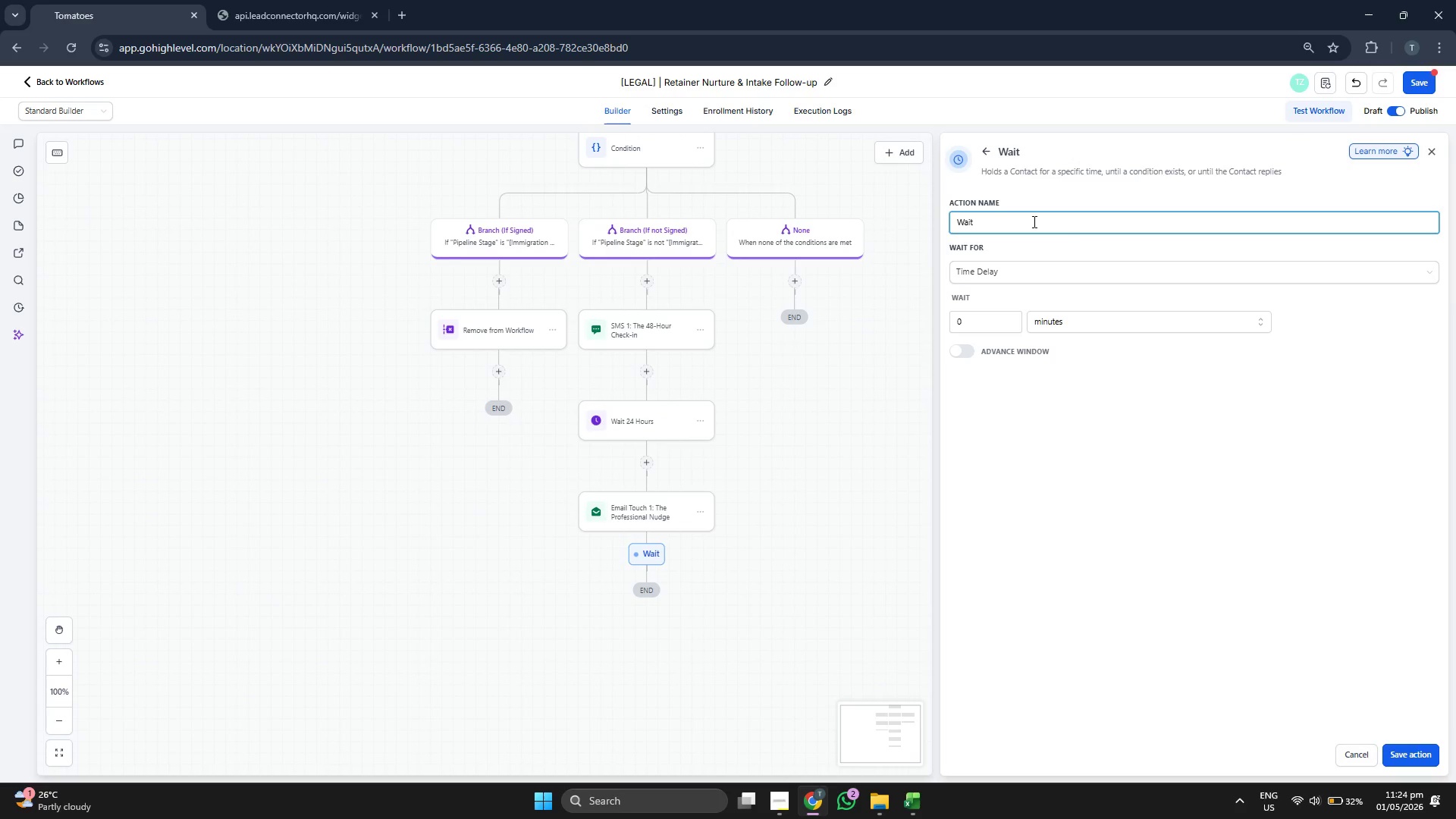 
type( 24)
 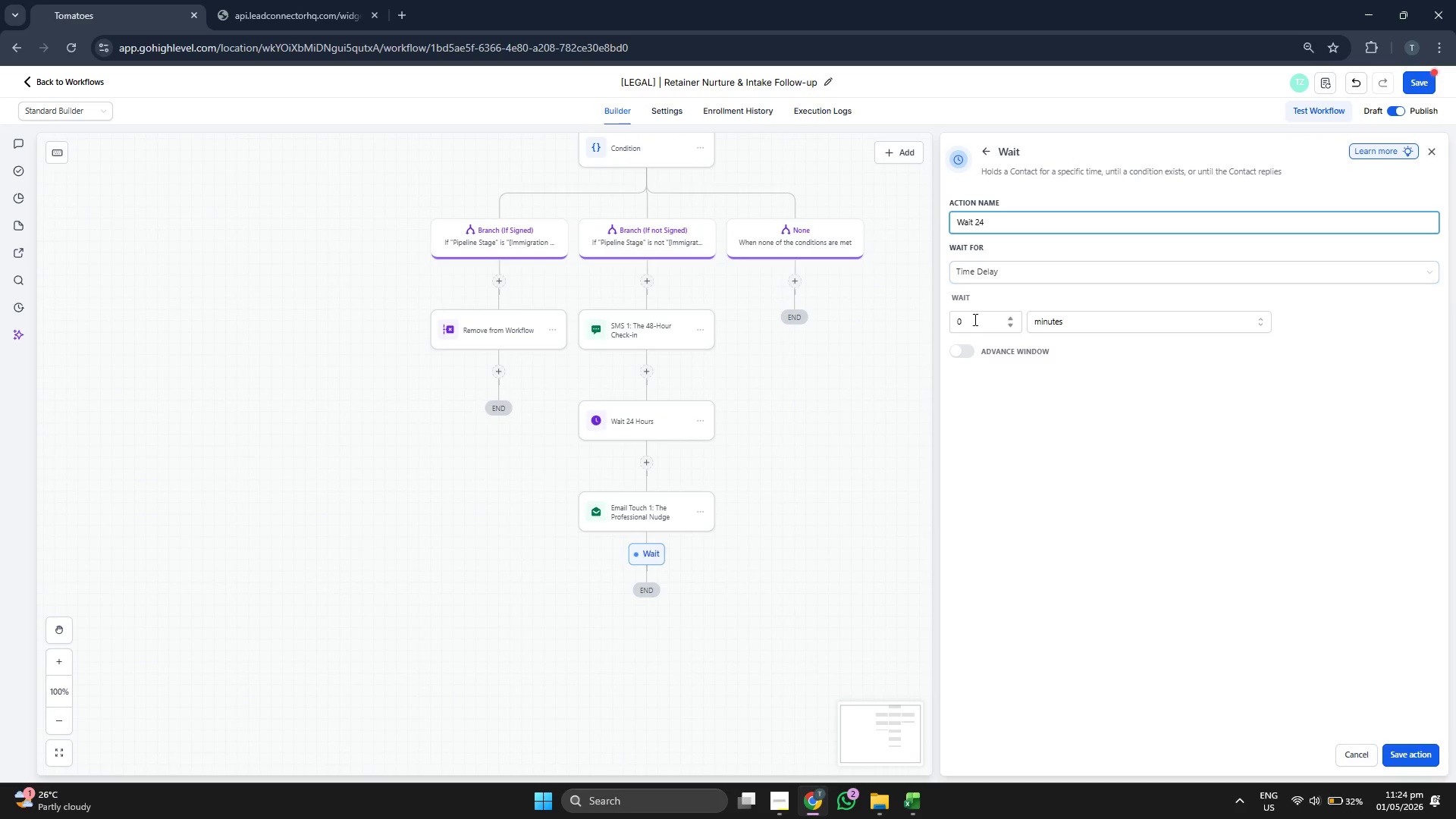 
type(24)
 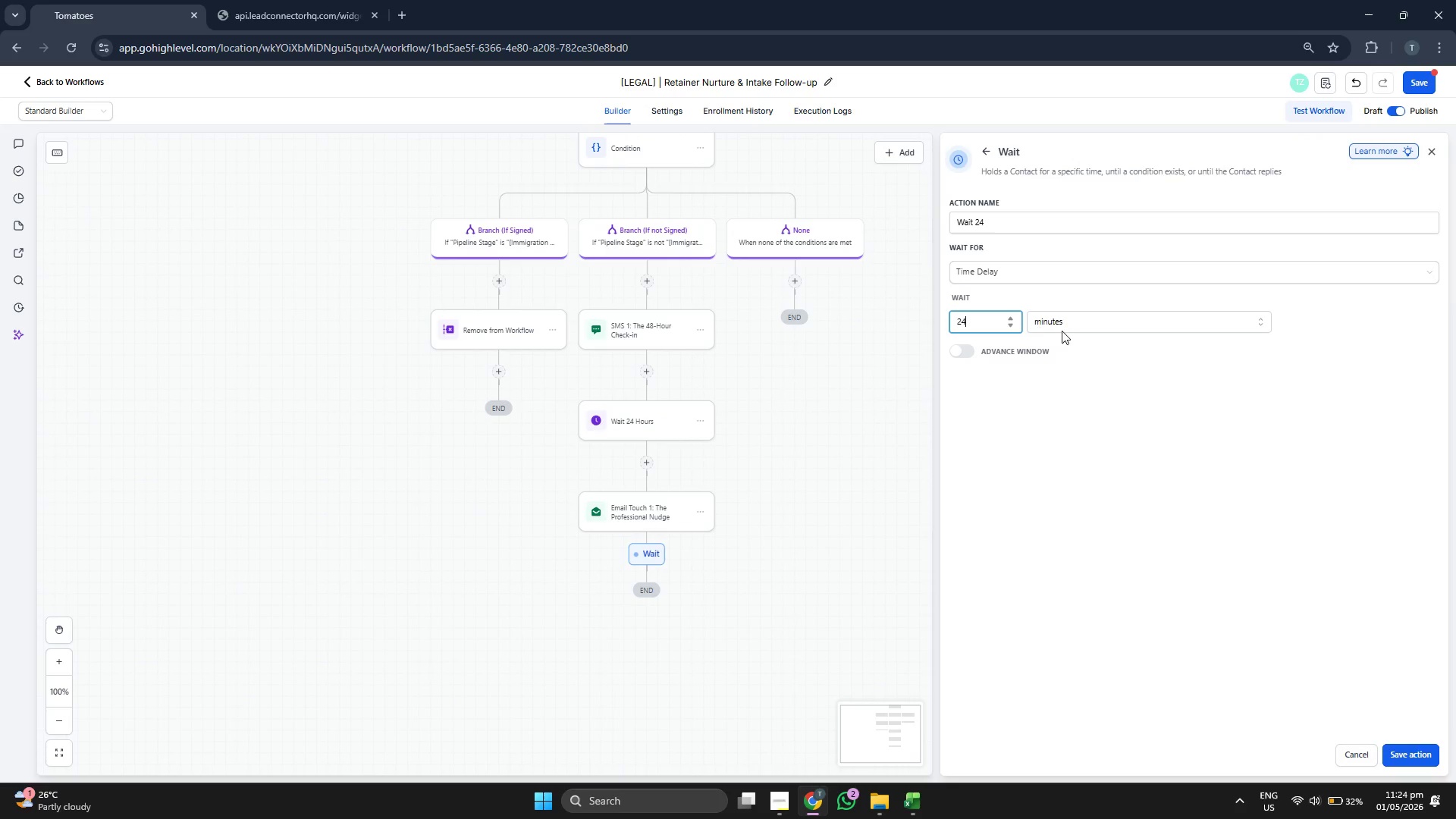 
left_click([1071, 331])
 